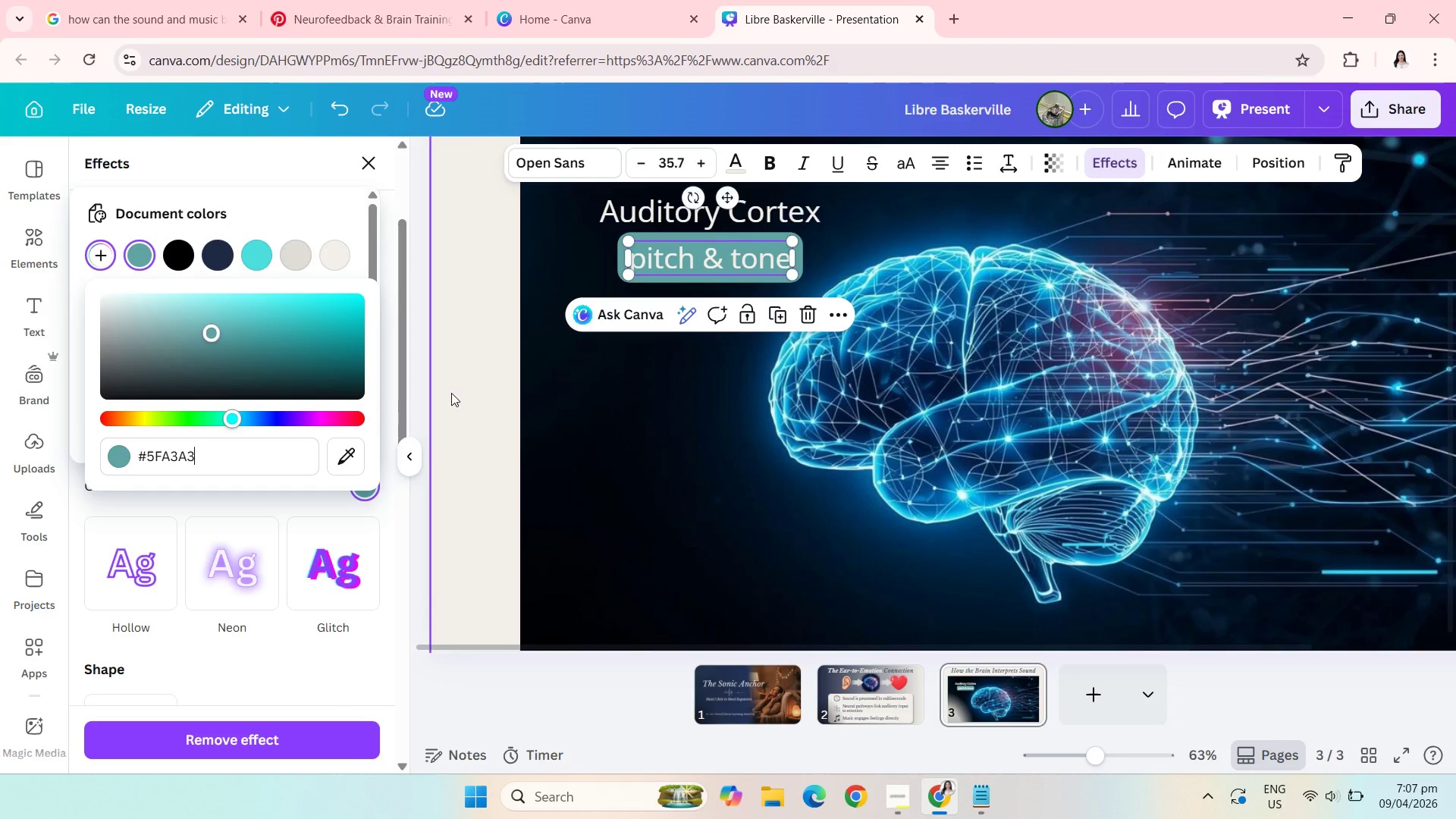 
double_click([452, 392])
 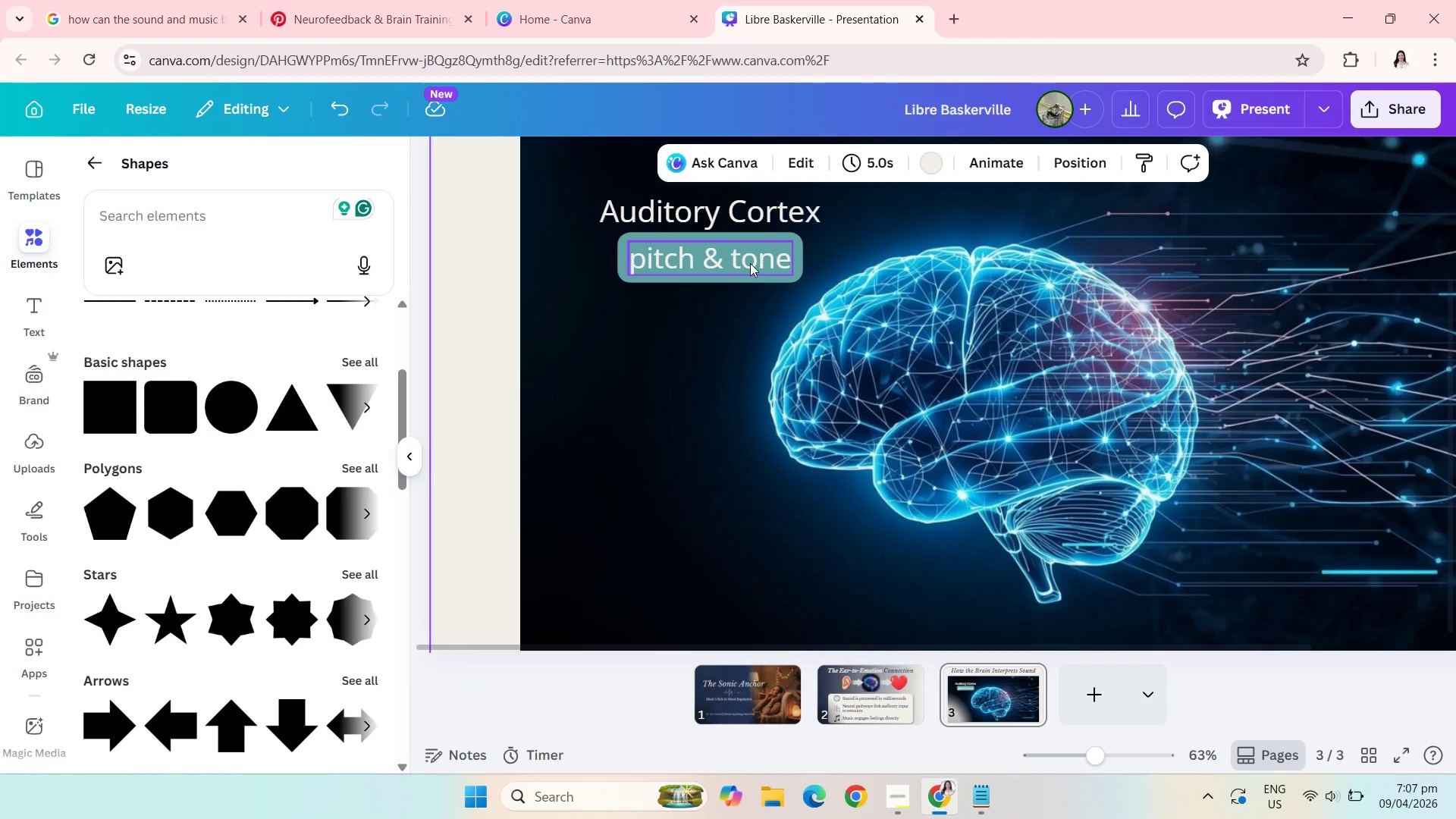 
left_click([469, 237])
 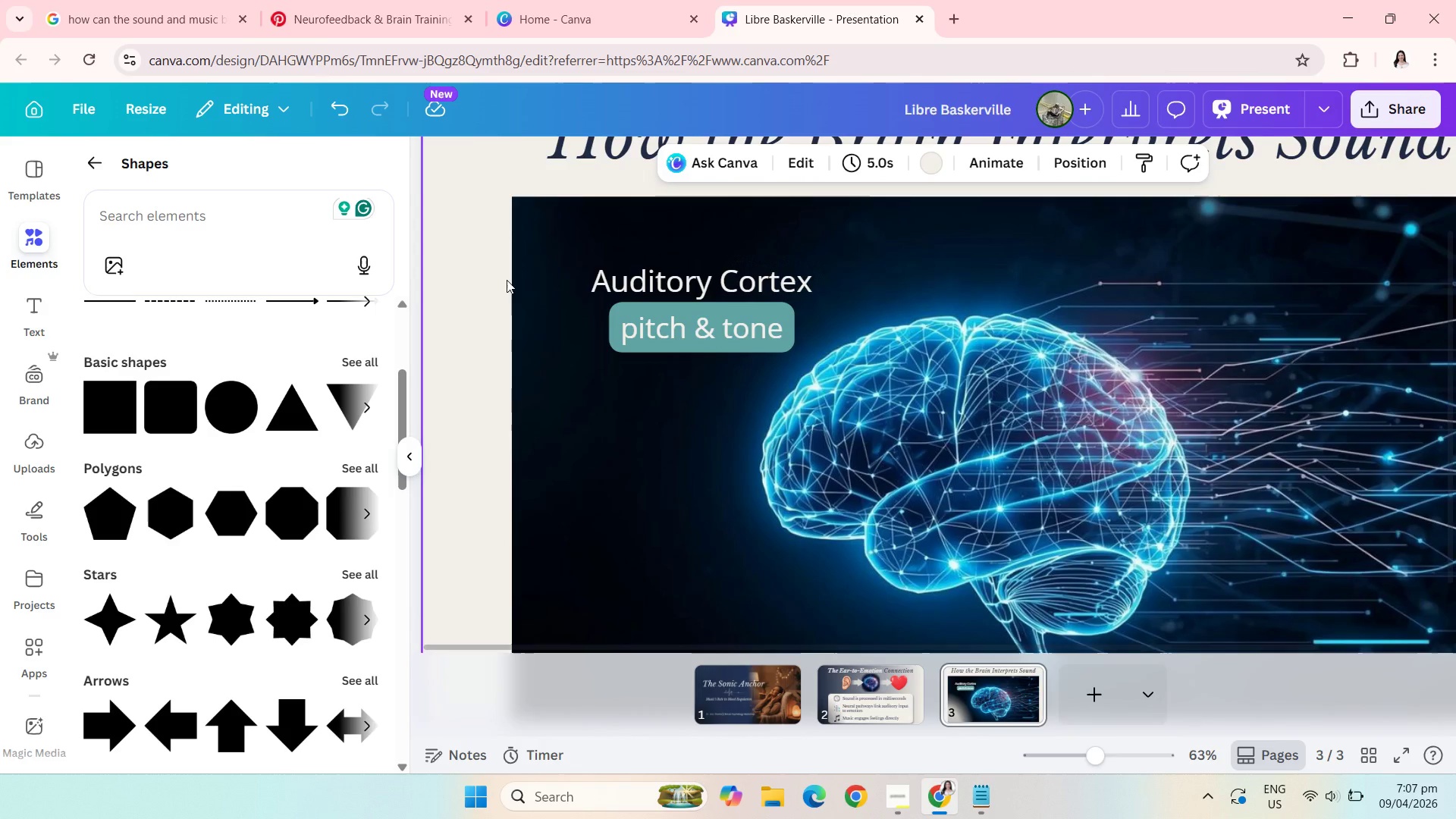 
wait(8.47)
 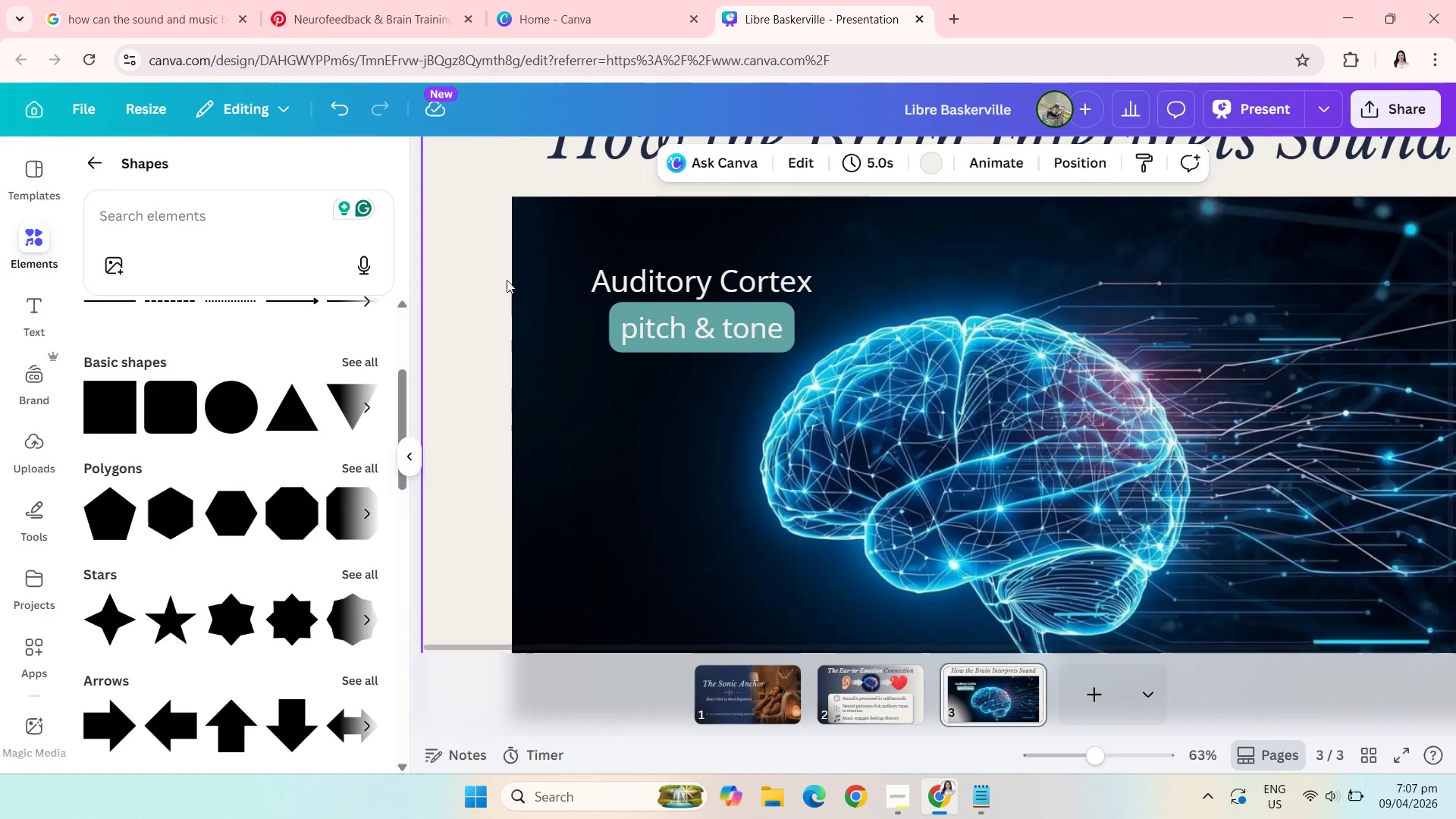 
left_click([987, 799])
 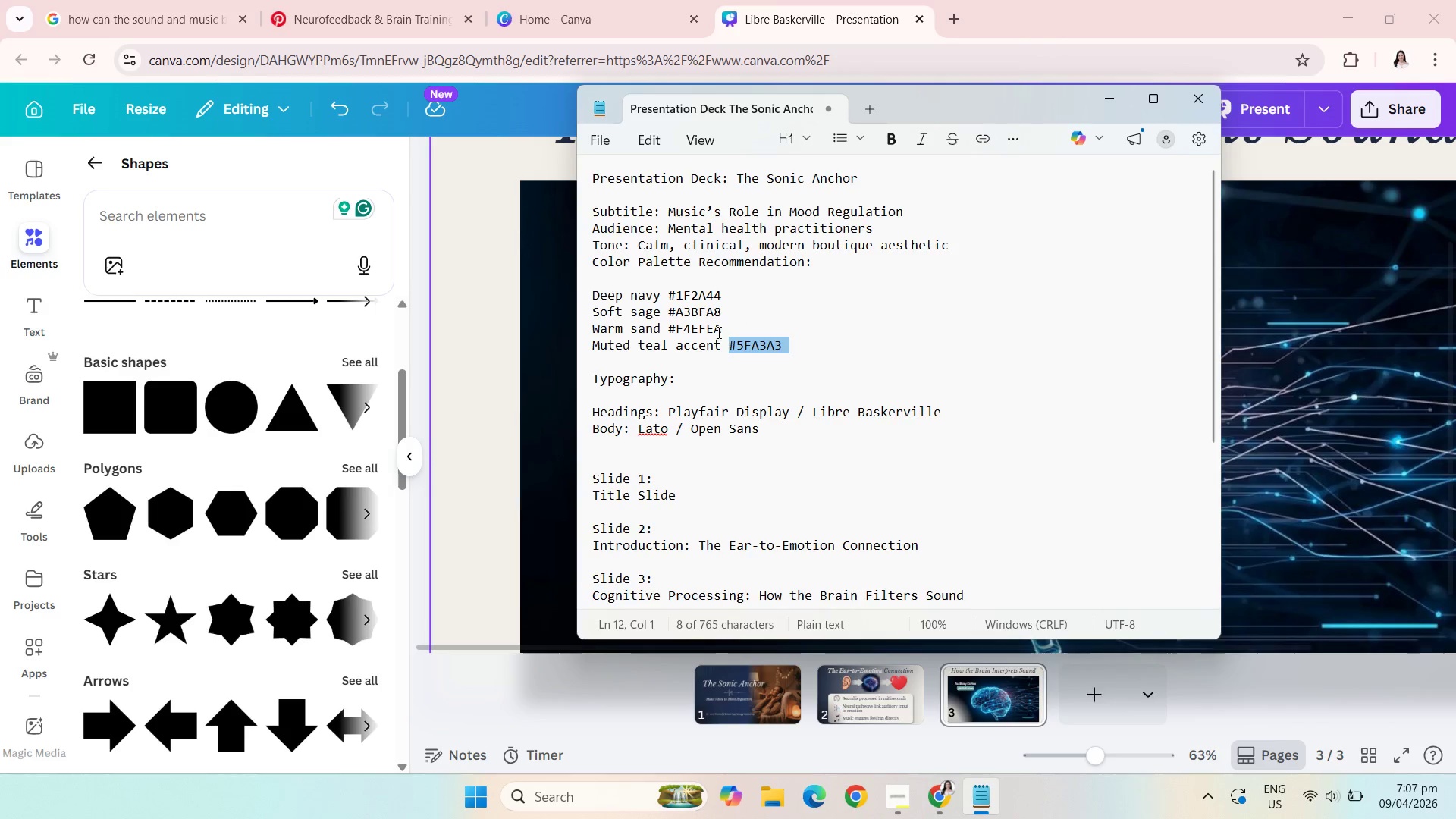 
left_click_drag(start_coordinate=[722, 308], to_coordinate=[665, 315])
 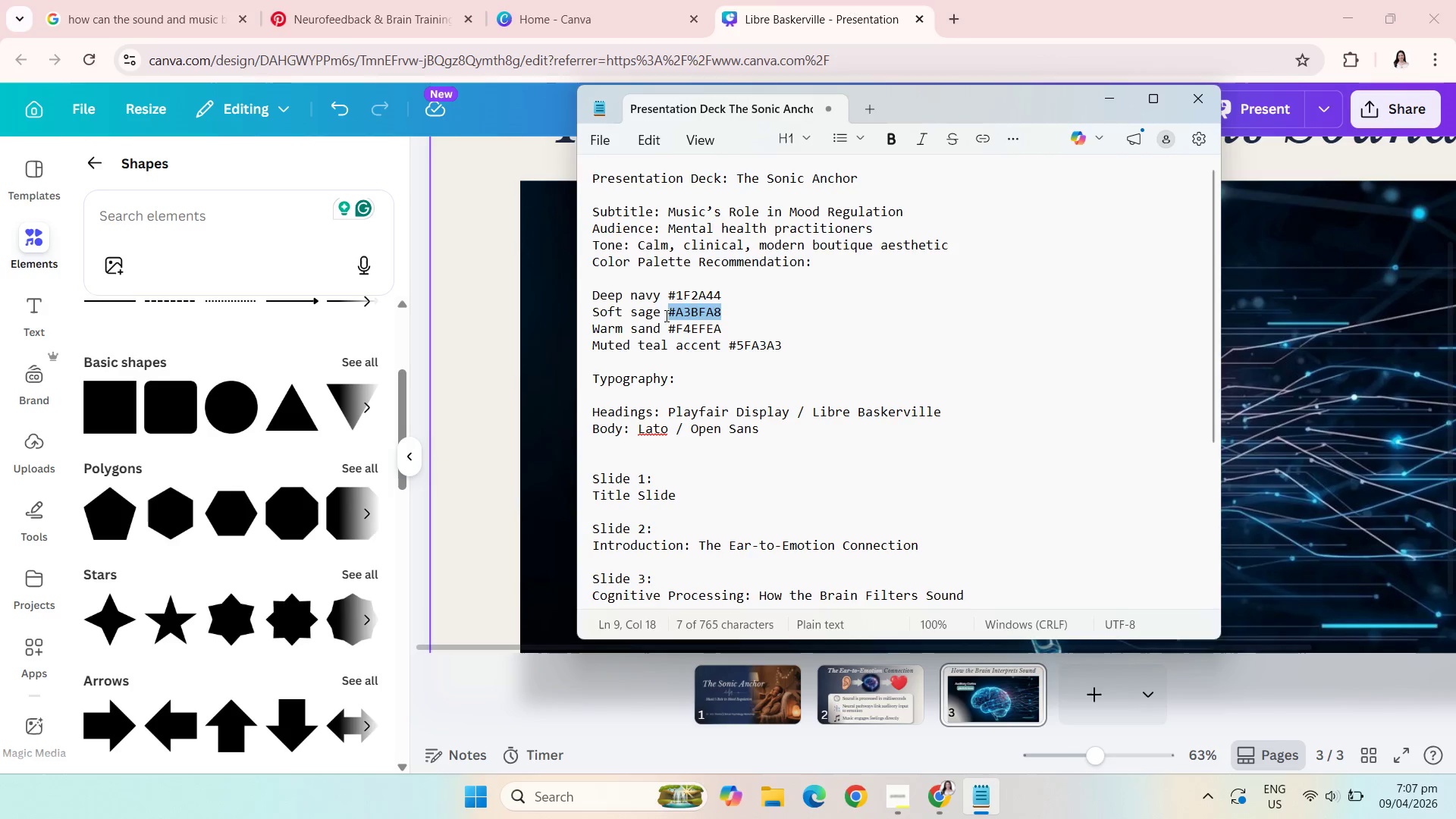 
key(Control+C)
 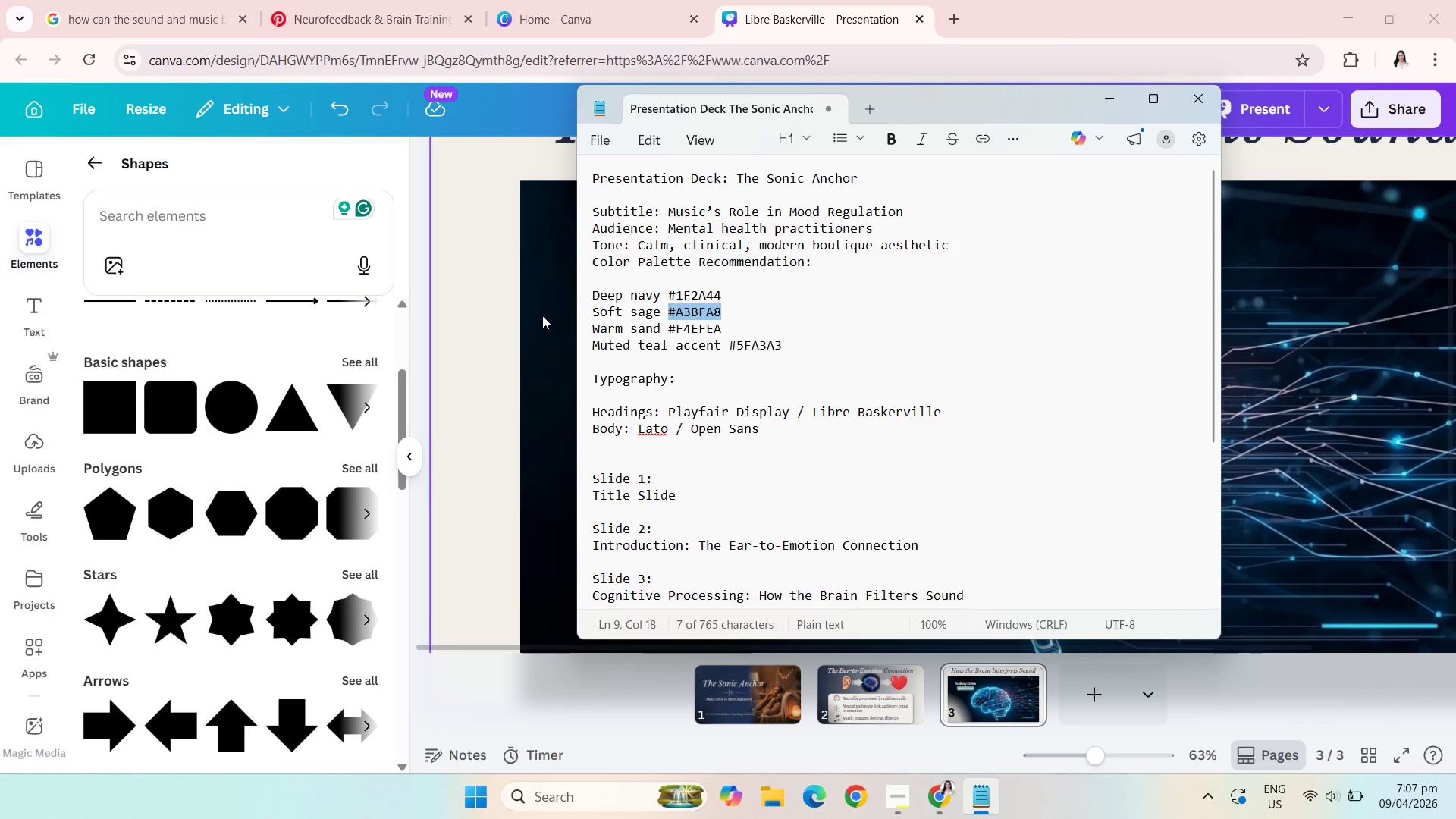 
left_click([541, 315])
 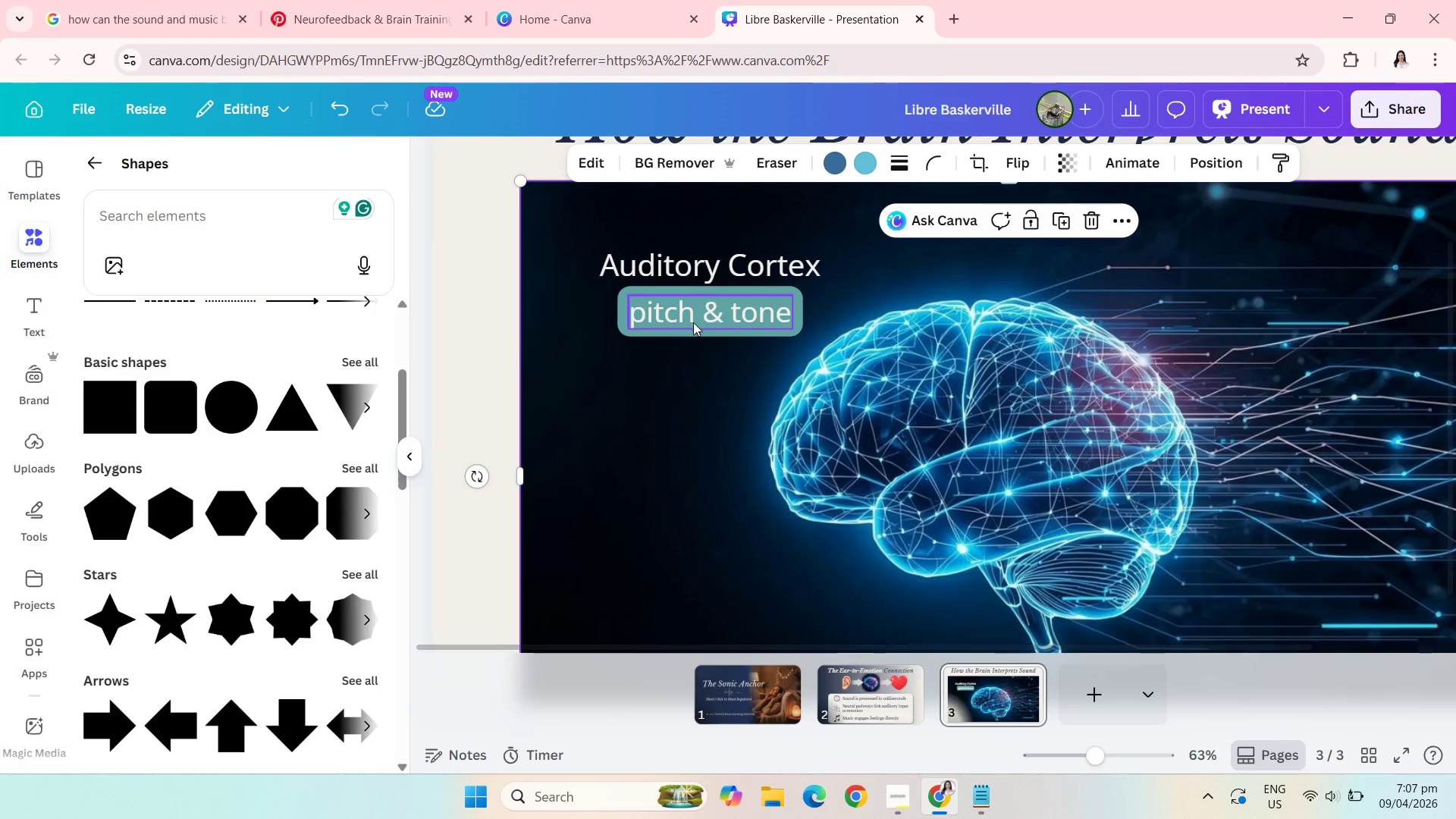 
left_click([692, 318])
 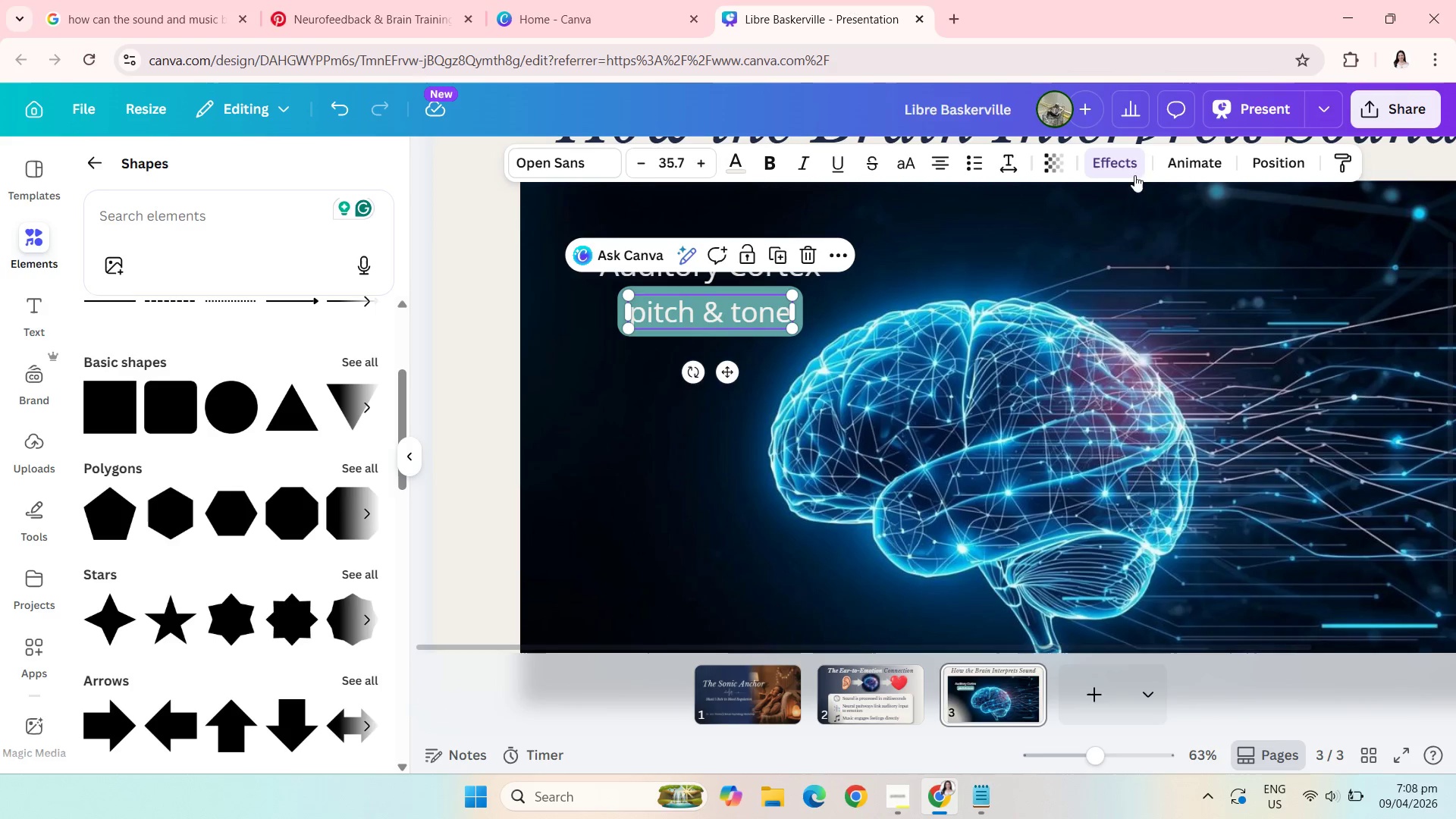 
left_click([1122, 166])
 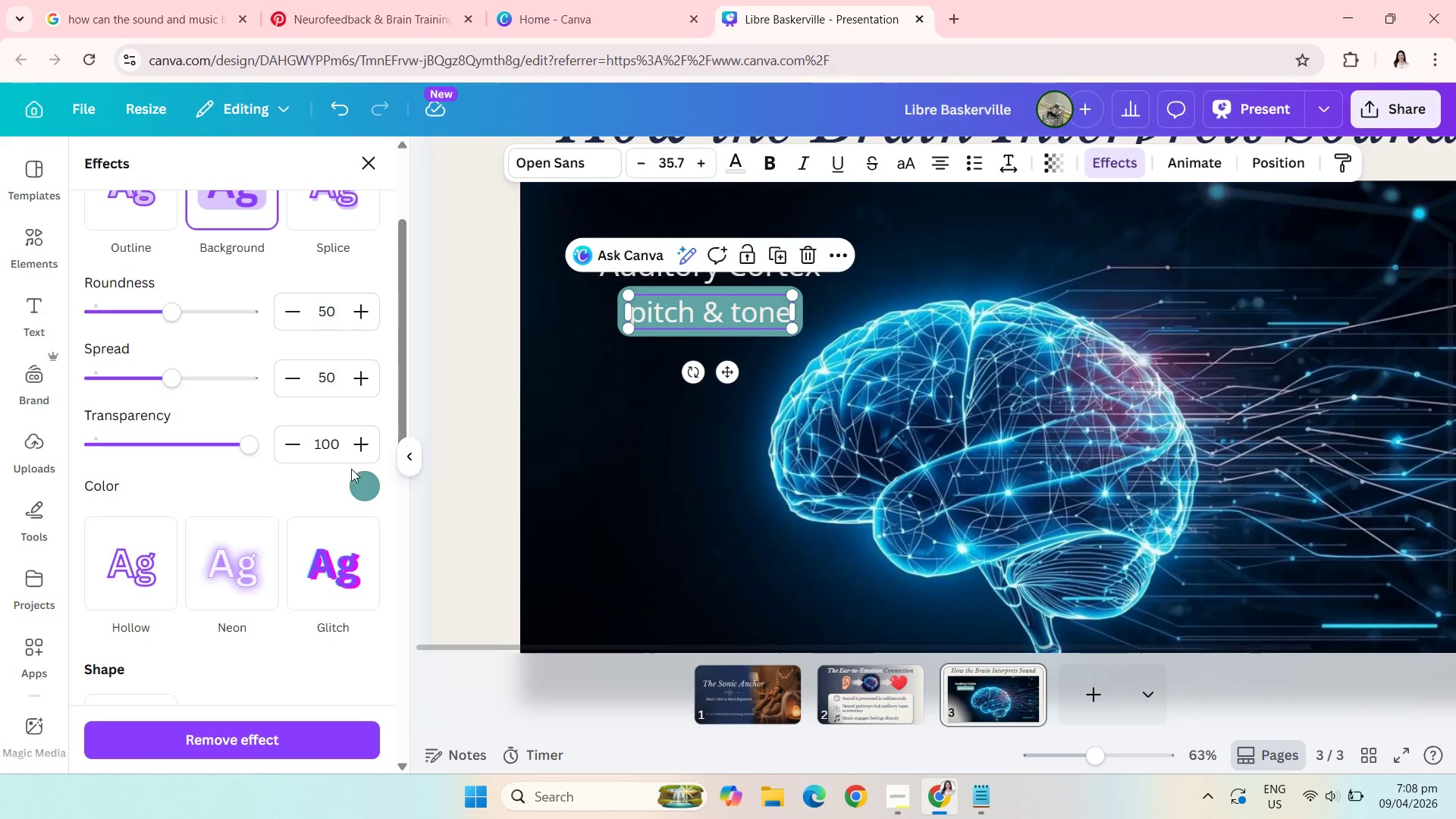 
left_click([356, 479])
 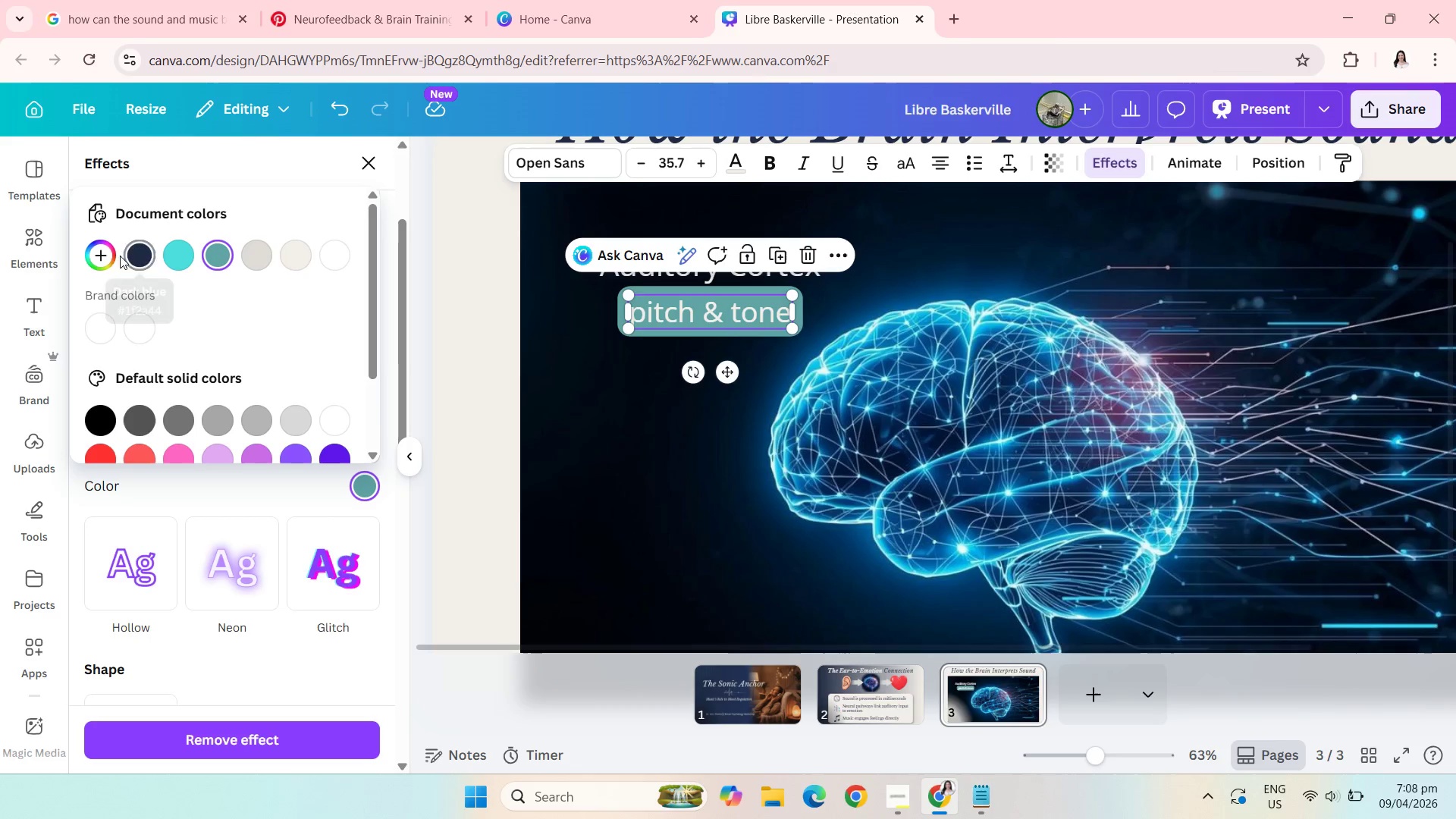 
left_click([98, 264])
 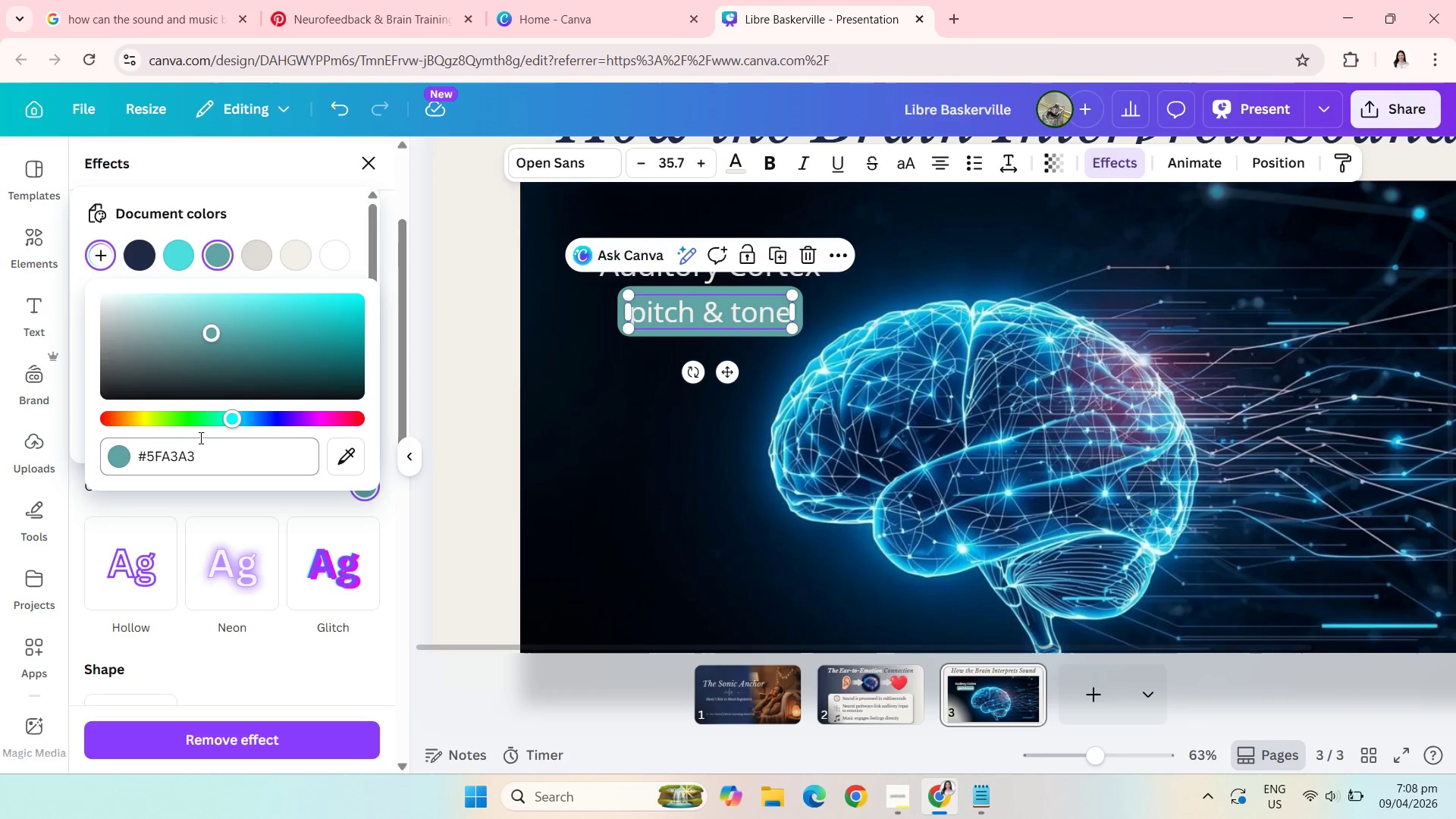 
left_click([200, 447])
 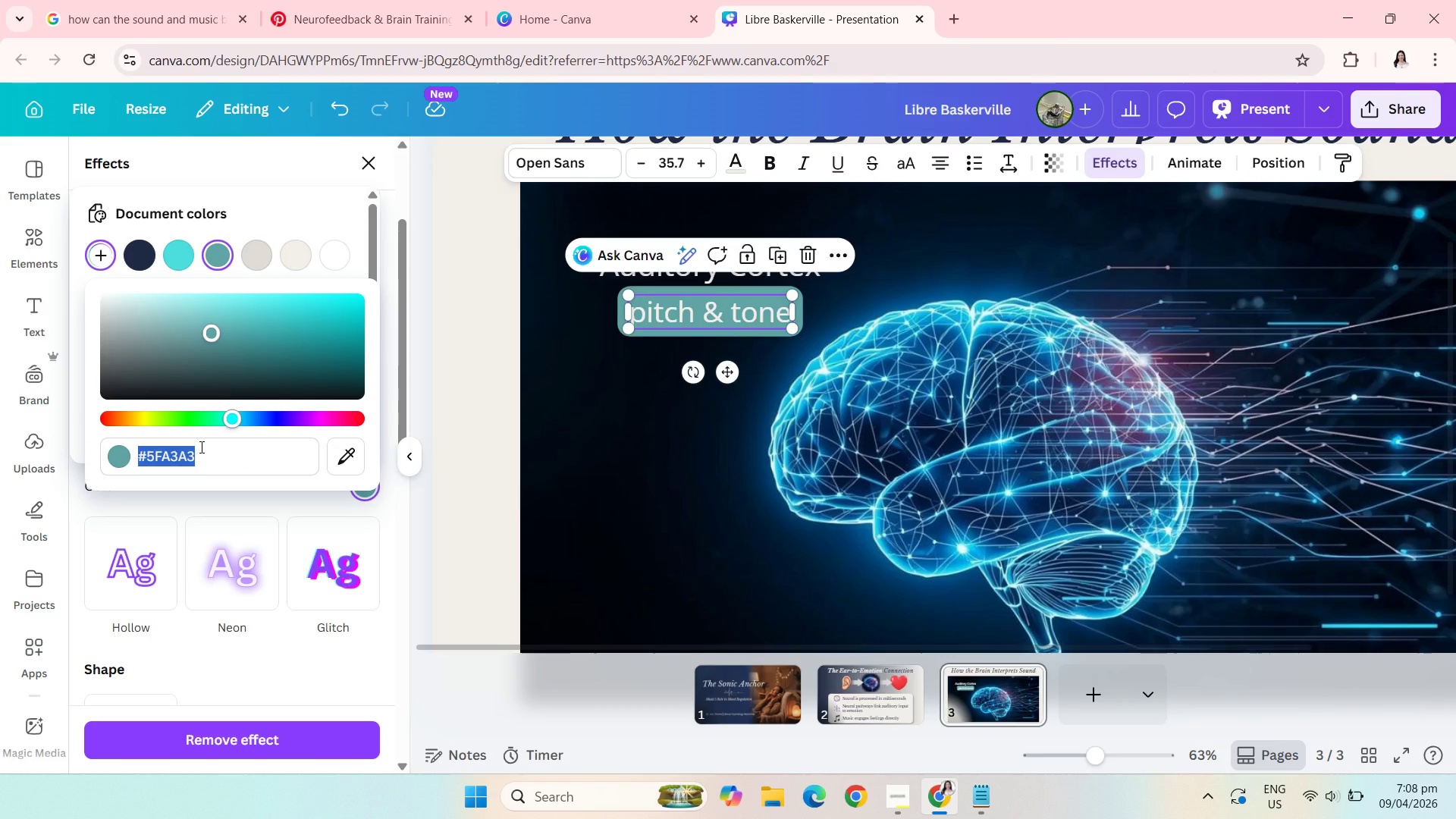 
key(Control+V)
 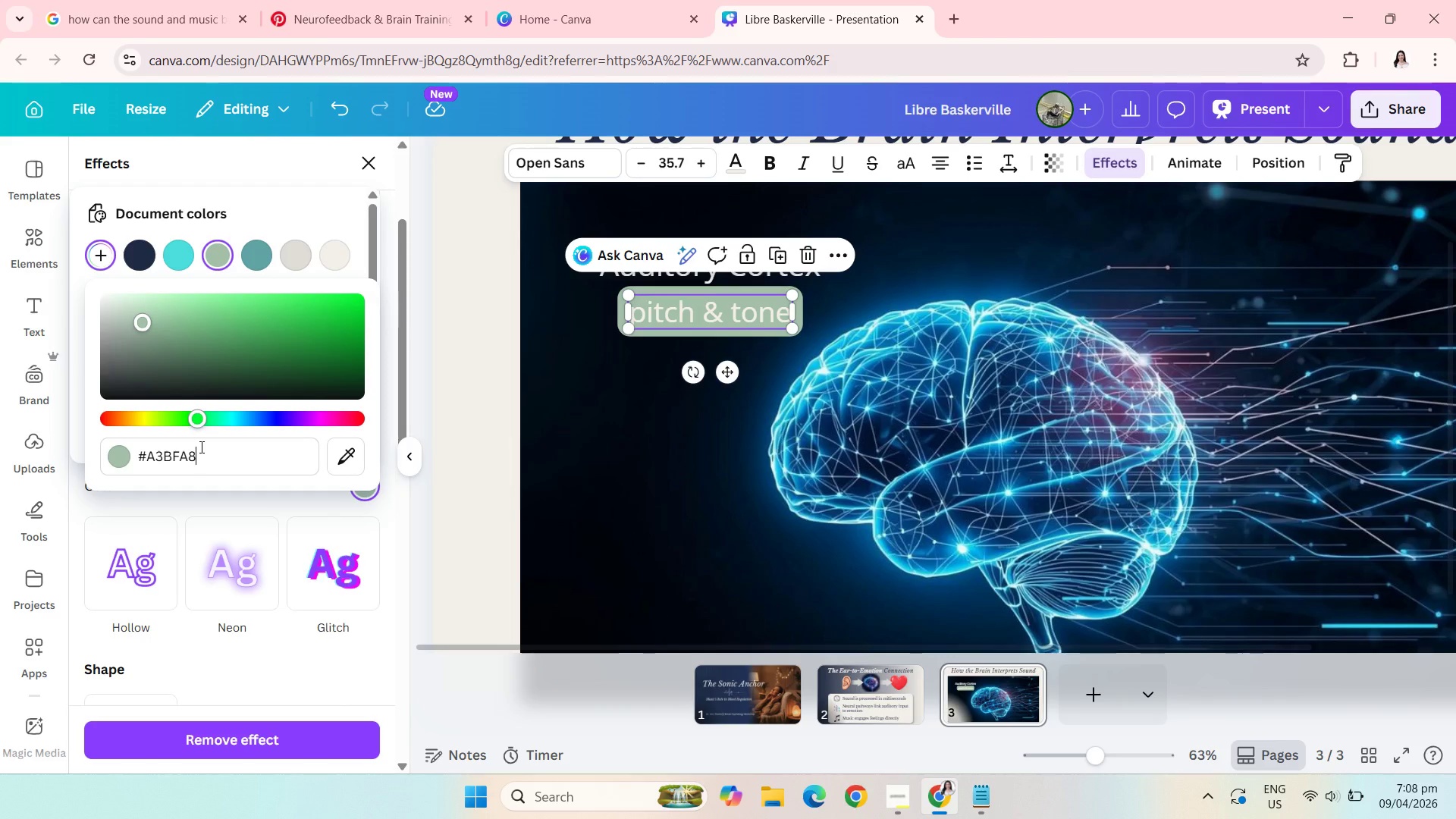 
wait(7.55)
 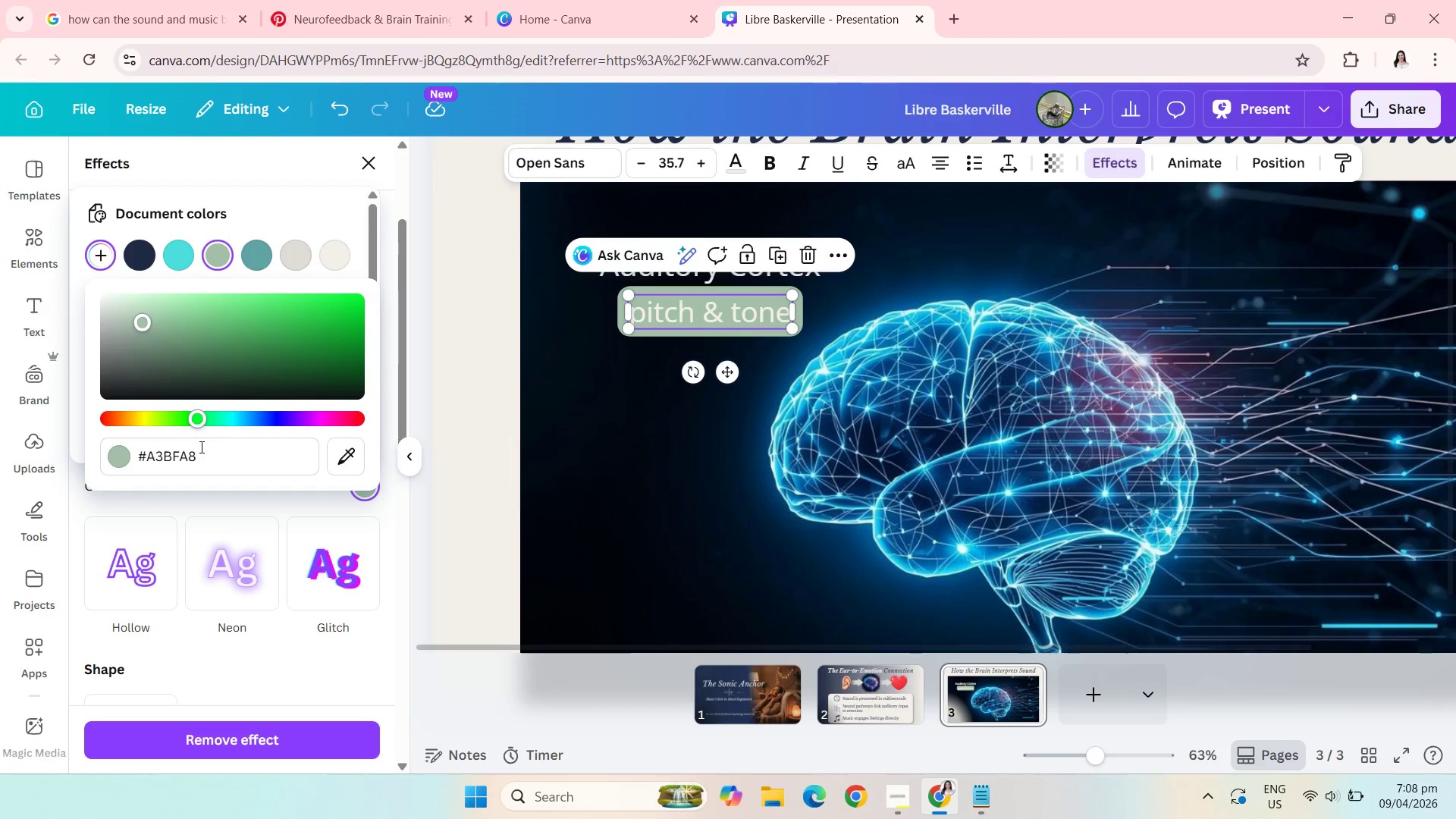 
left_click([482, 415])
 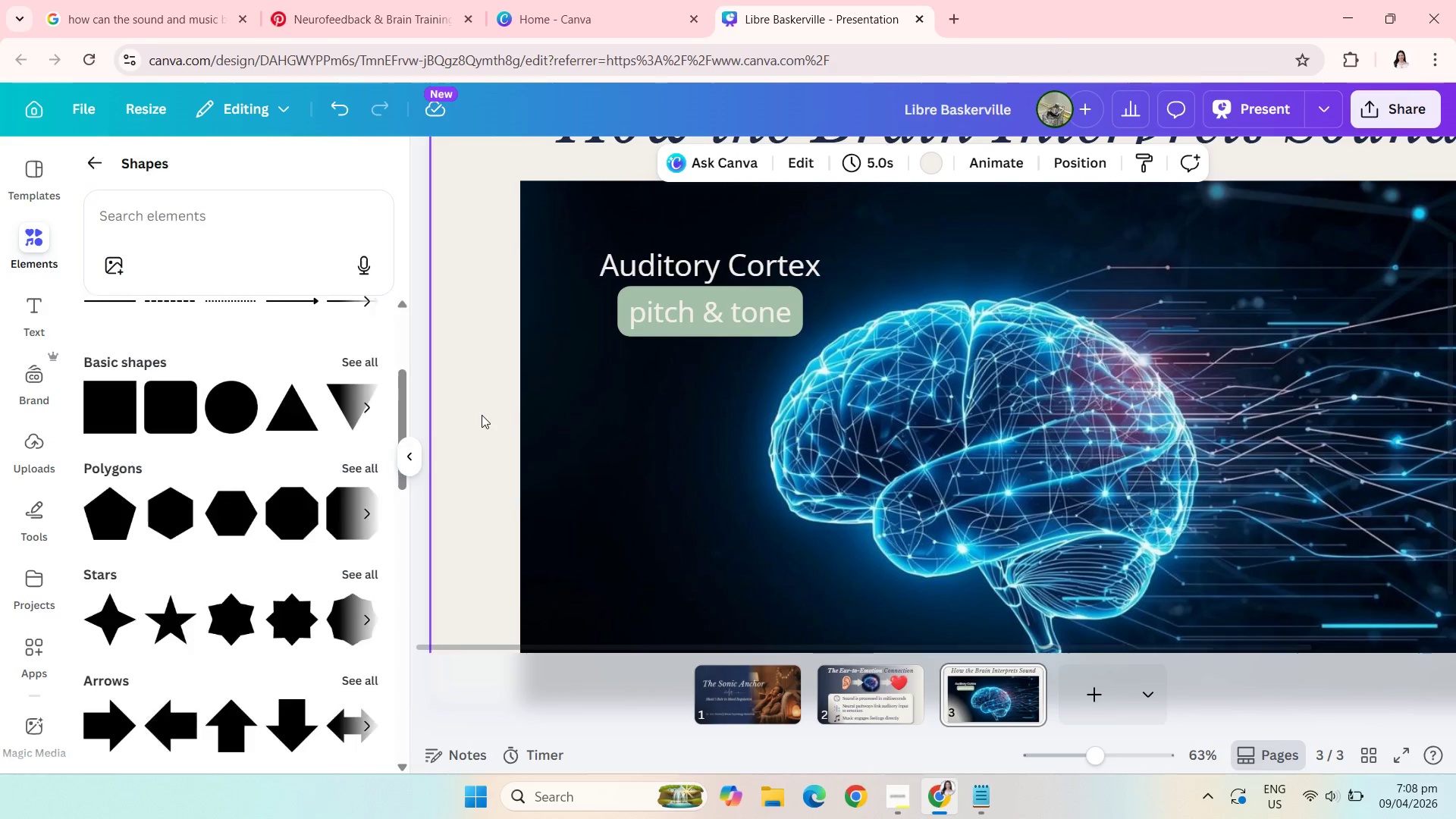 
left_click([482, 415])
 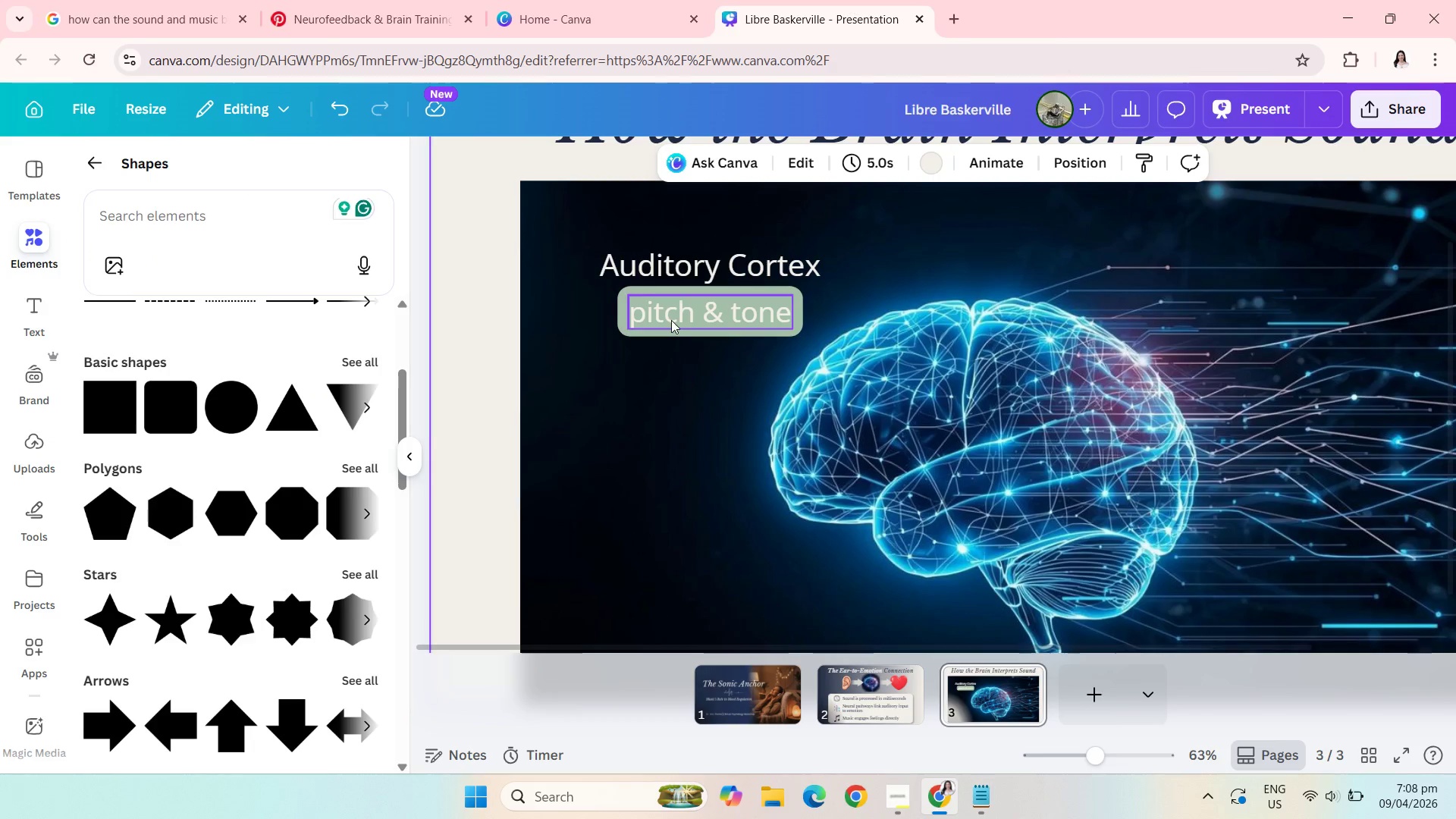 
left_click([673, 317])
 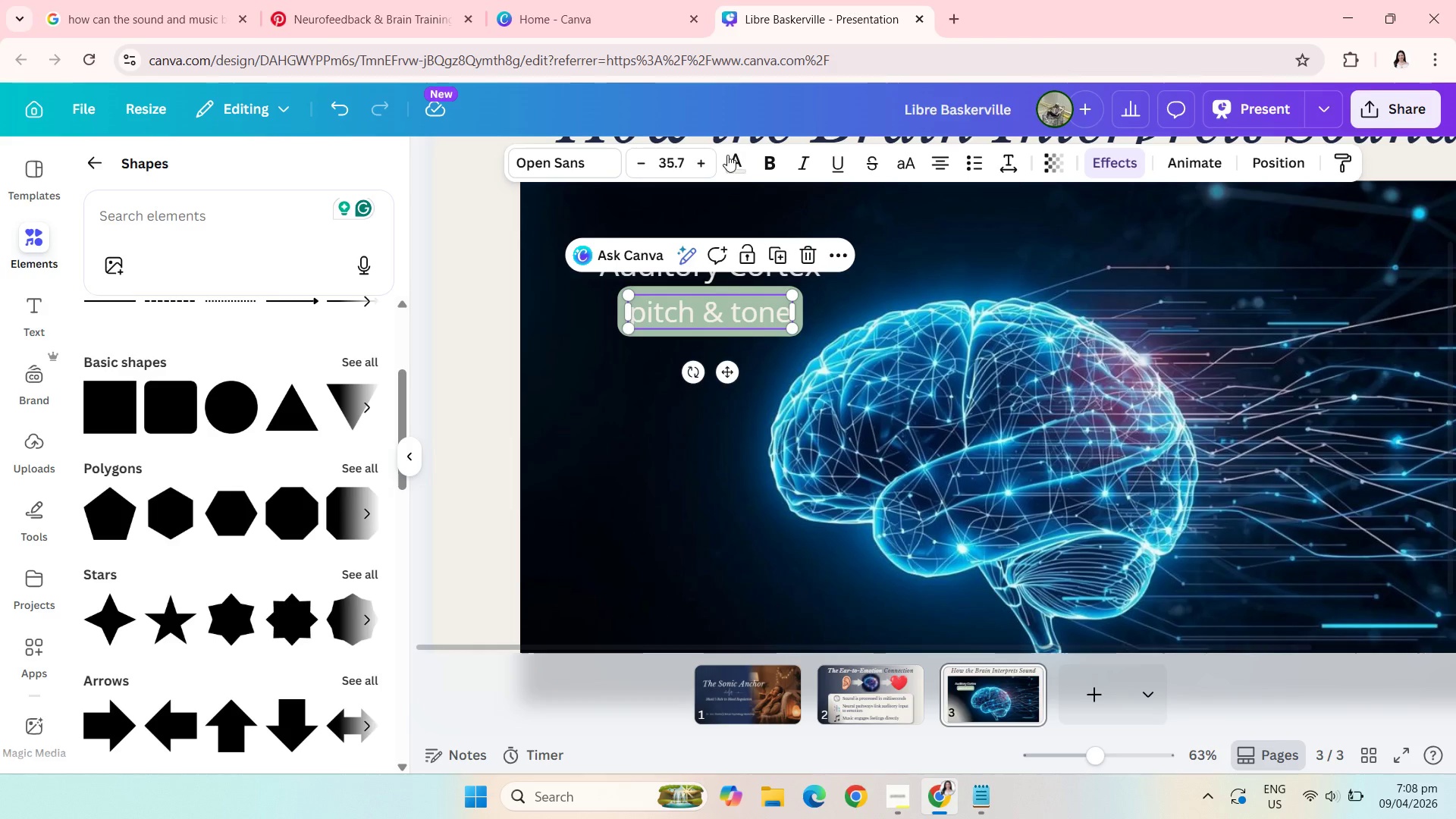 
left_click([739, 161])
 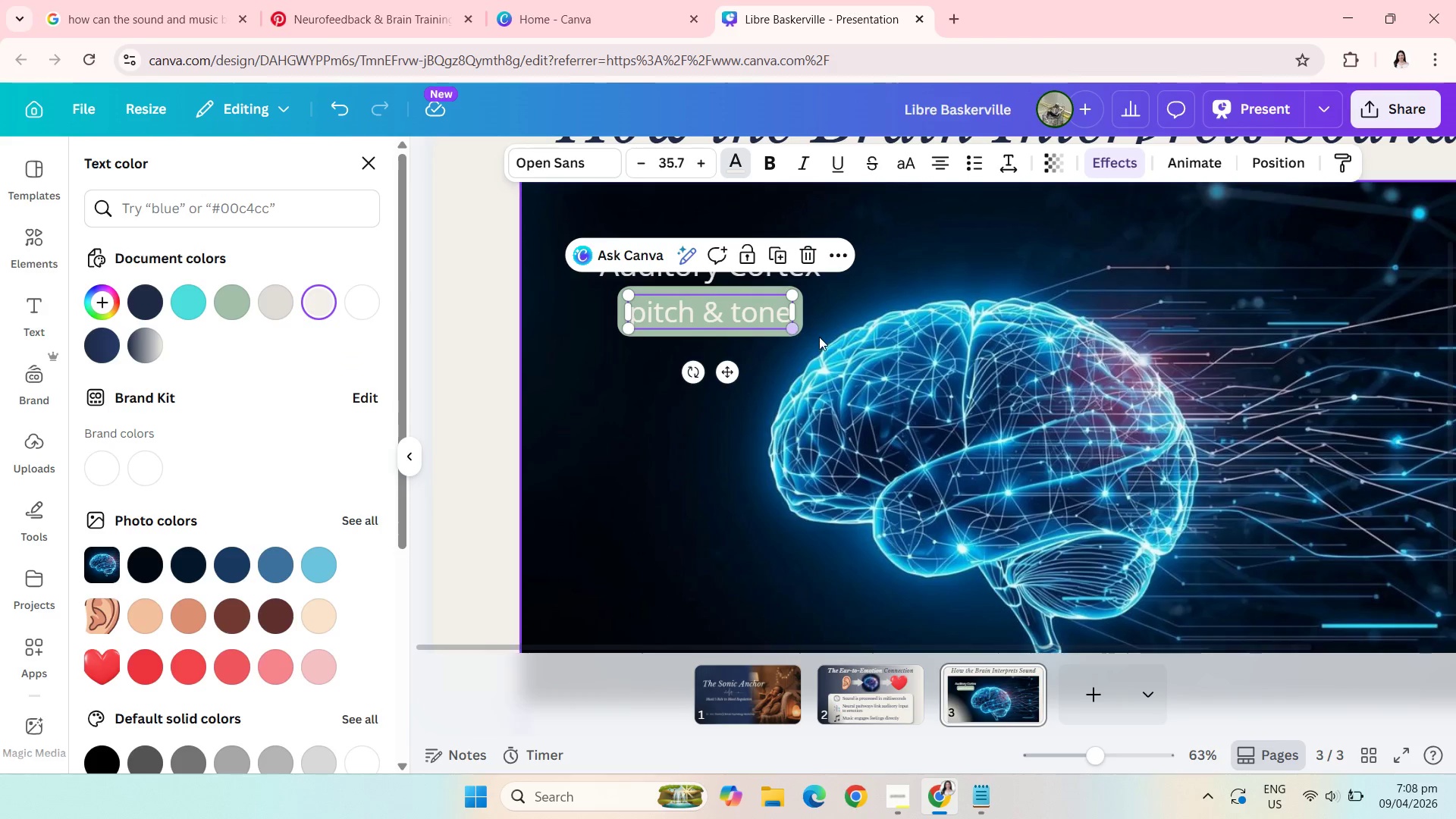 
wait(7.73)
 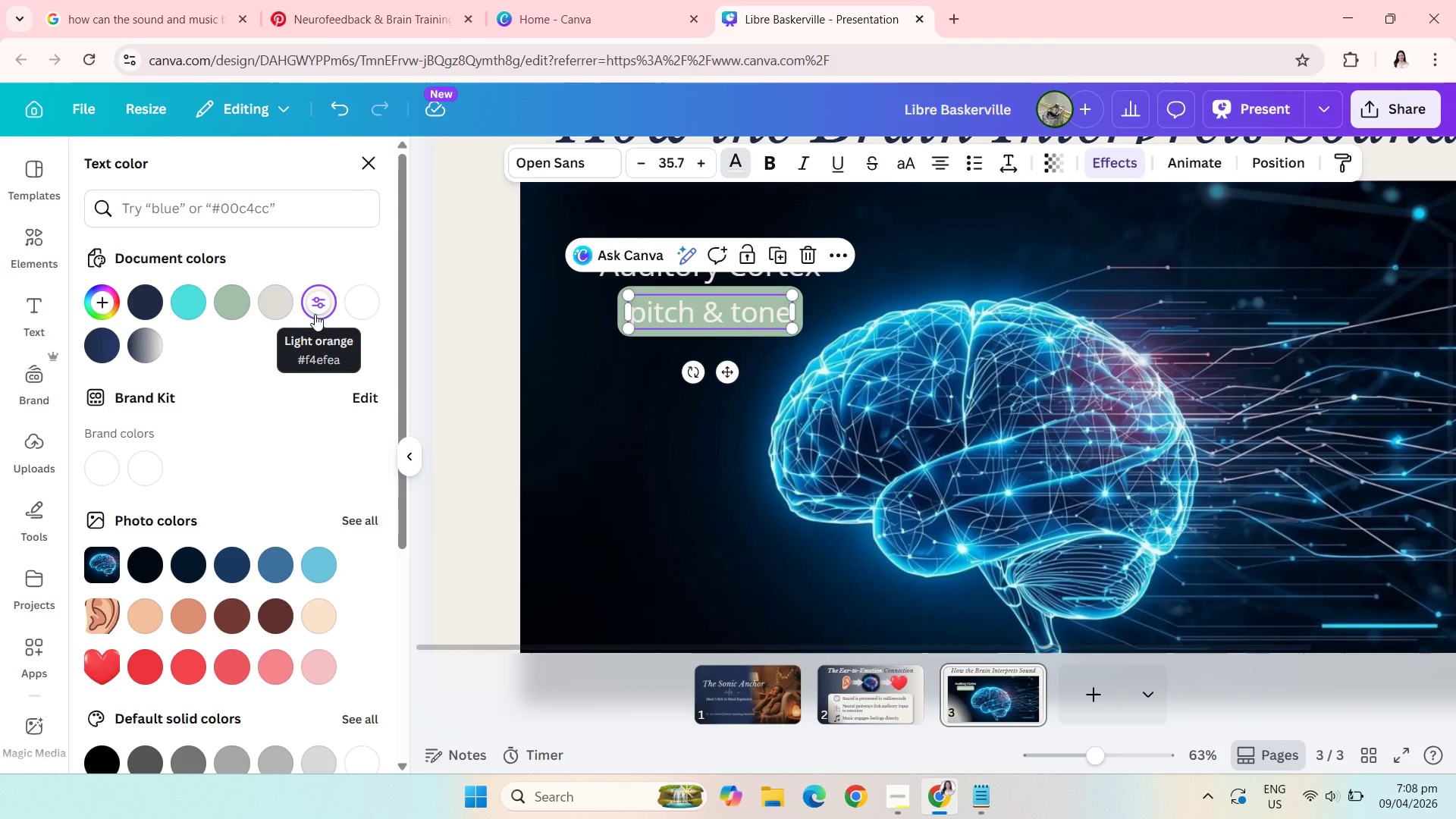 
left_click([373, 297])
 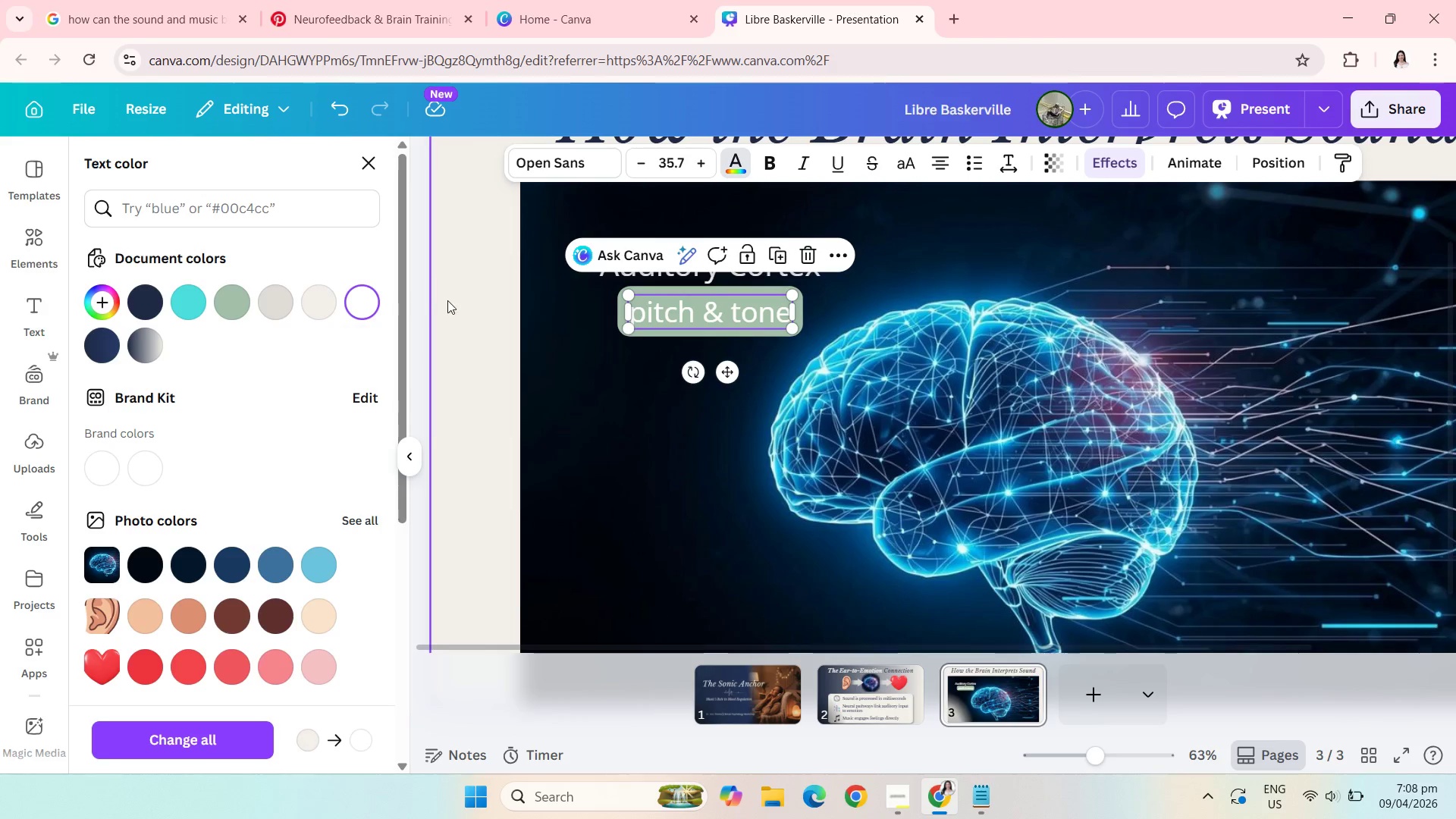 
left_click([450, 303])
 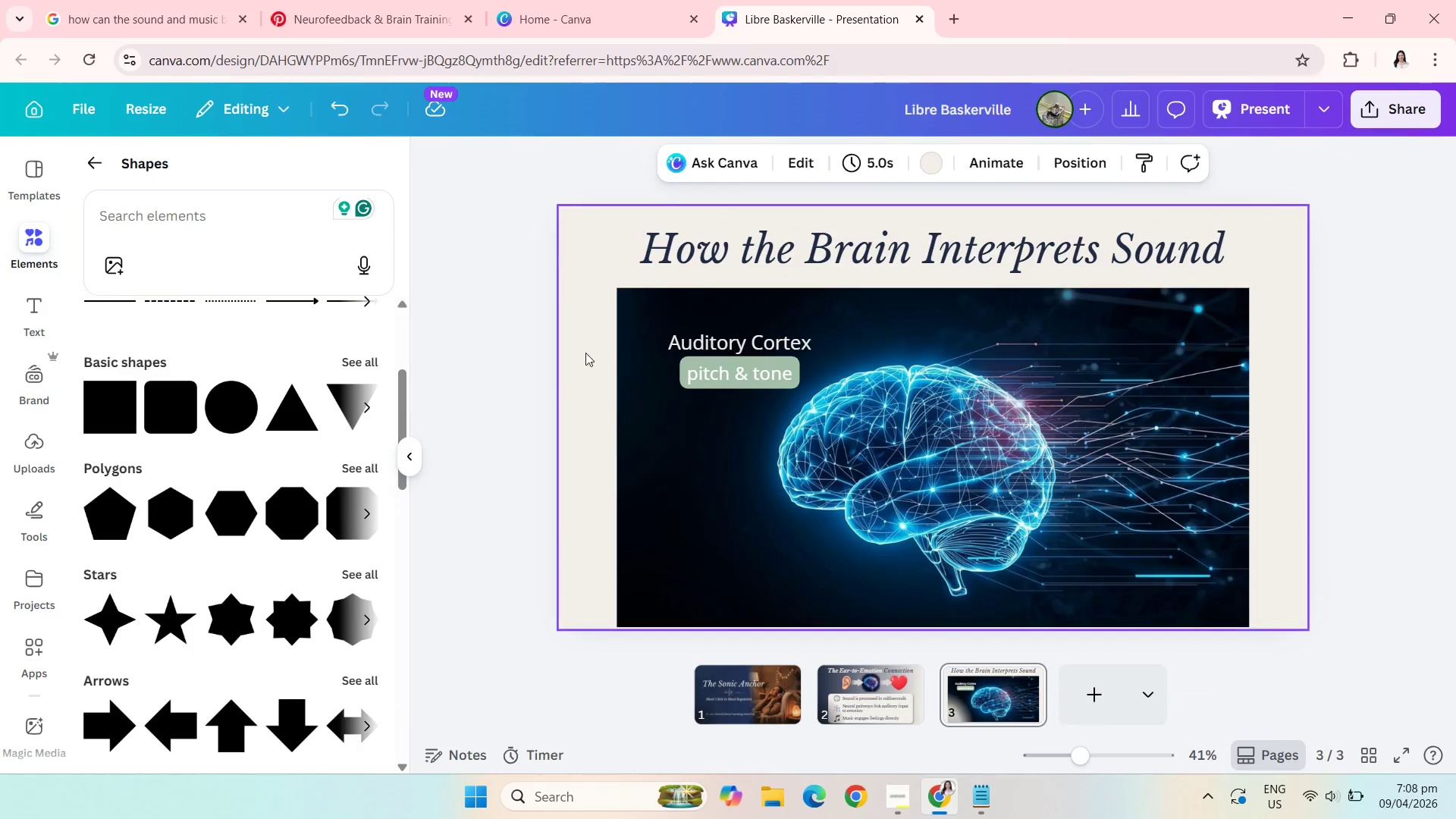 
wait(12.06)
 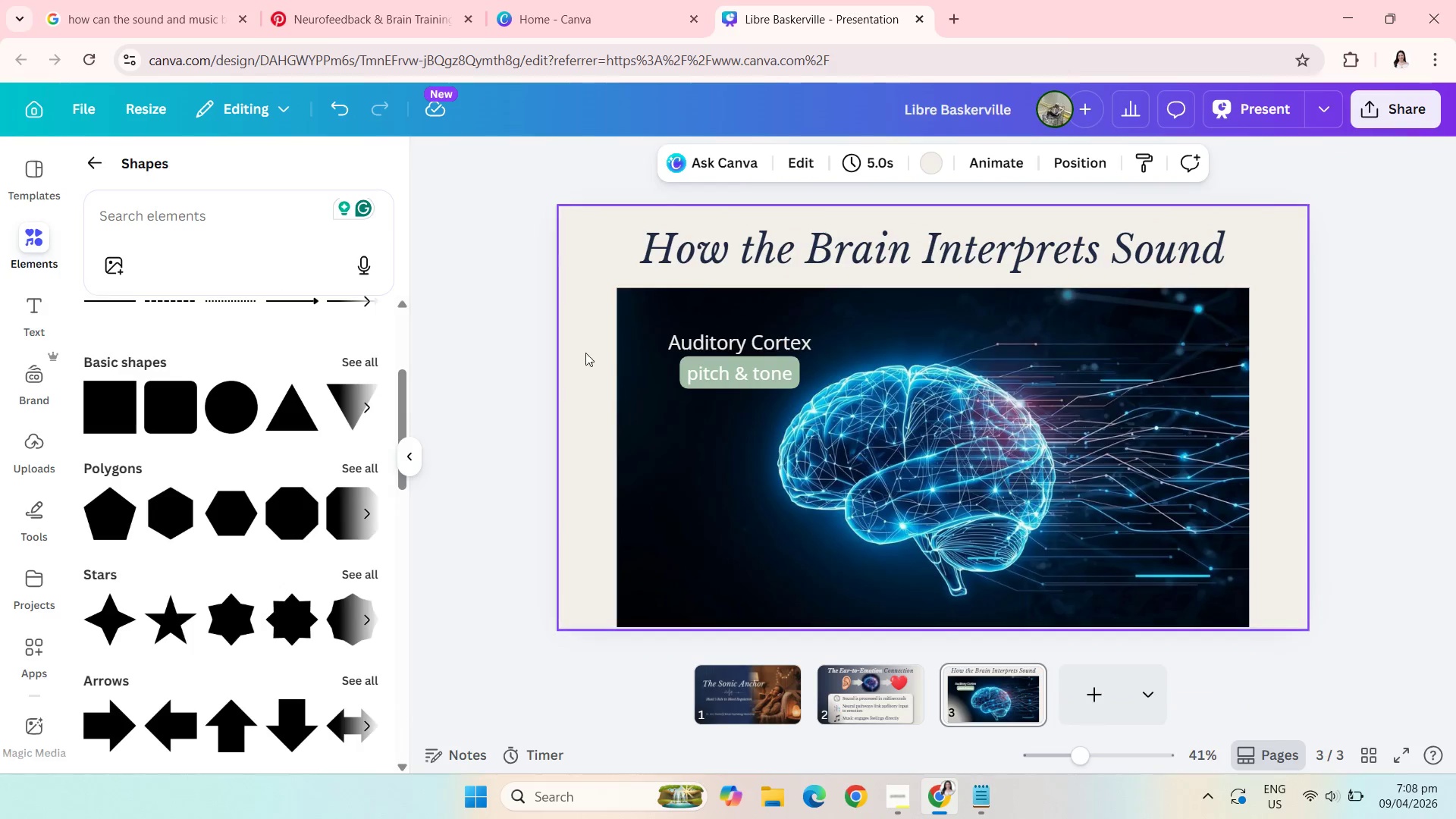 
left_click_drag(start_coordinate=[676, 369], to_coordinate=[612, 301])
 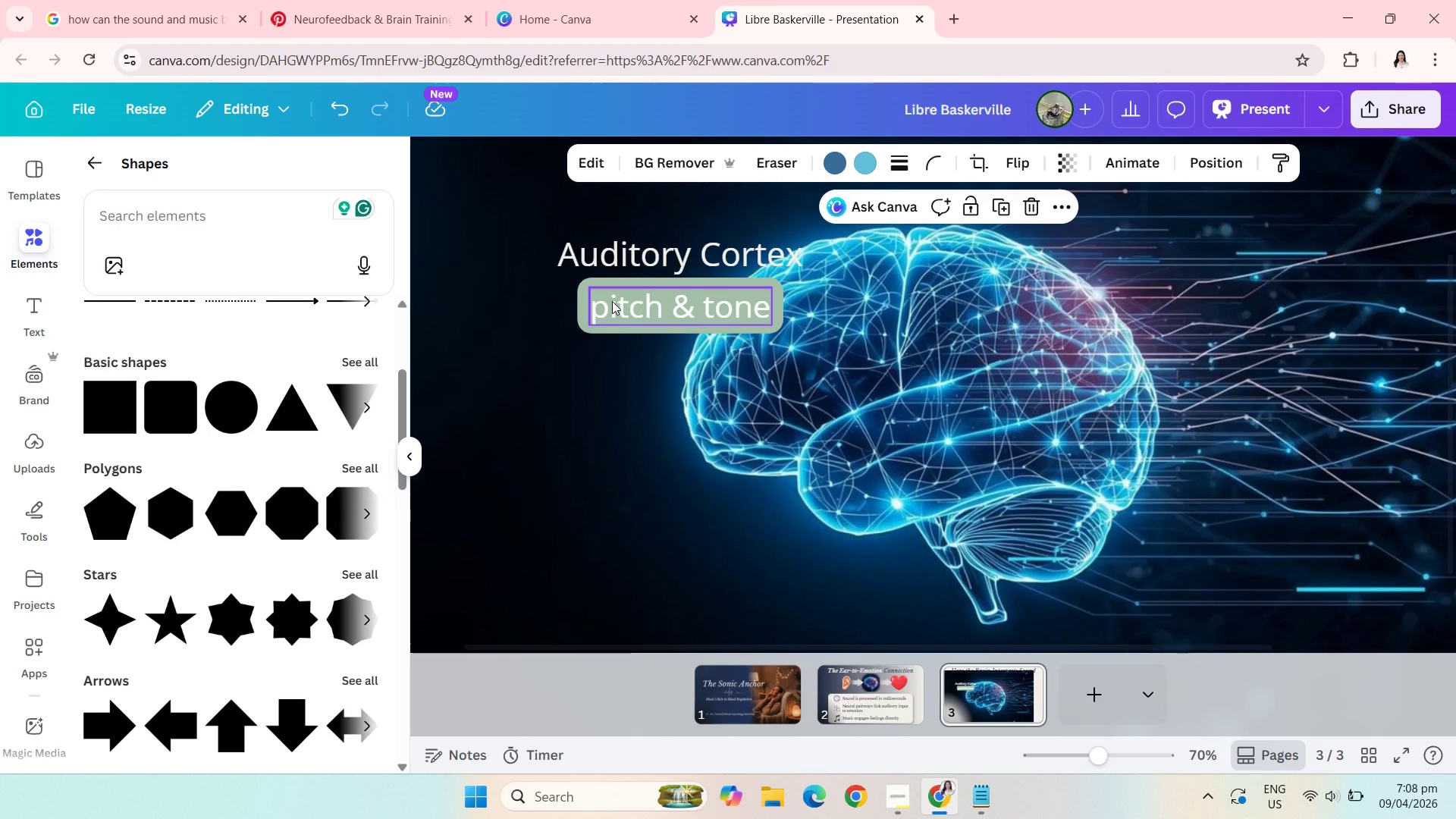 
key(Control+Z)
 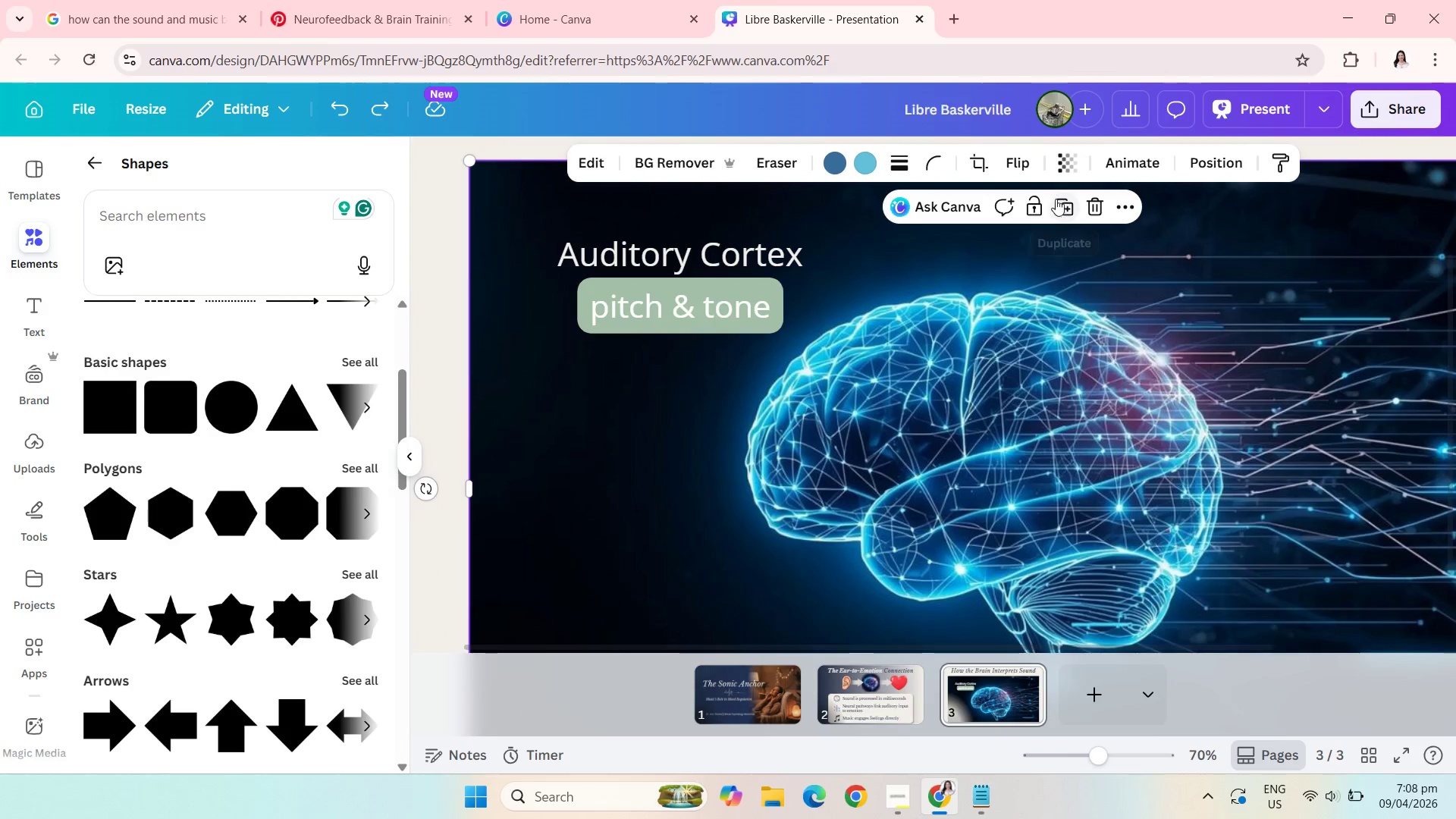 
left_click([1029, 206])
 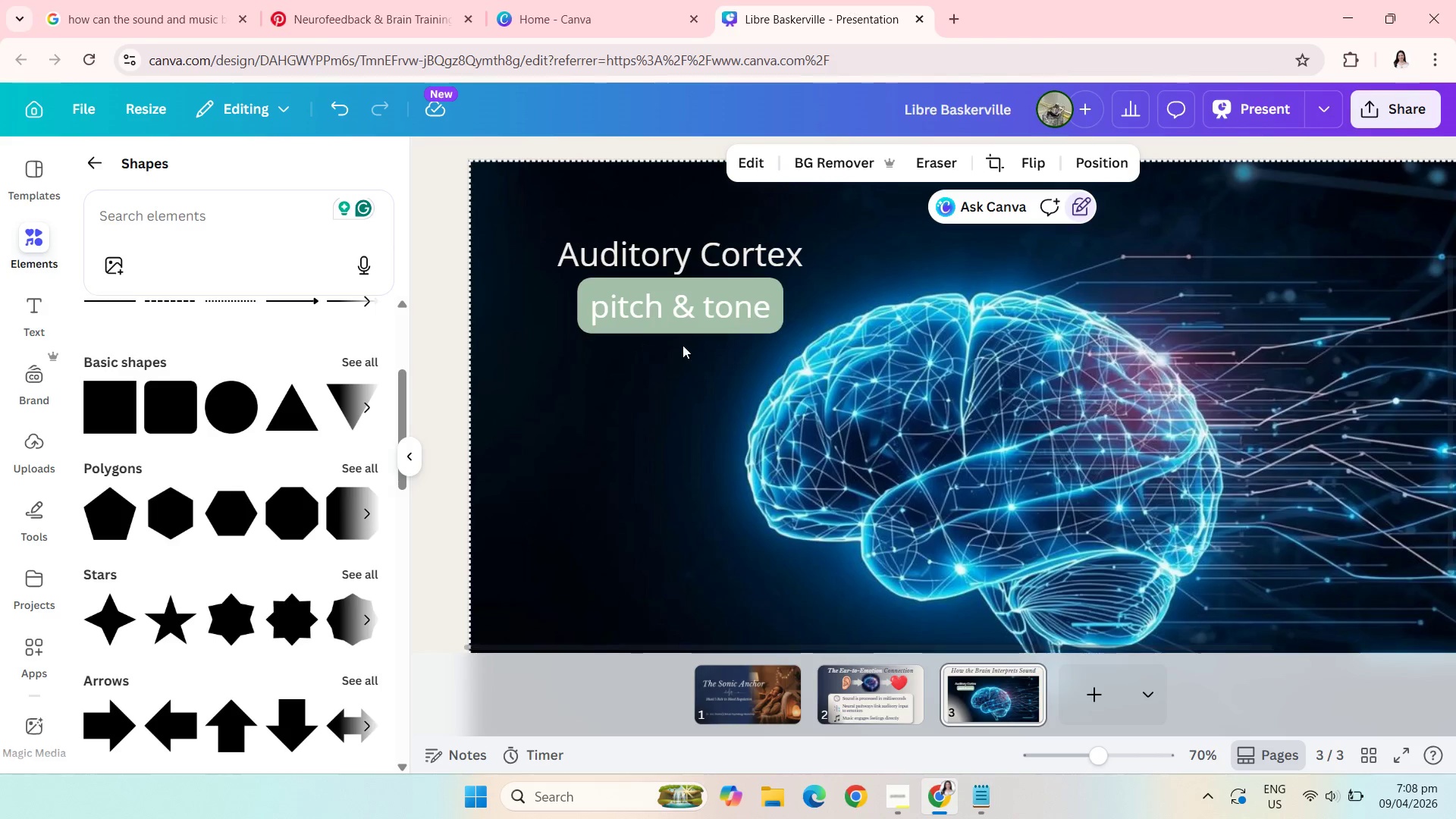 
left_click_drag(start_coordinate=[682, 345], to_coordinate=[582, 246])
 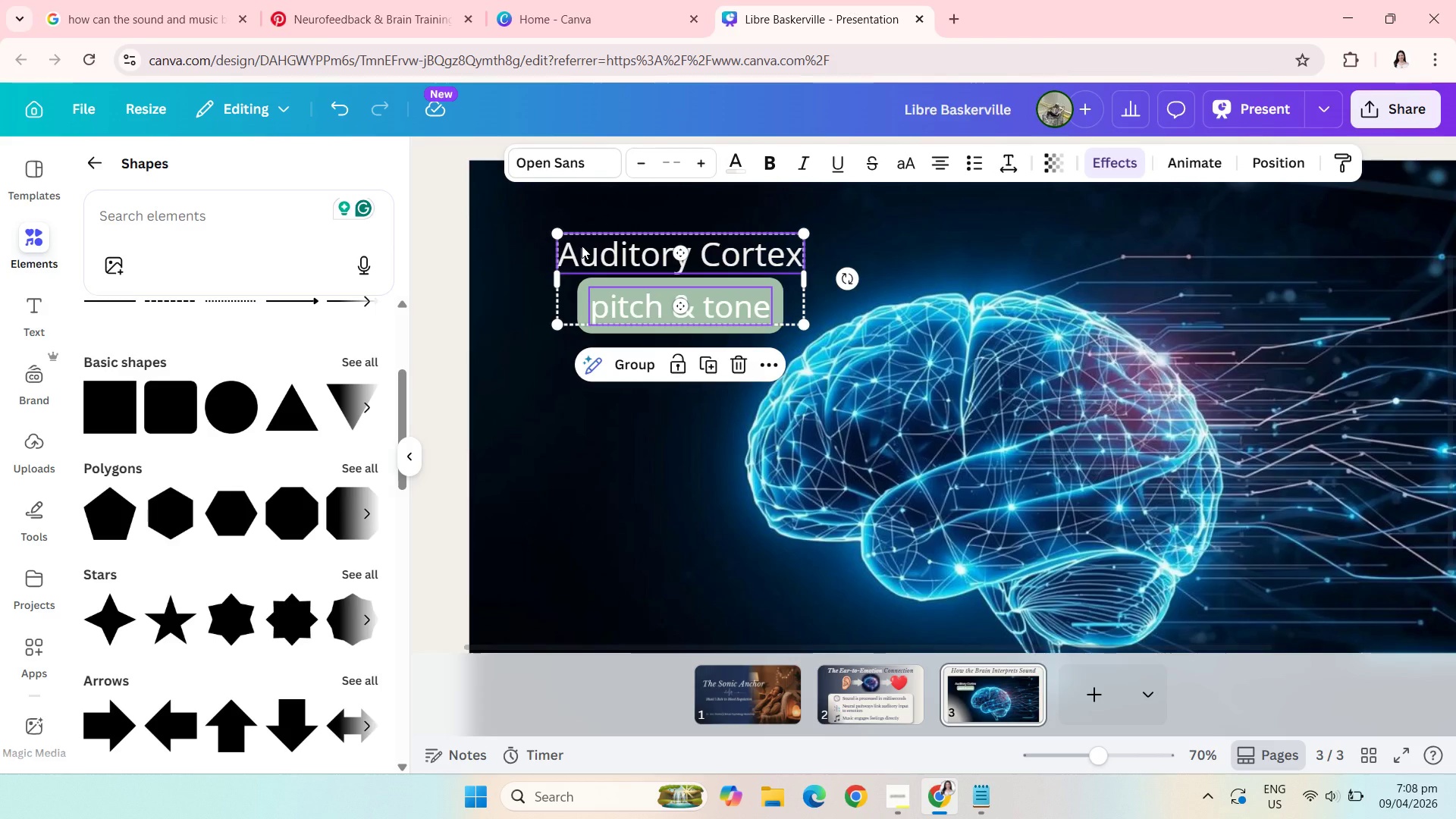 
hold_key(key=ControlLeft, duration=1.2)
 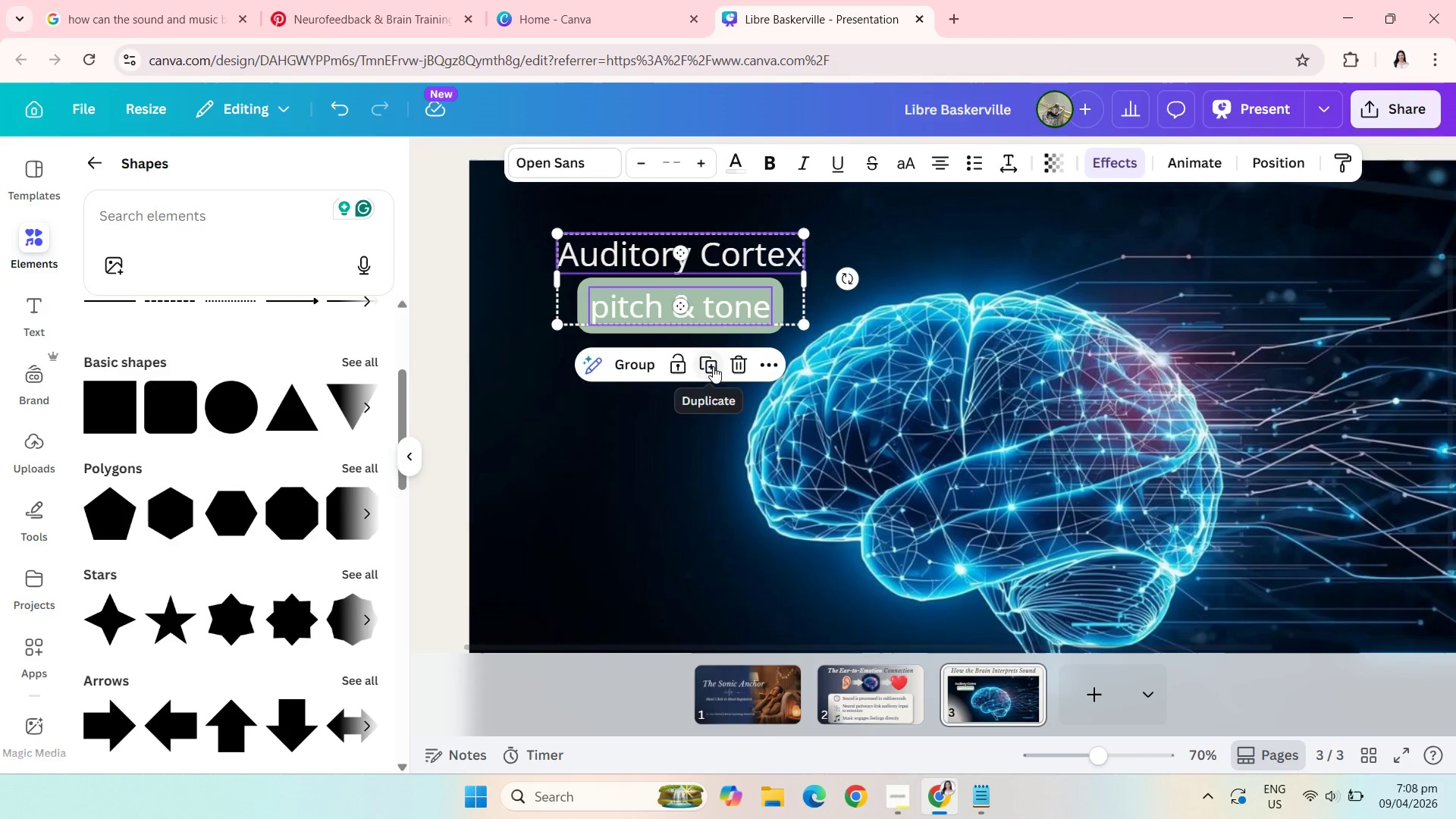 
left_click([713, 366])
 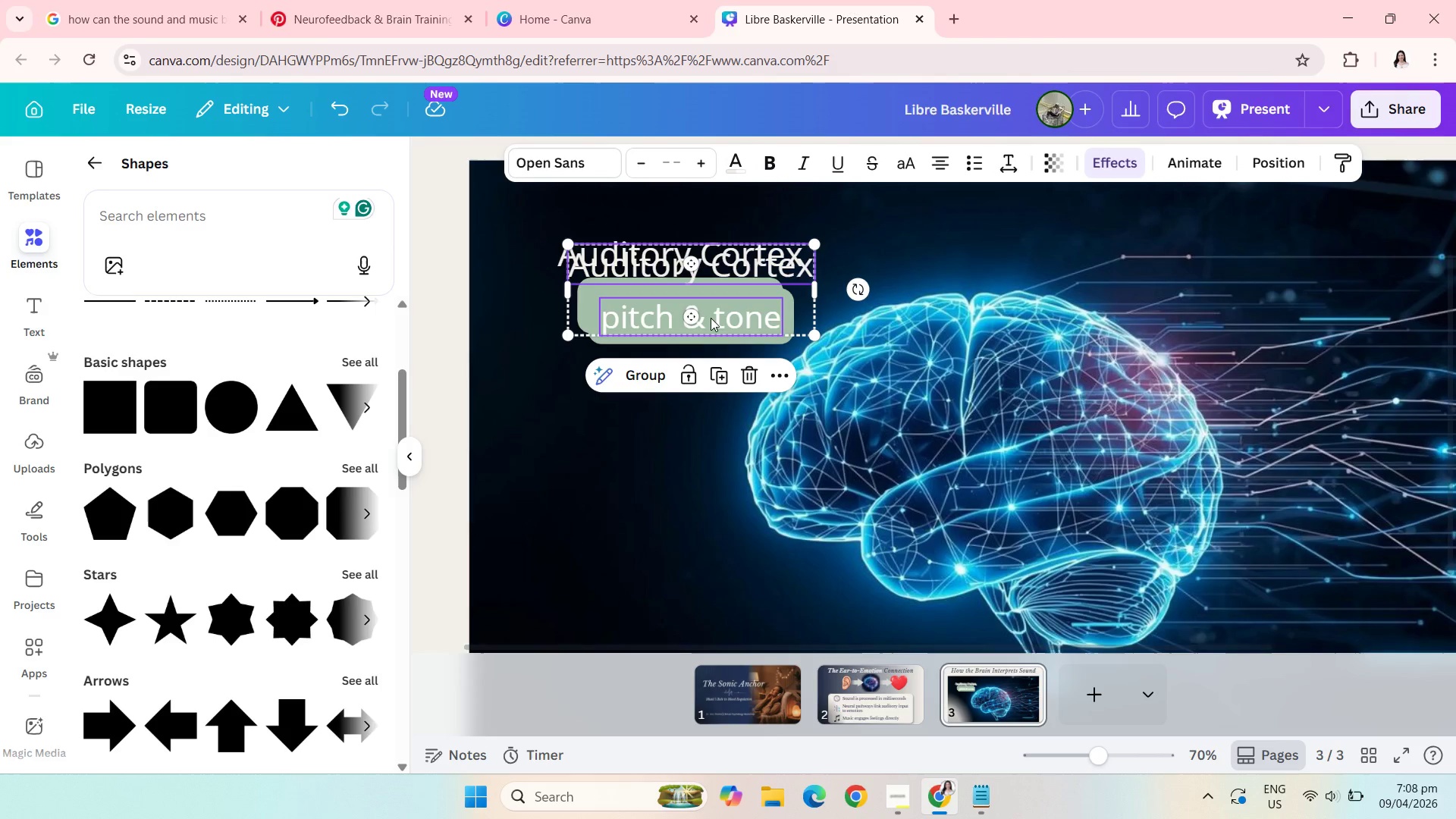 
left_click_drag(start_coordinate=[711, 316], to_coordinate=[1354, 316])
 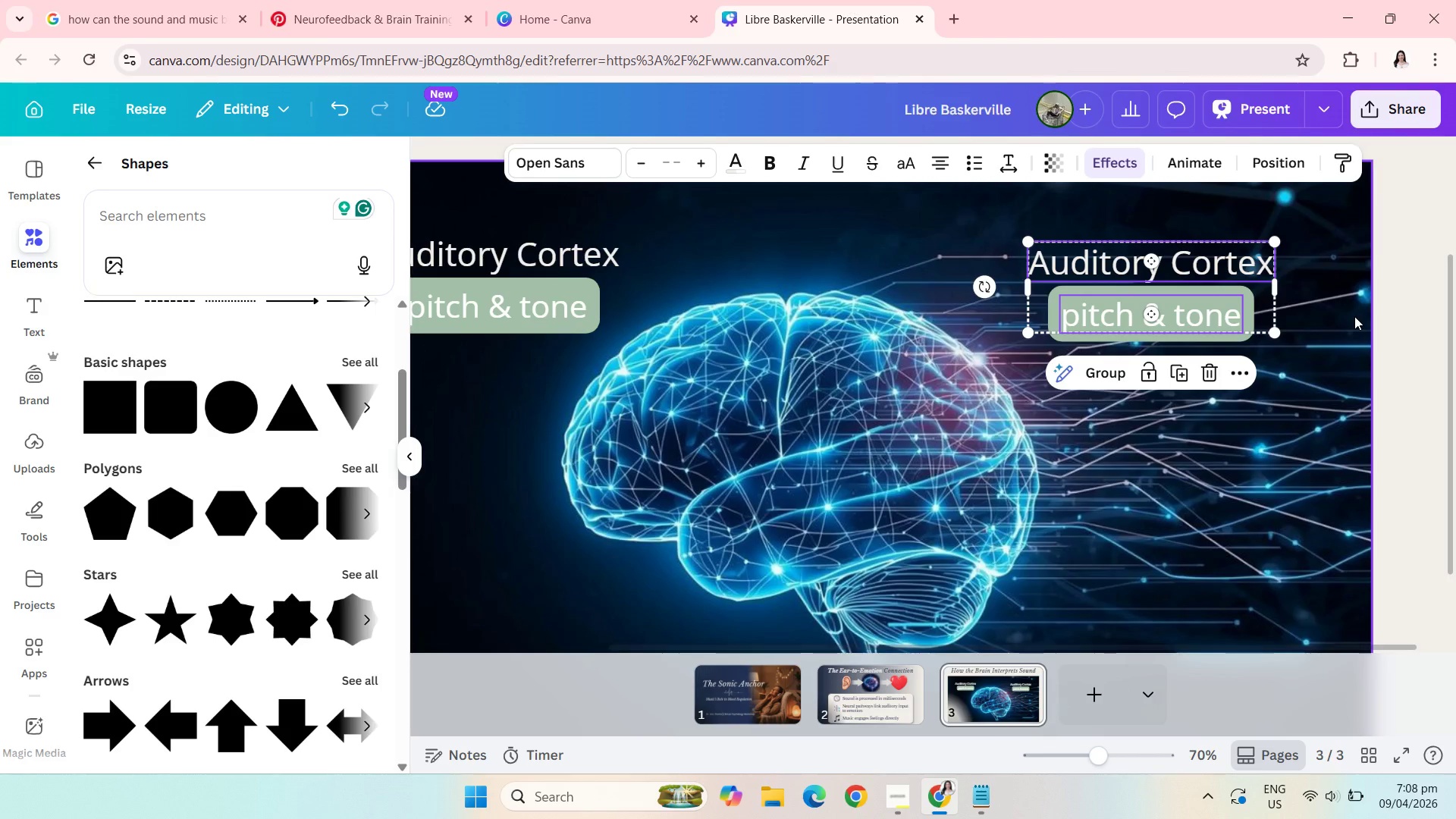 
left_click([1406, 268])
 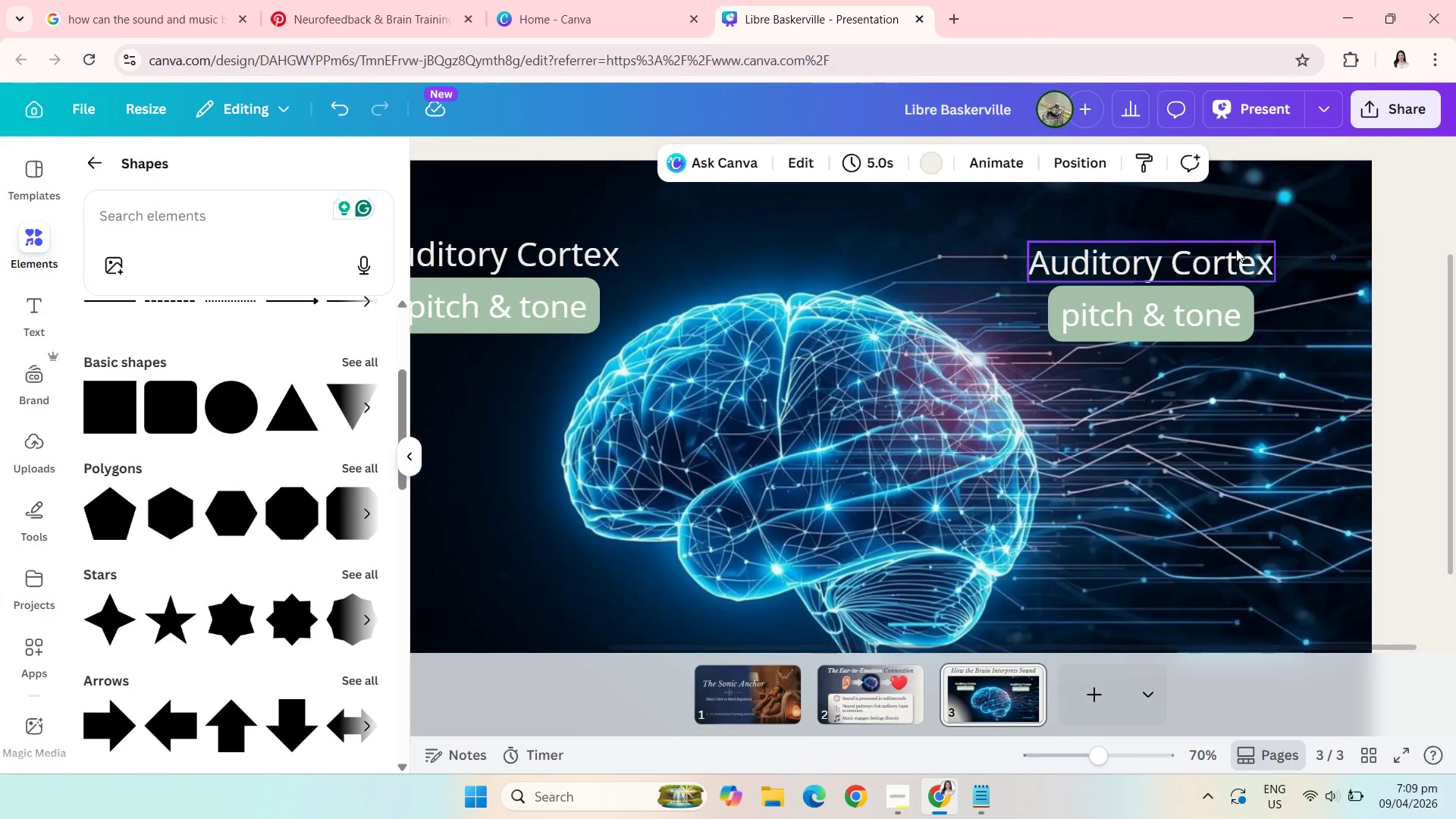 
left_click([1151, 261])
 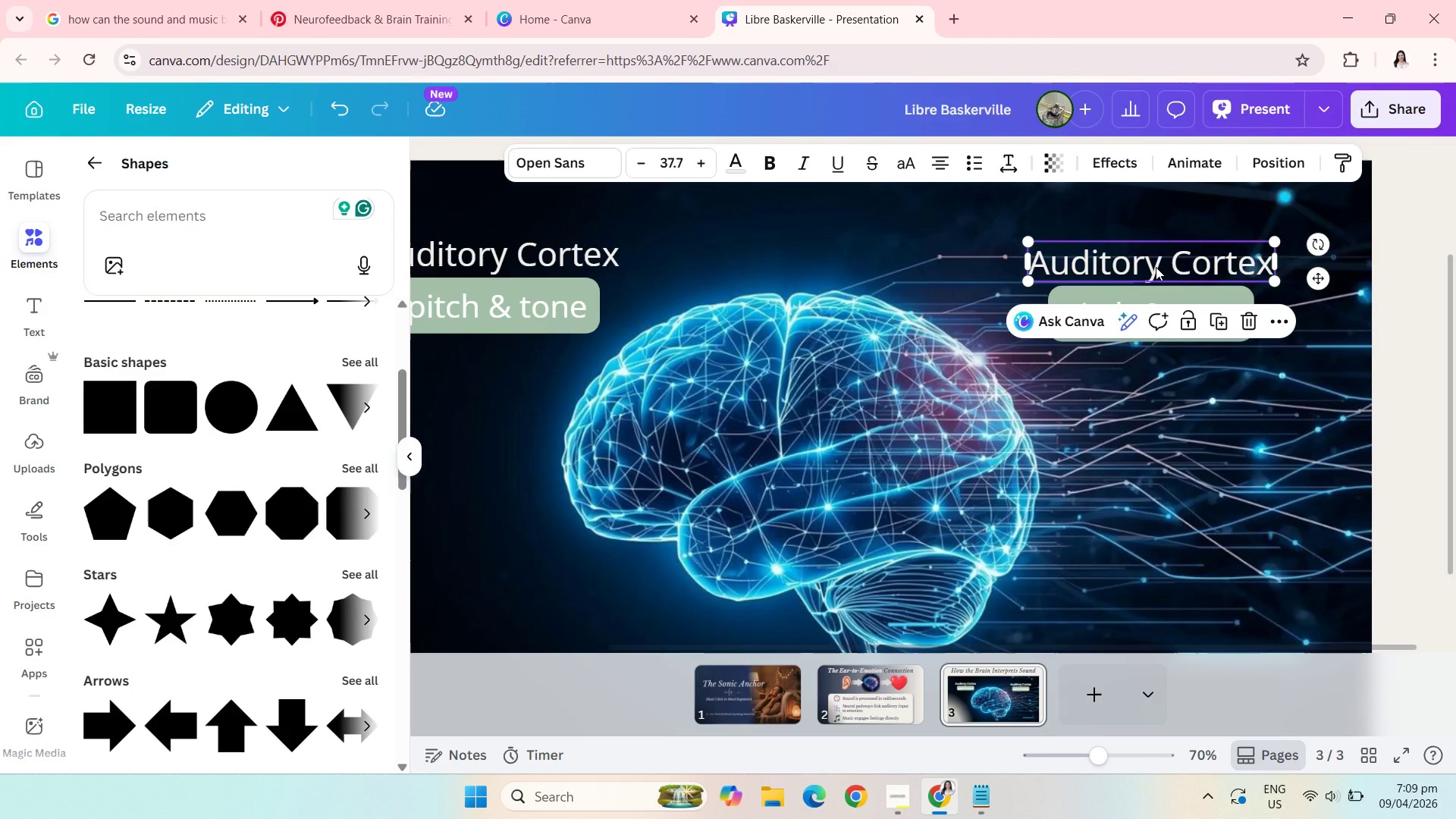 
left_click([1156, 267])
 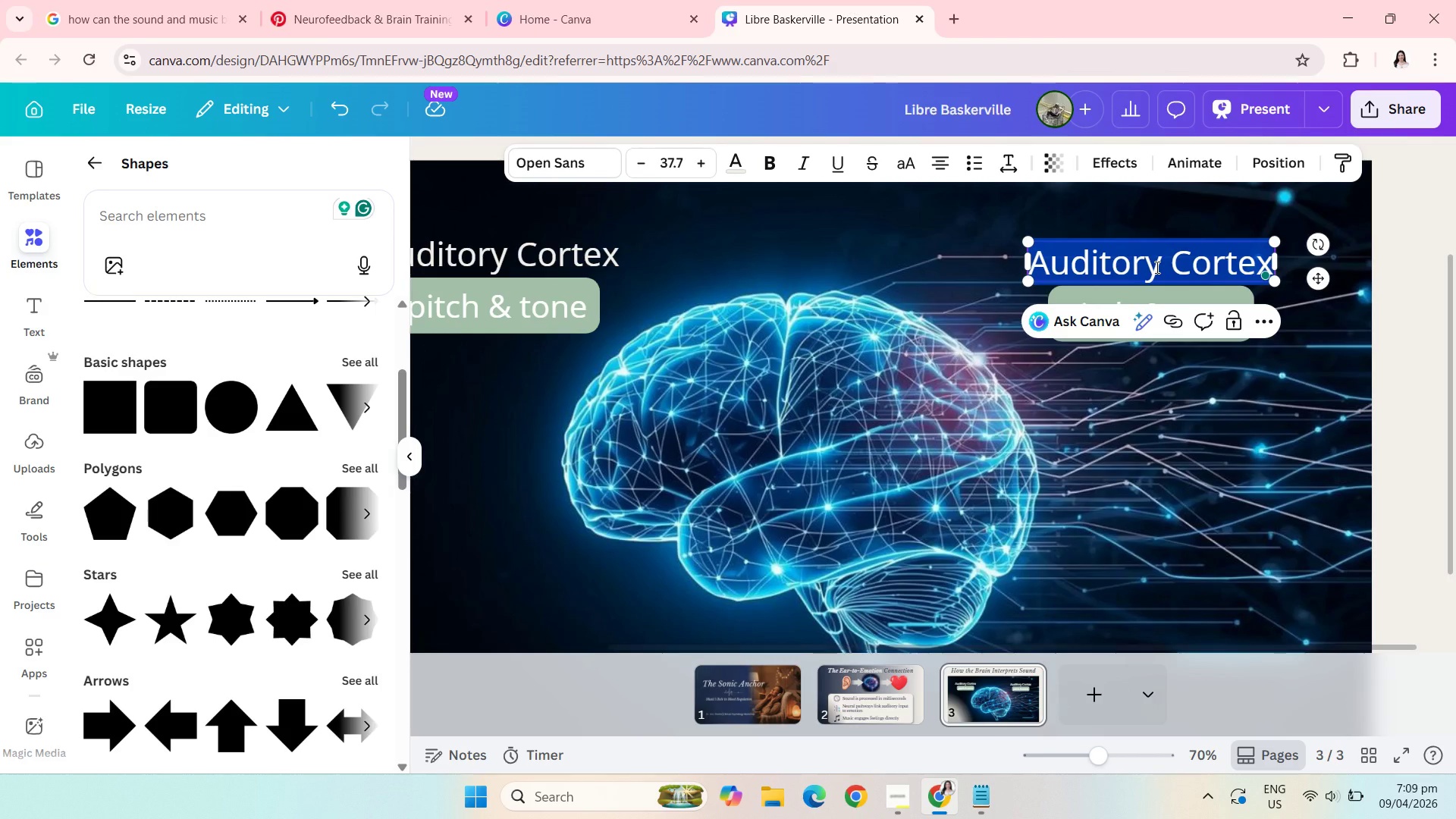 
left_click([1156, 267])
 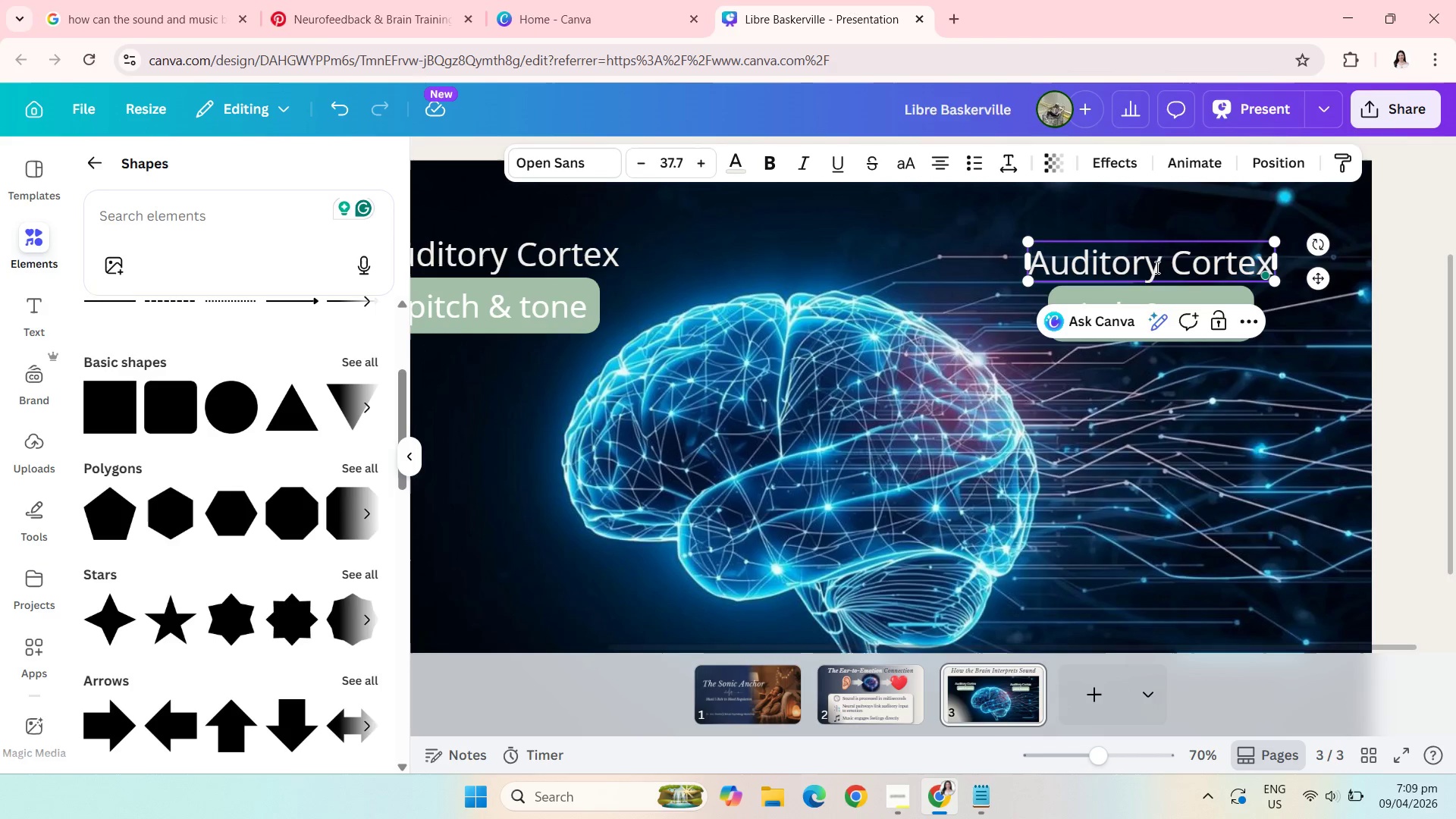 
hold_key(key=Backspace, duration=0.78)
 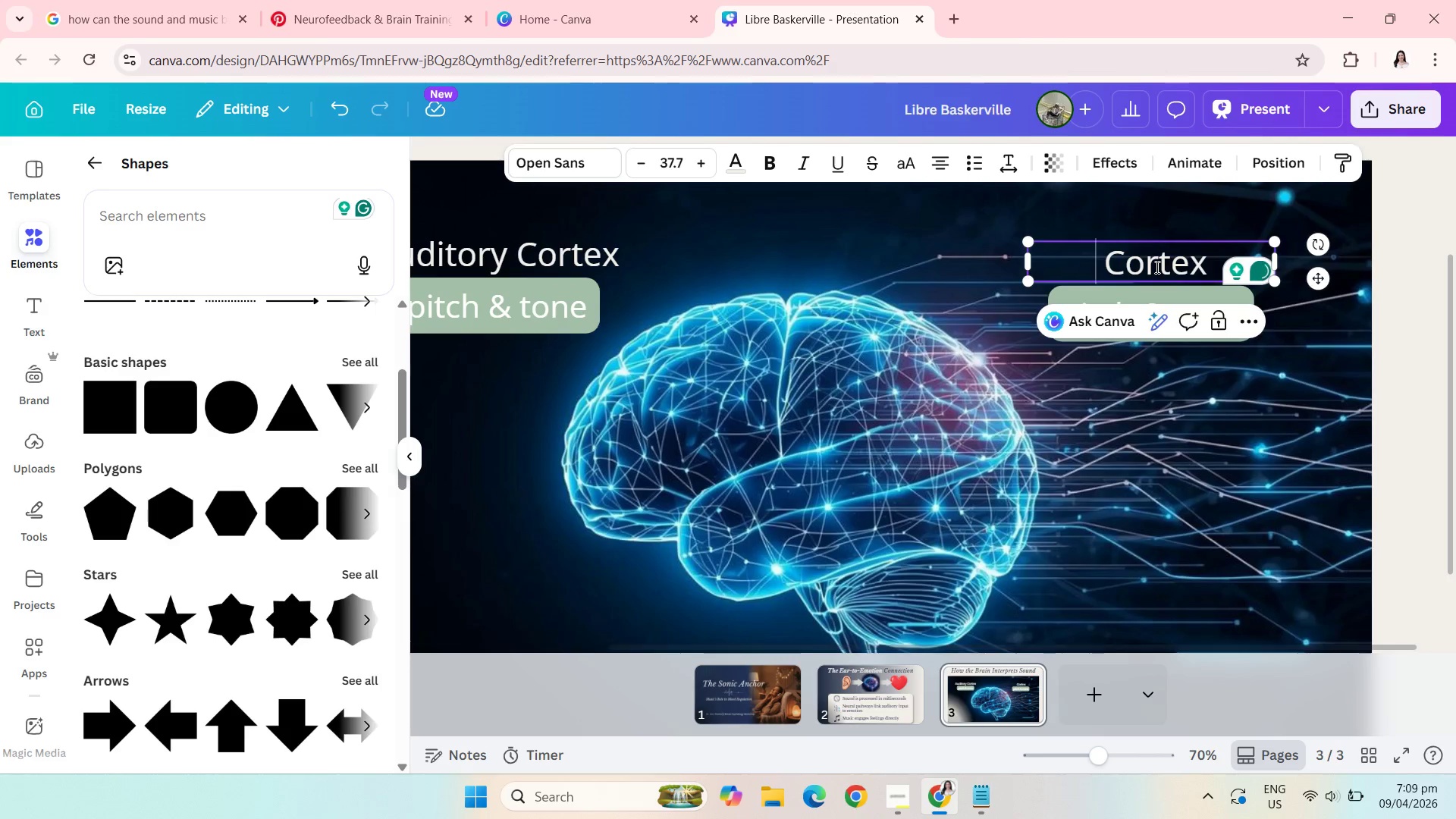 
type(Prefrontal)
 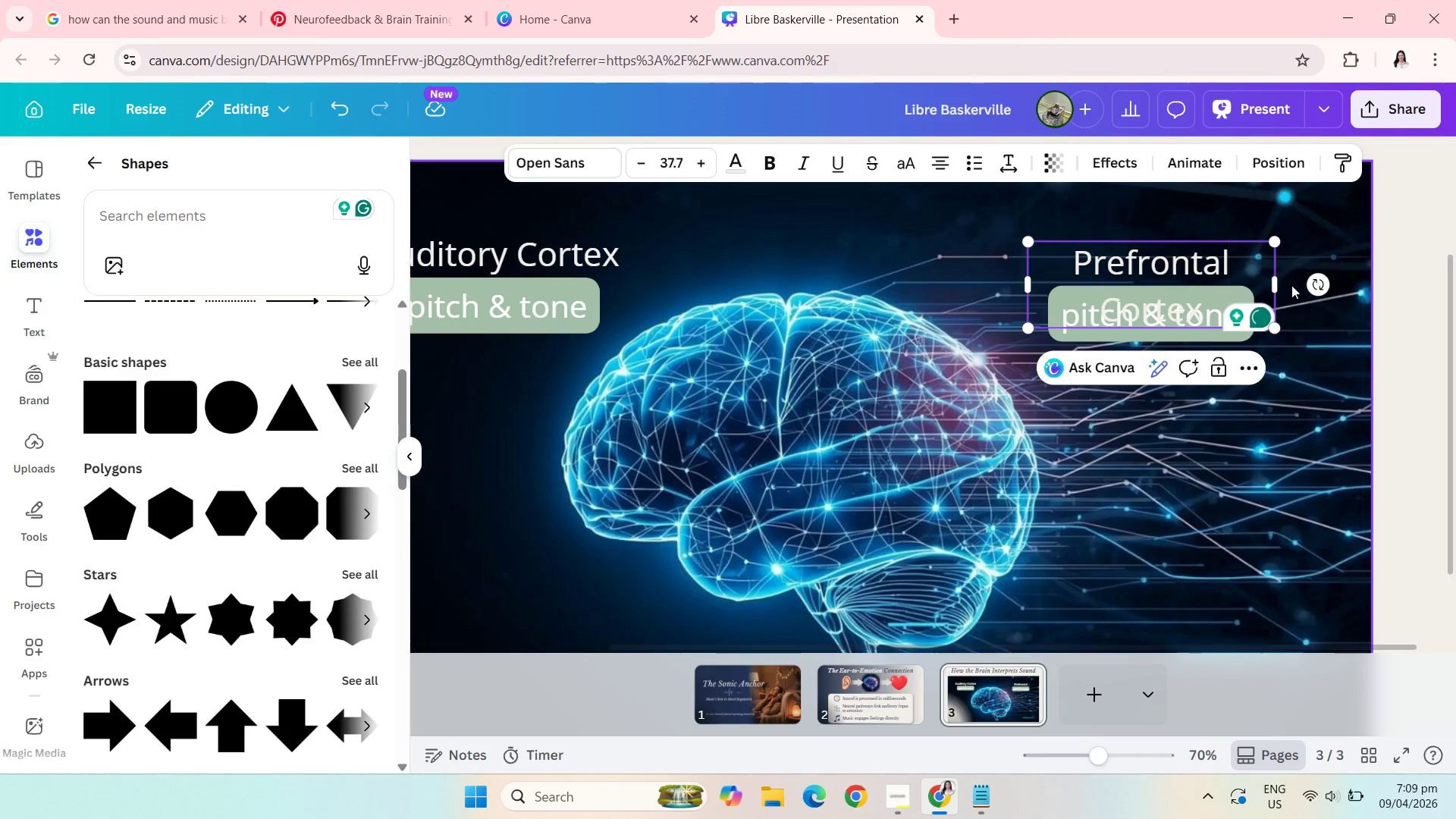 
left_click_drag(start_coordinate=[1279, 282], to_coordinate=[1304, 287])
 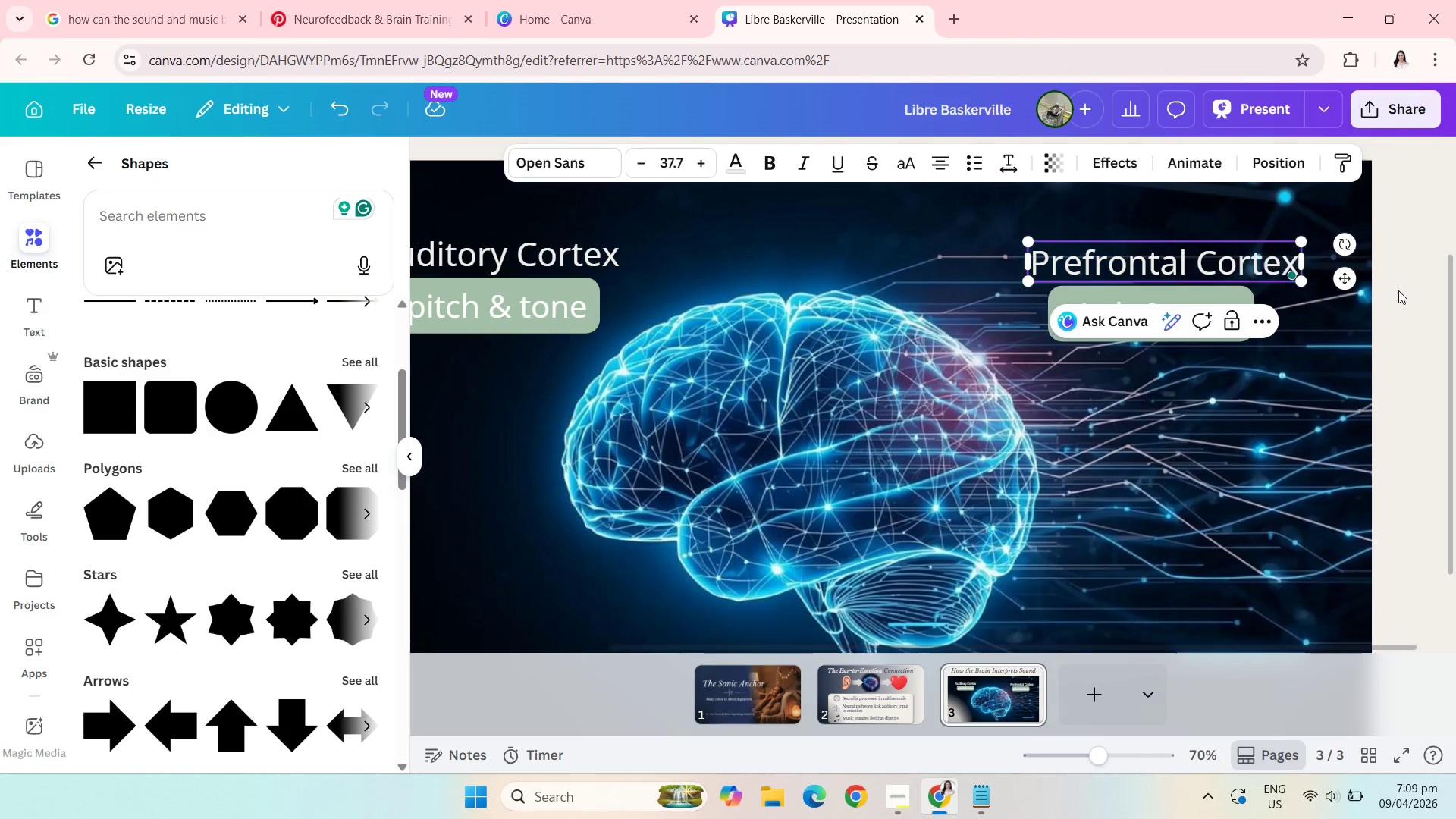 
left_click([1398, 290])
 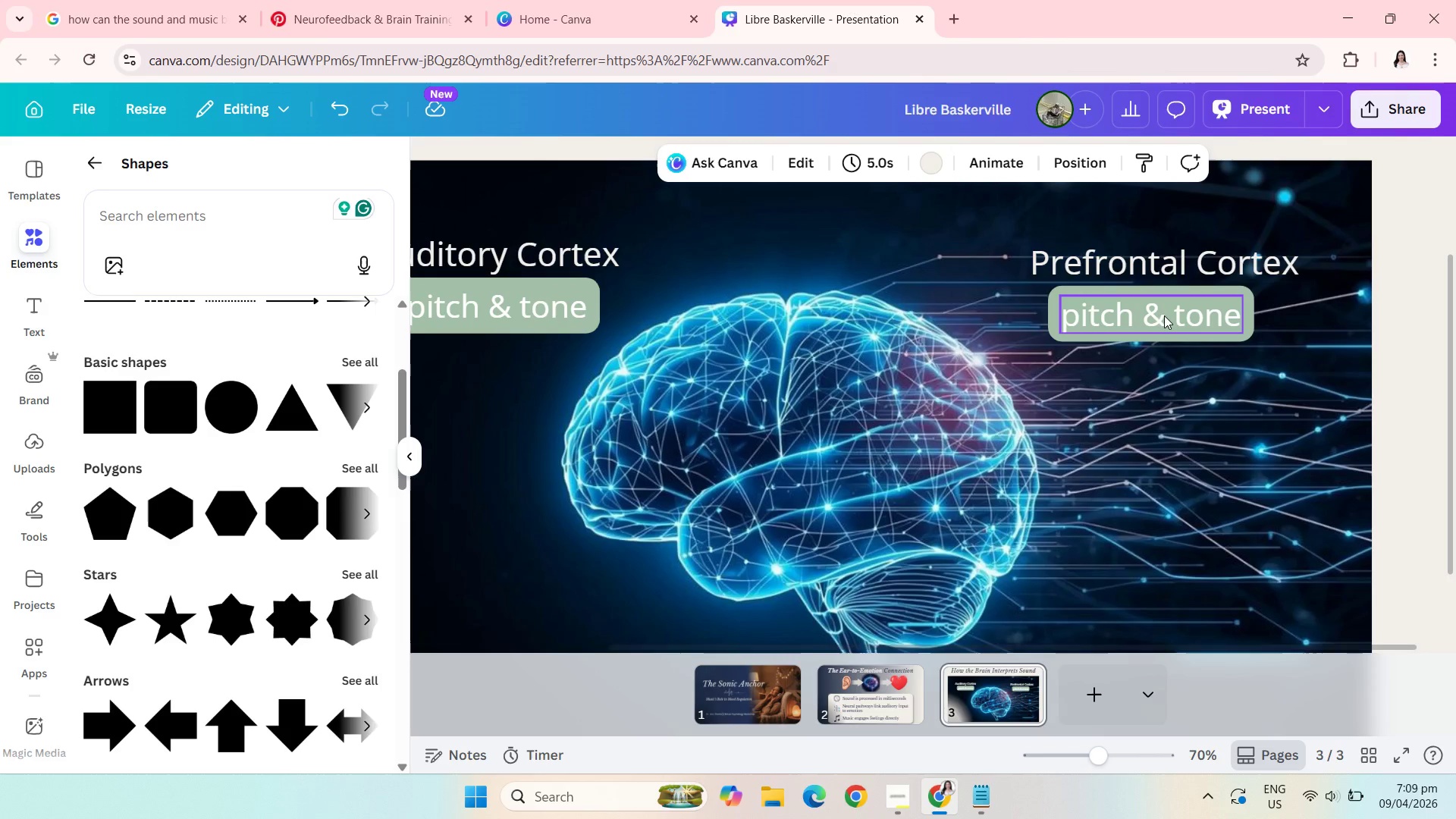 
left_click_drag(start_coordinate=[1161, 314], to_coordinate=[1173, 315])
 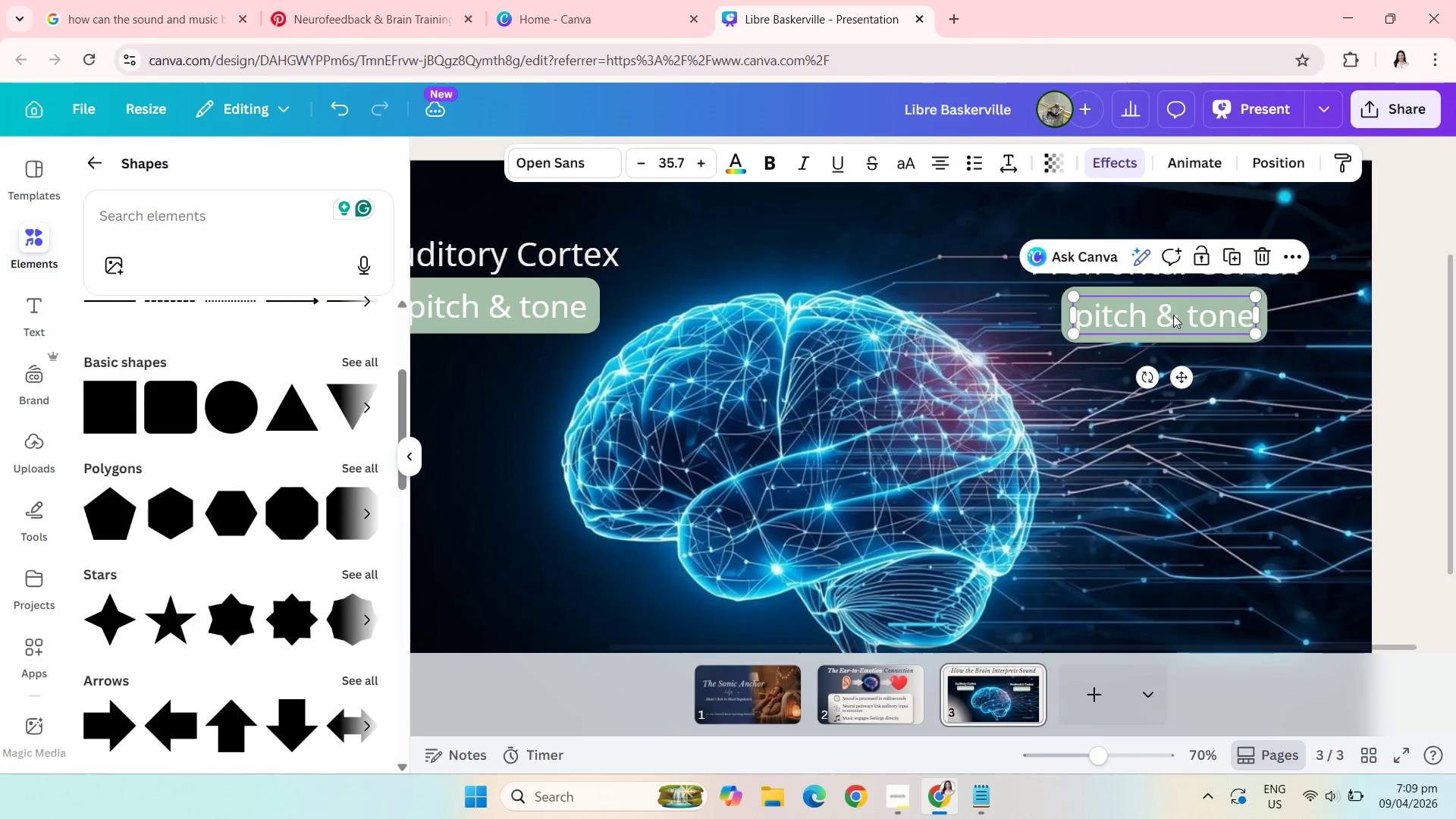 
left_click([1173, 315])
 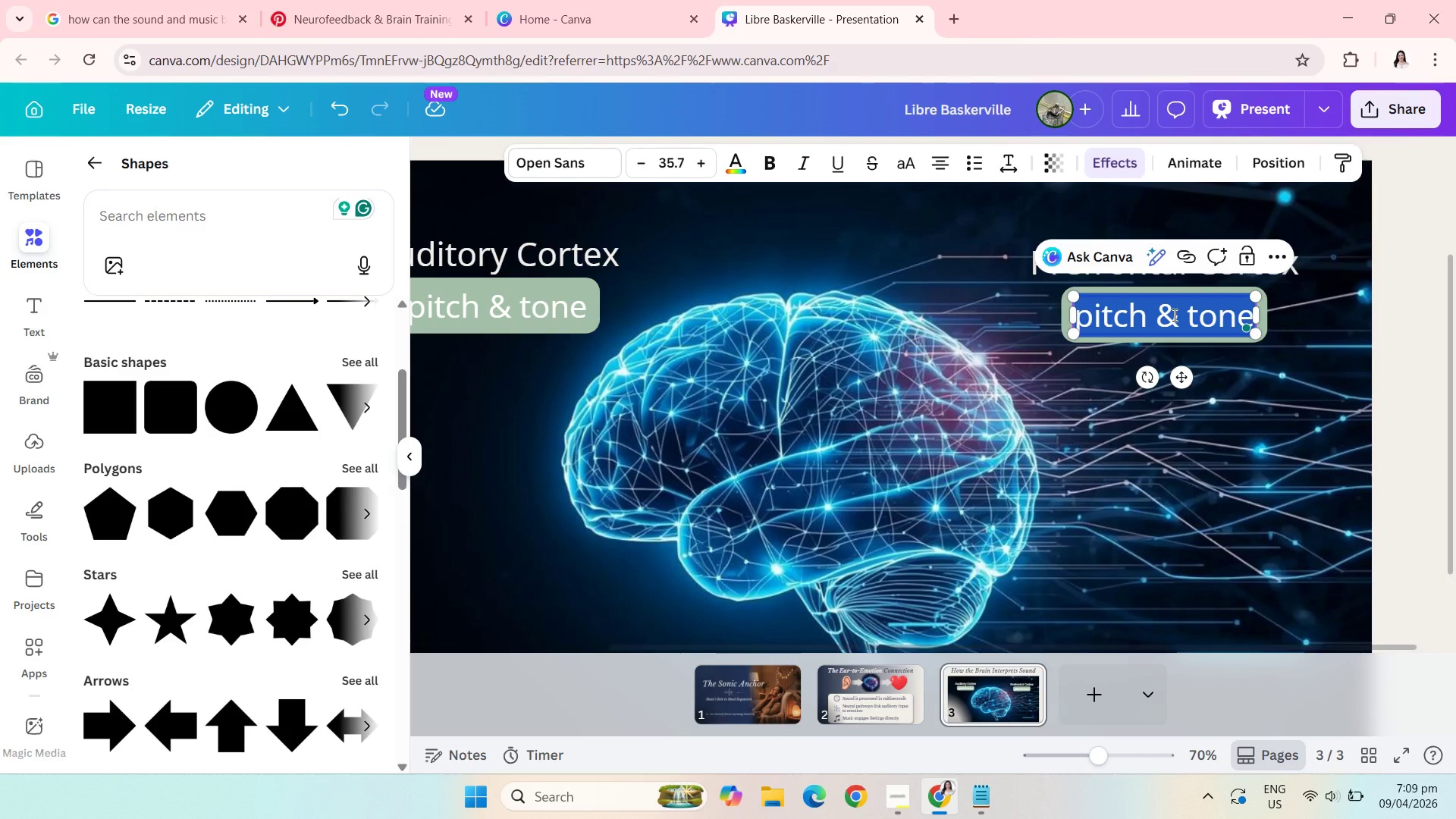 
wait(29.39)
 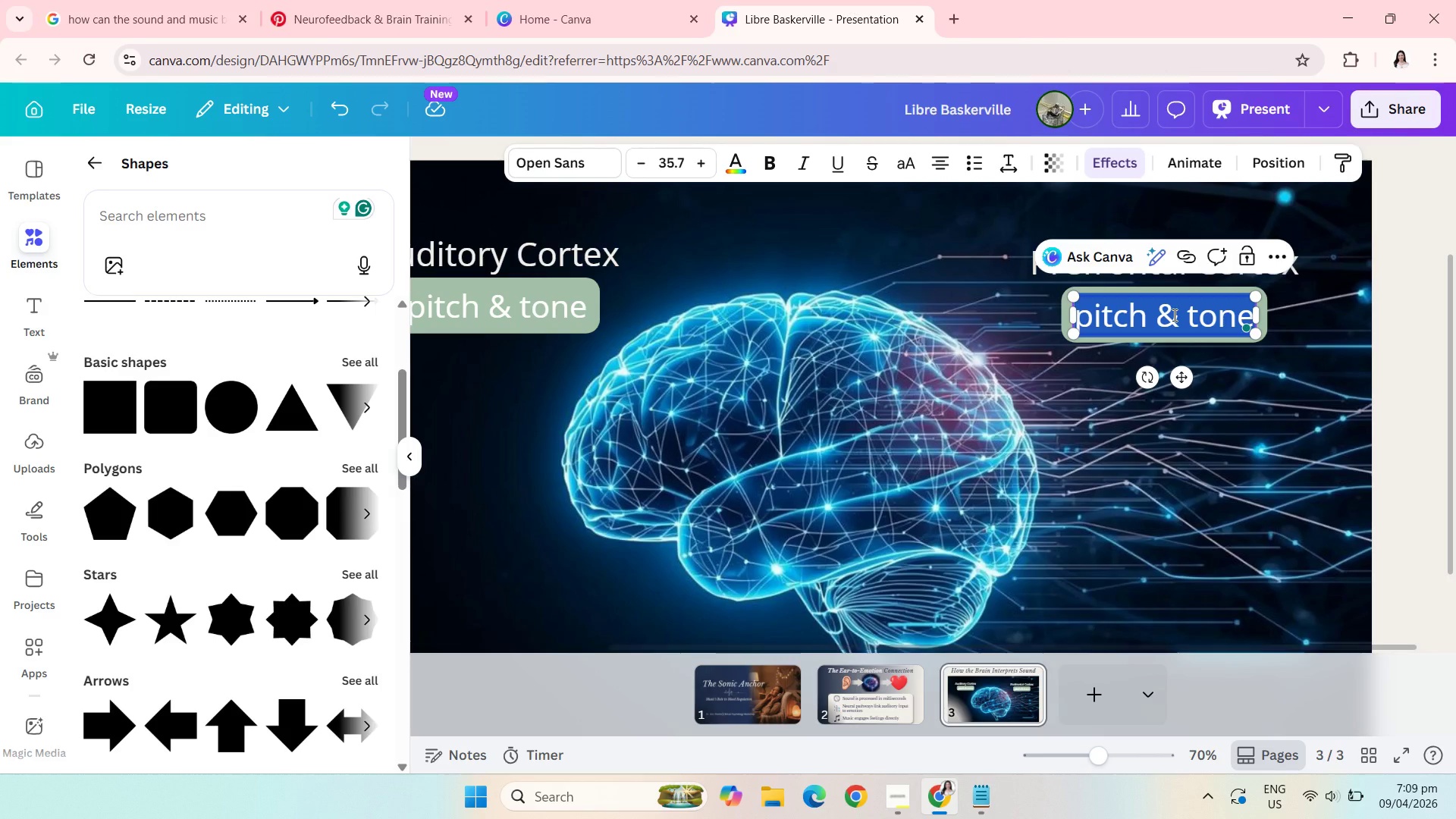 
type(In)
key(Backspace)
key(Backspace)
type(inter)
 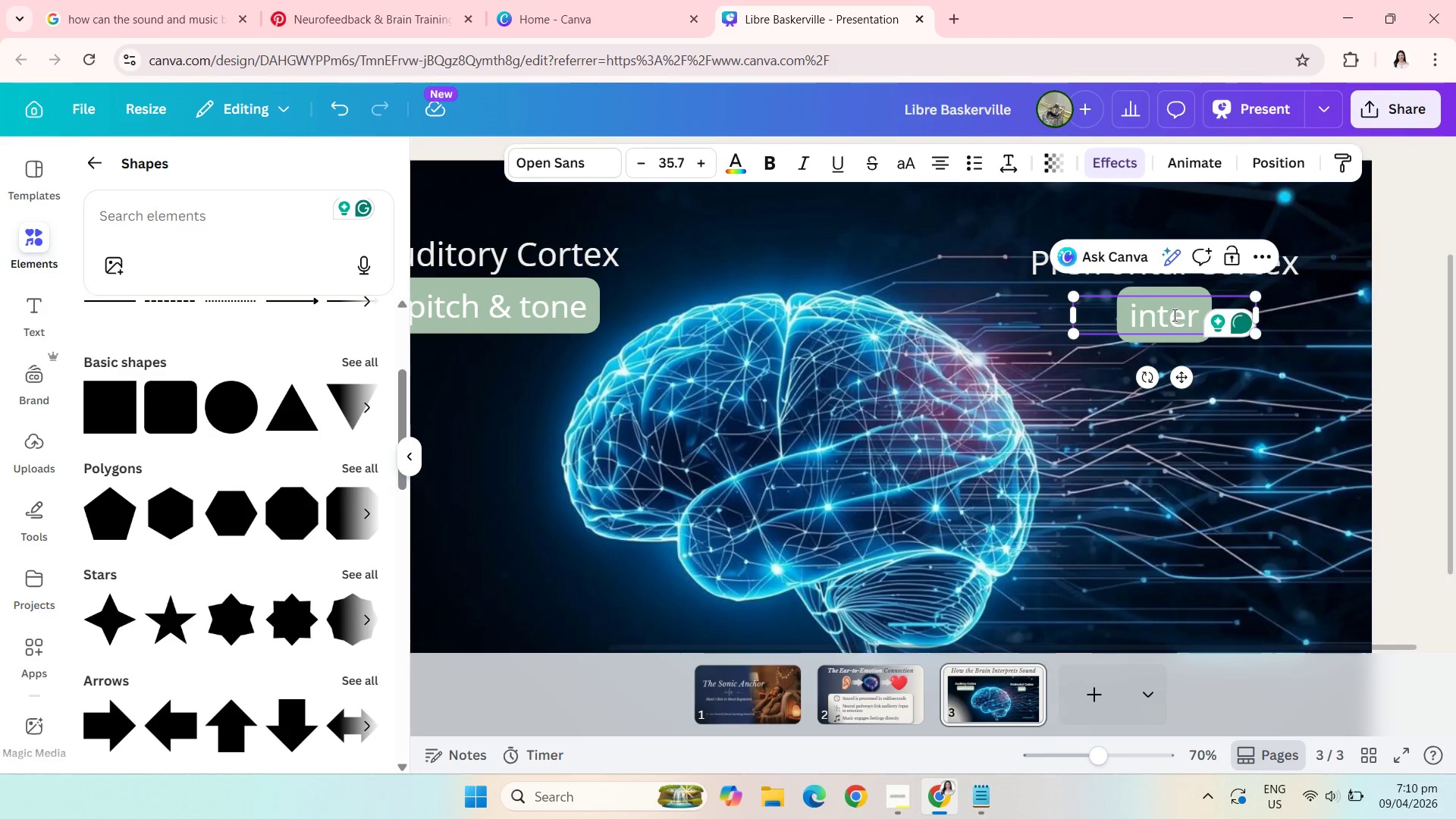 
wait(5.48)
 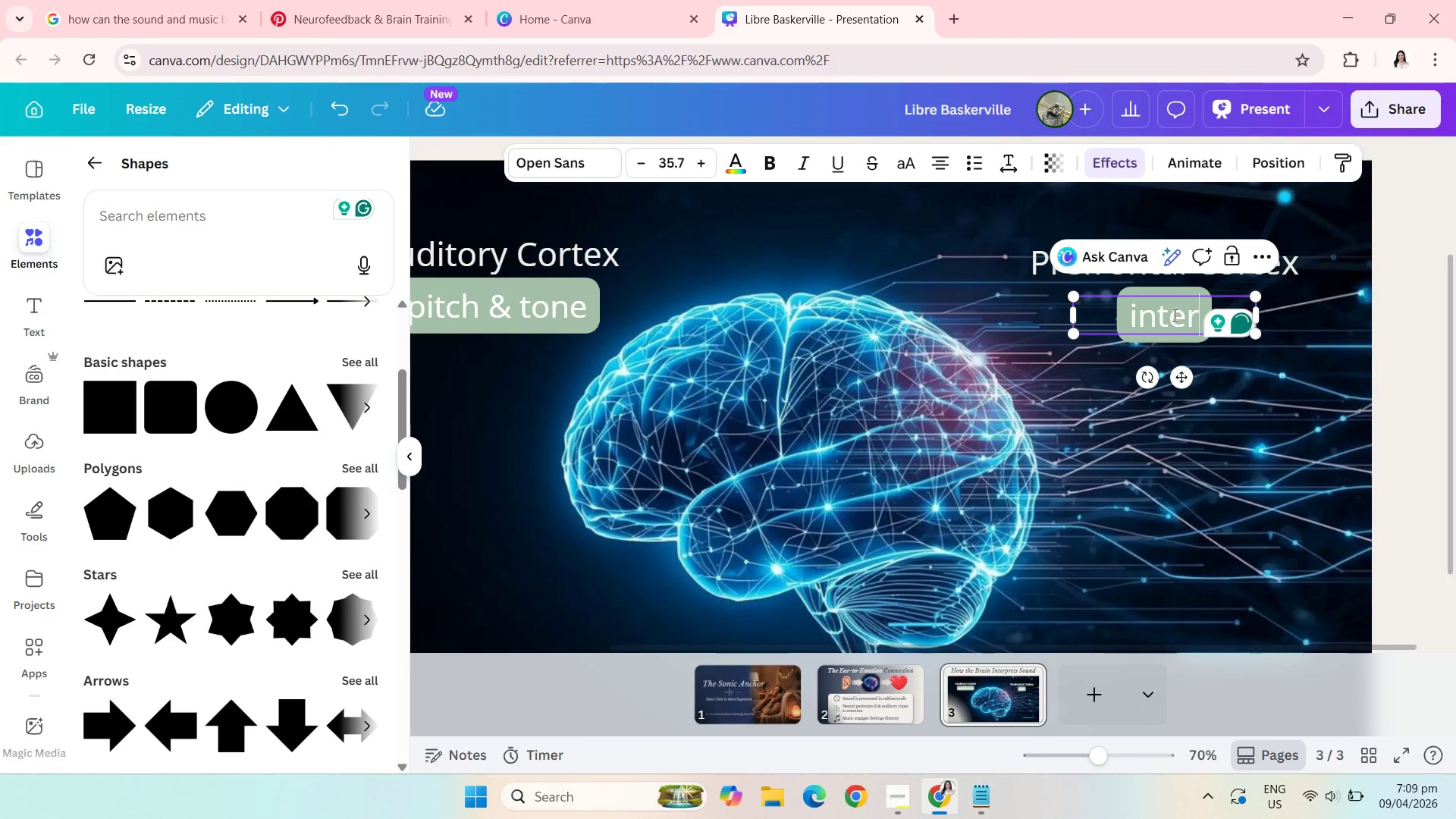 
type(pretation)
 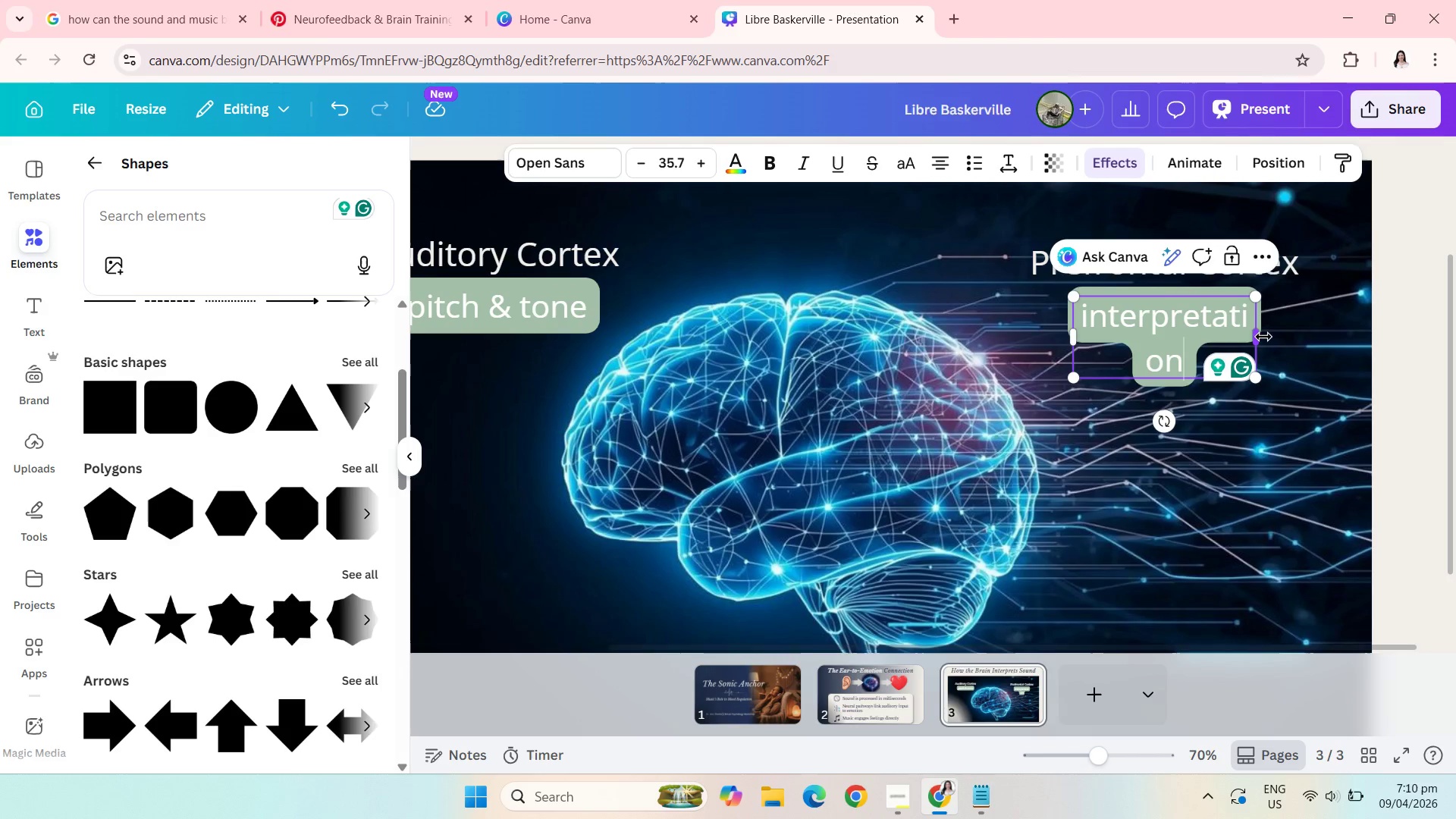 
left_click_drag(start_coordinate=[1260, 337], to_coordinate=[1285, 334])
 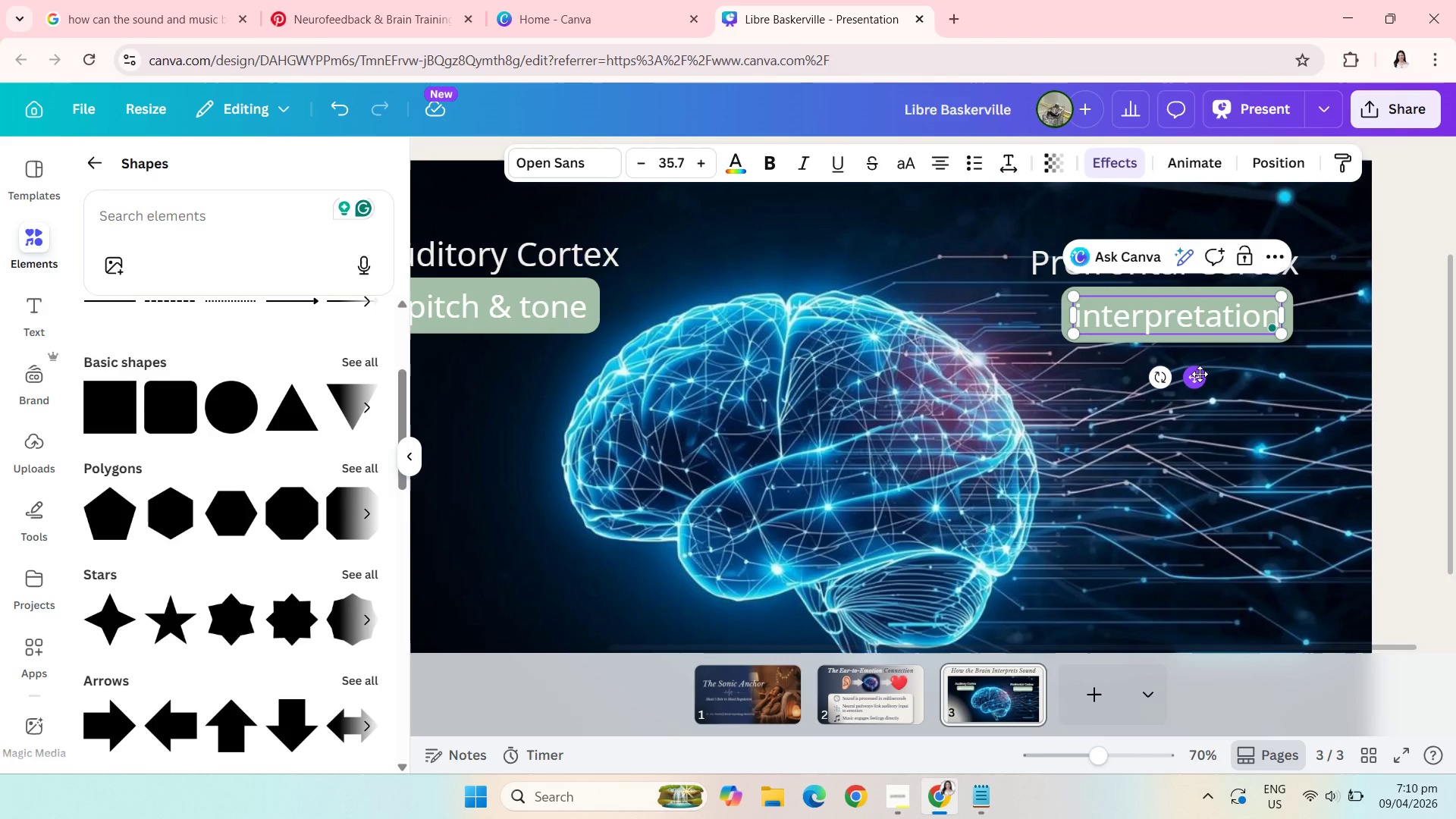 
left_click_drag(start_coordinate=[1200, 374], to_coordinate=[1191, 374])
 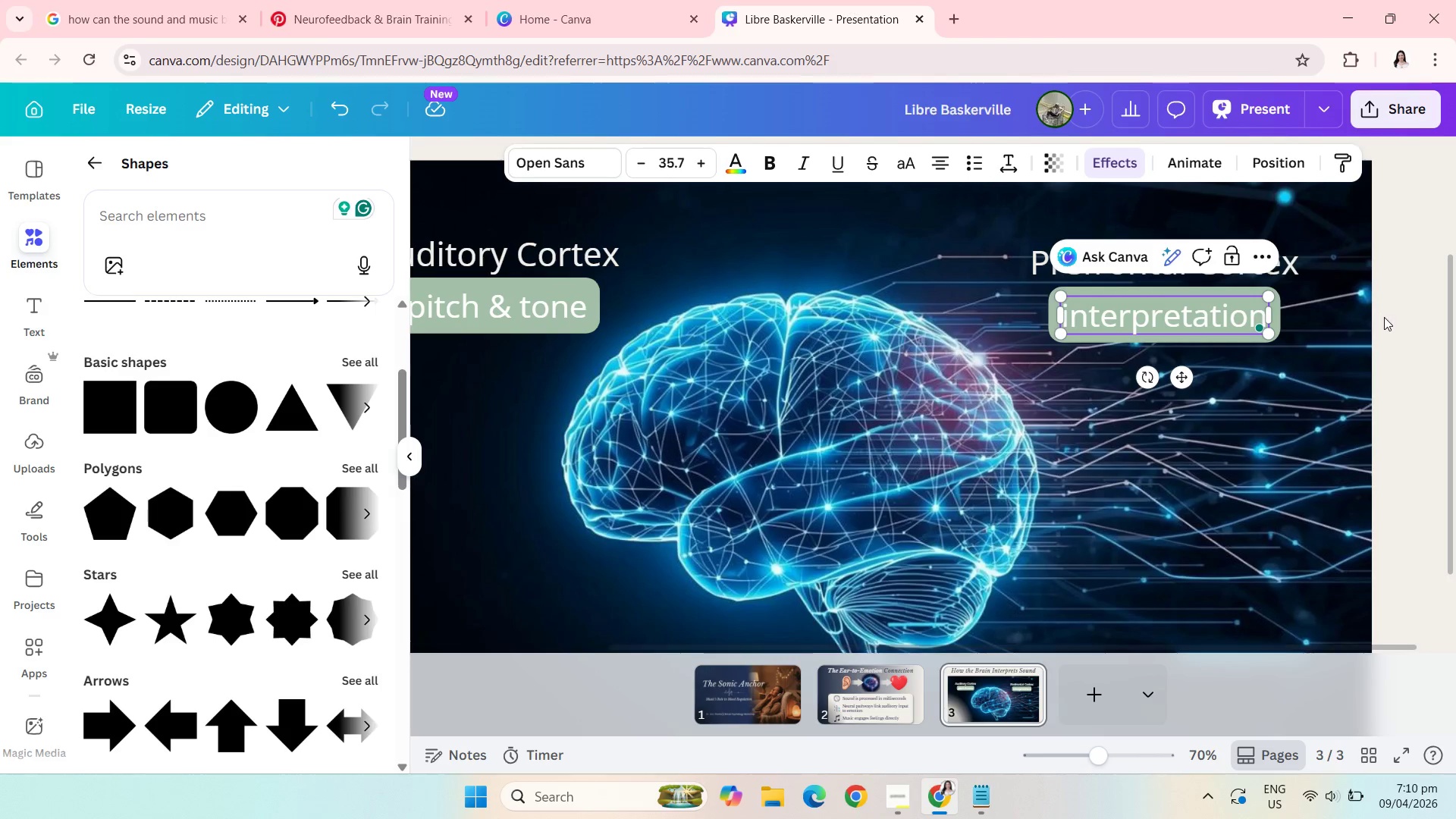 
left_click([1386, 322])
 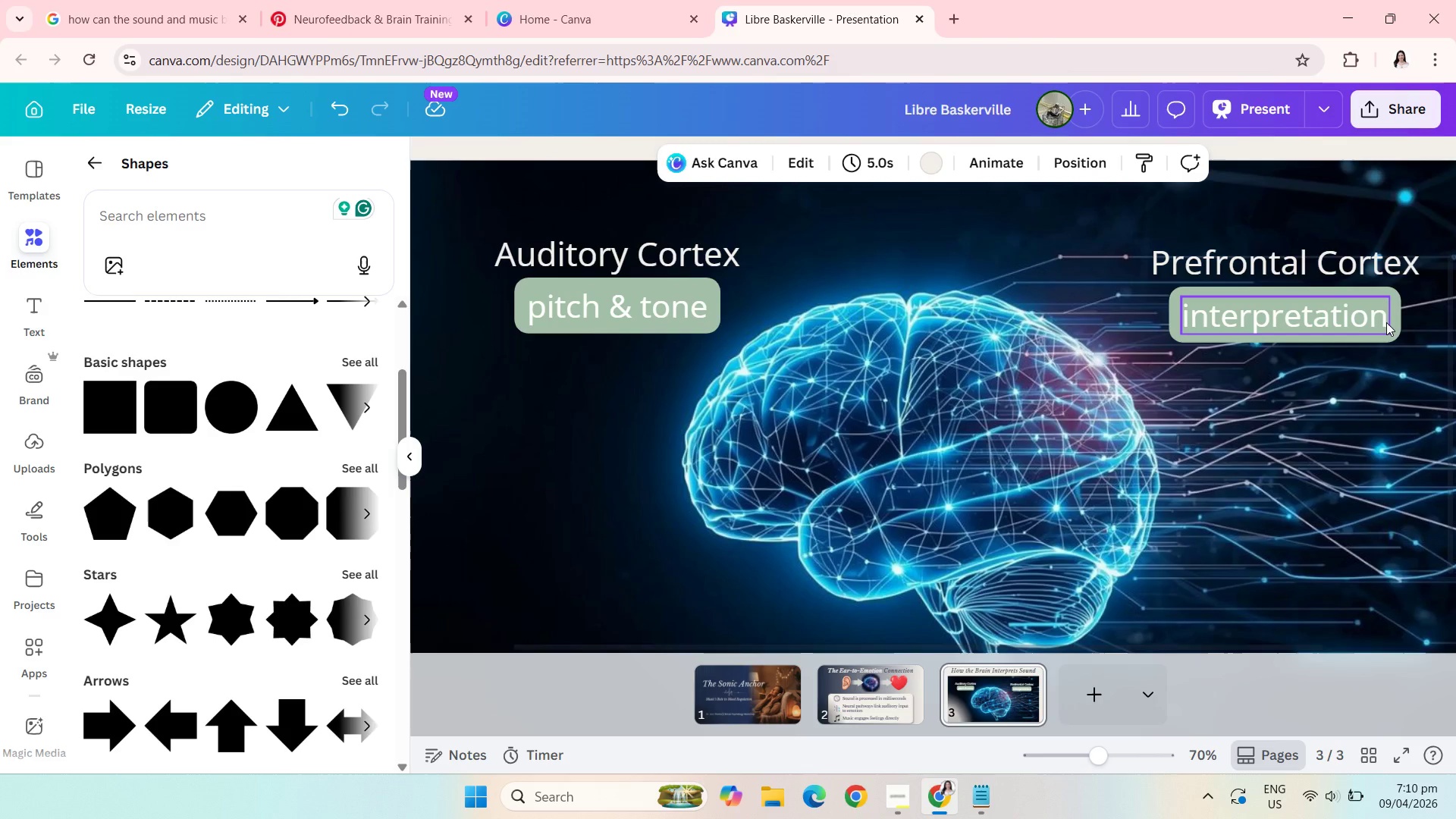 
mouse_move([1291, 316])
 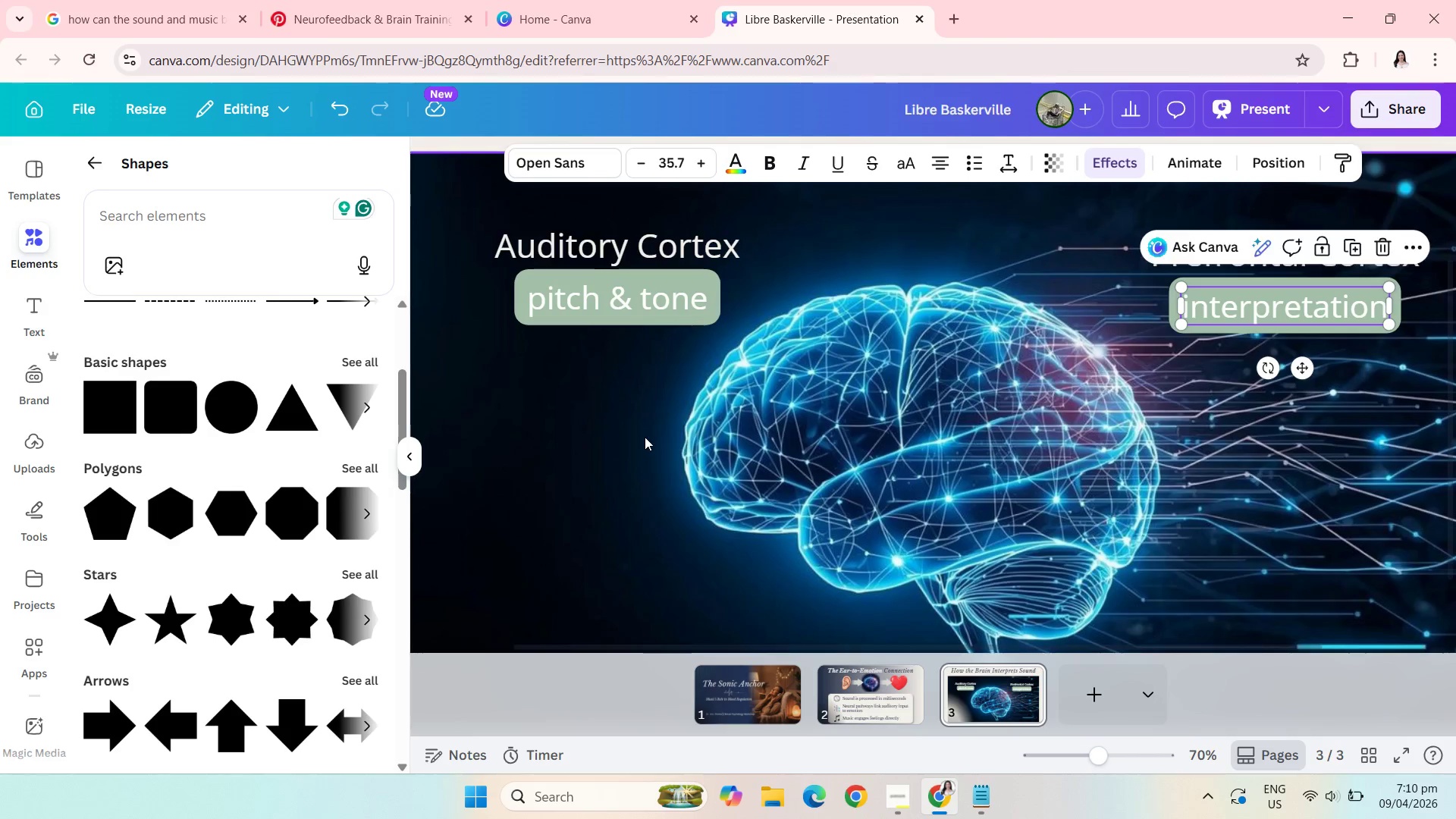 
wait(8.68)
 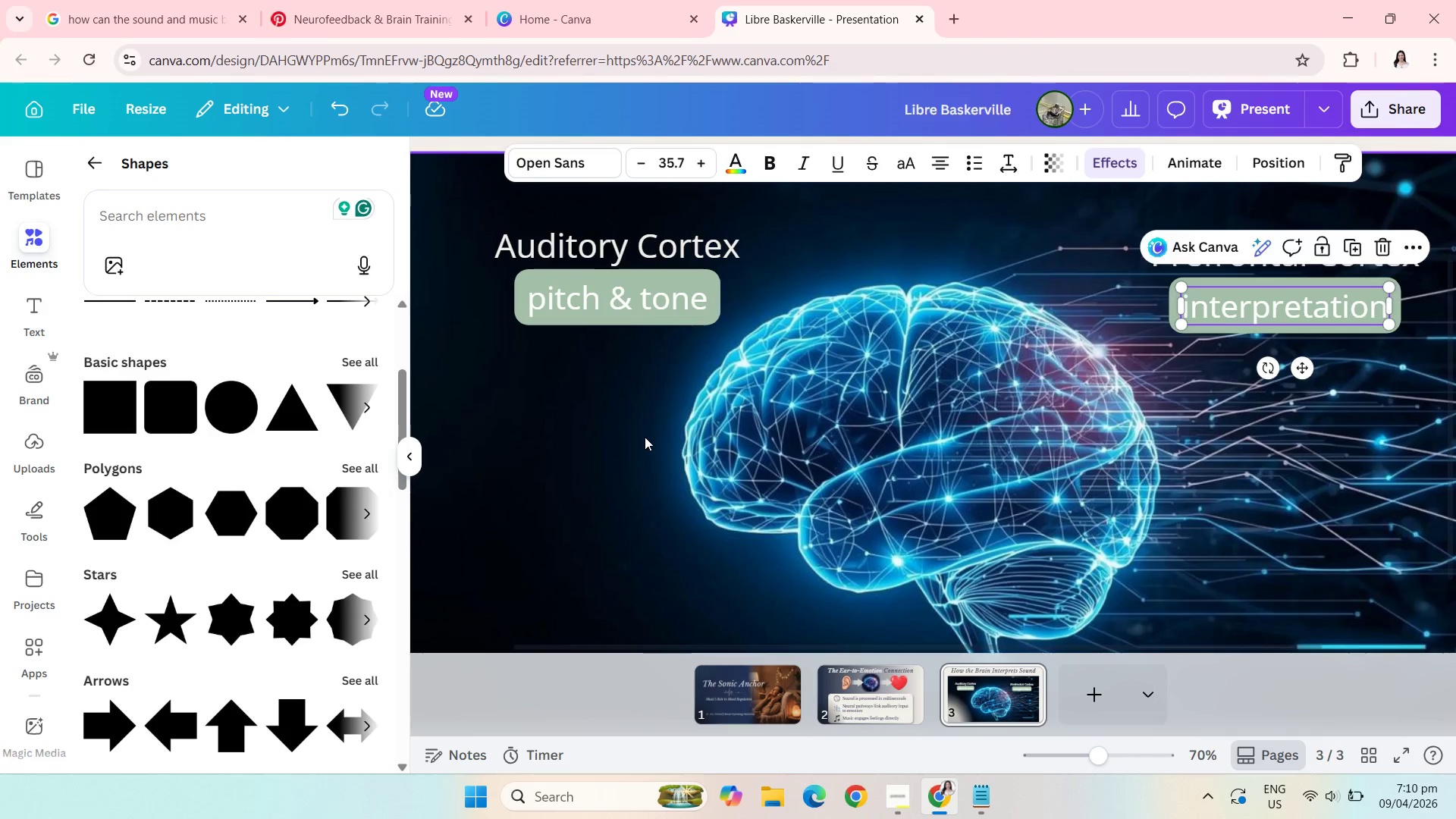 
left_click([460, 490])
 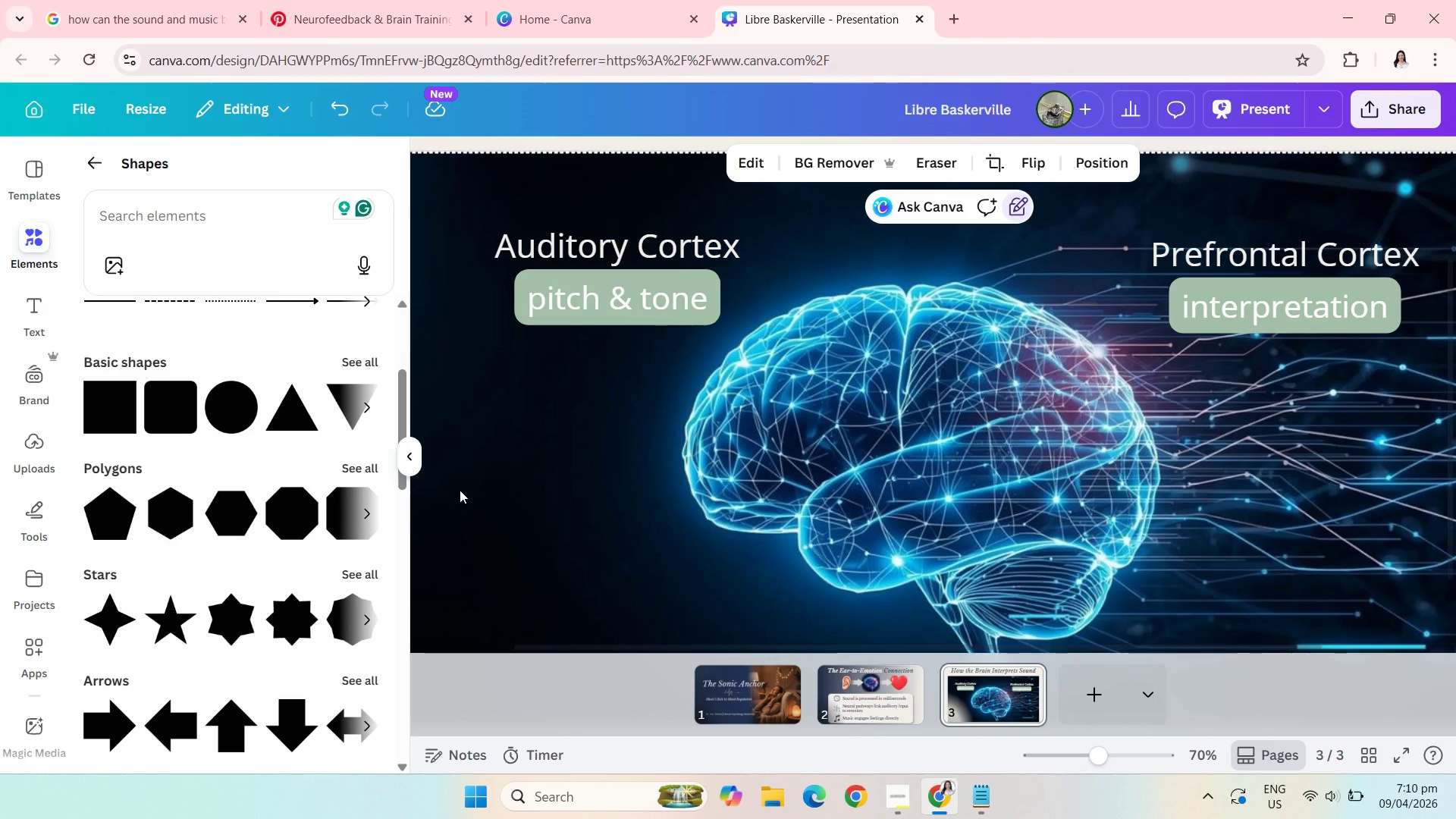 
wait(17.72)
 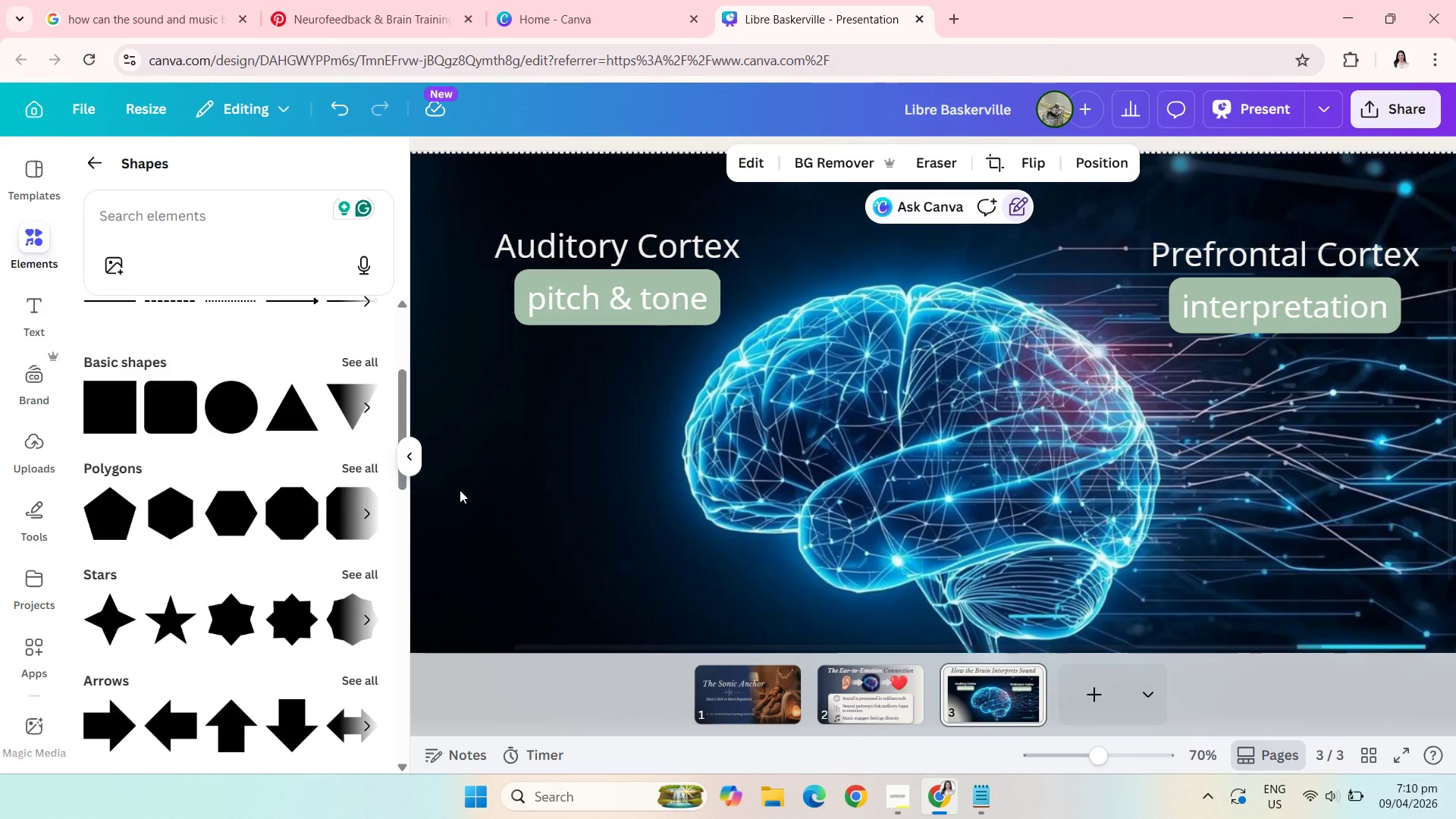 
left_click_drag(start_coordinate=[1410, 325], to_coordinate=[1239, 234])
 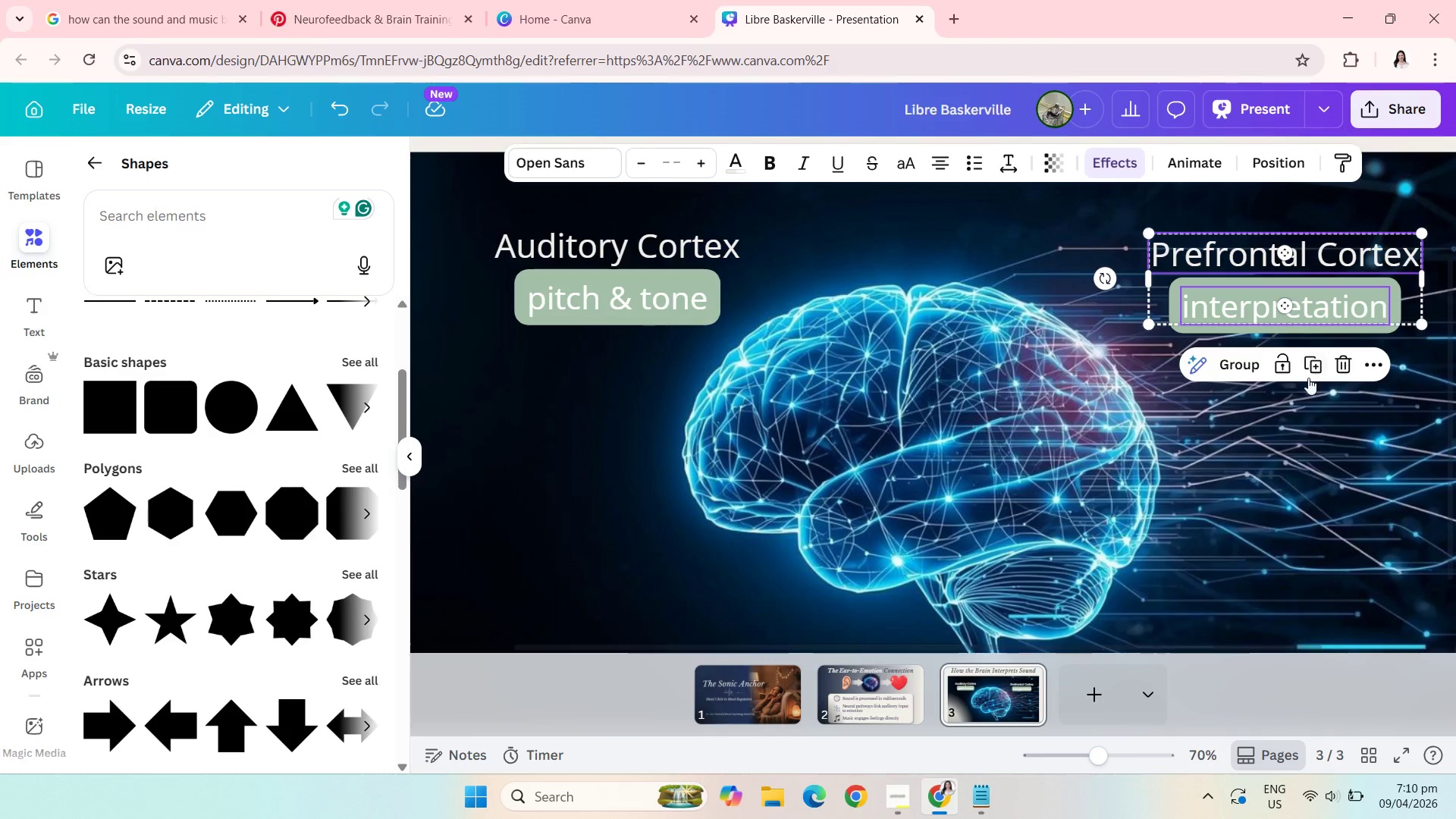 
left_click([1310, 369])
 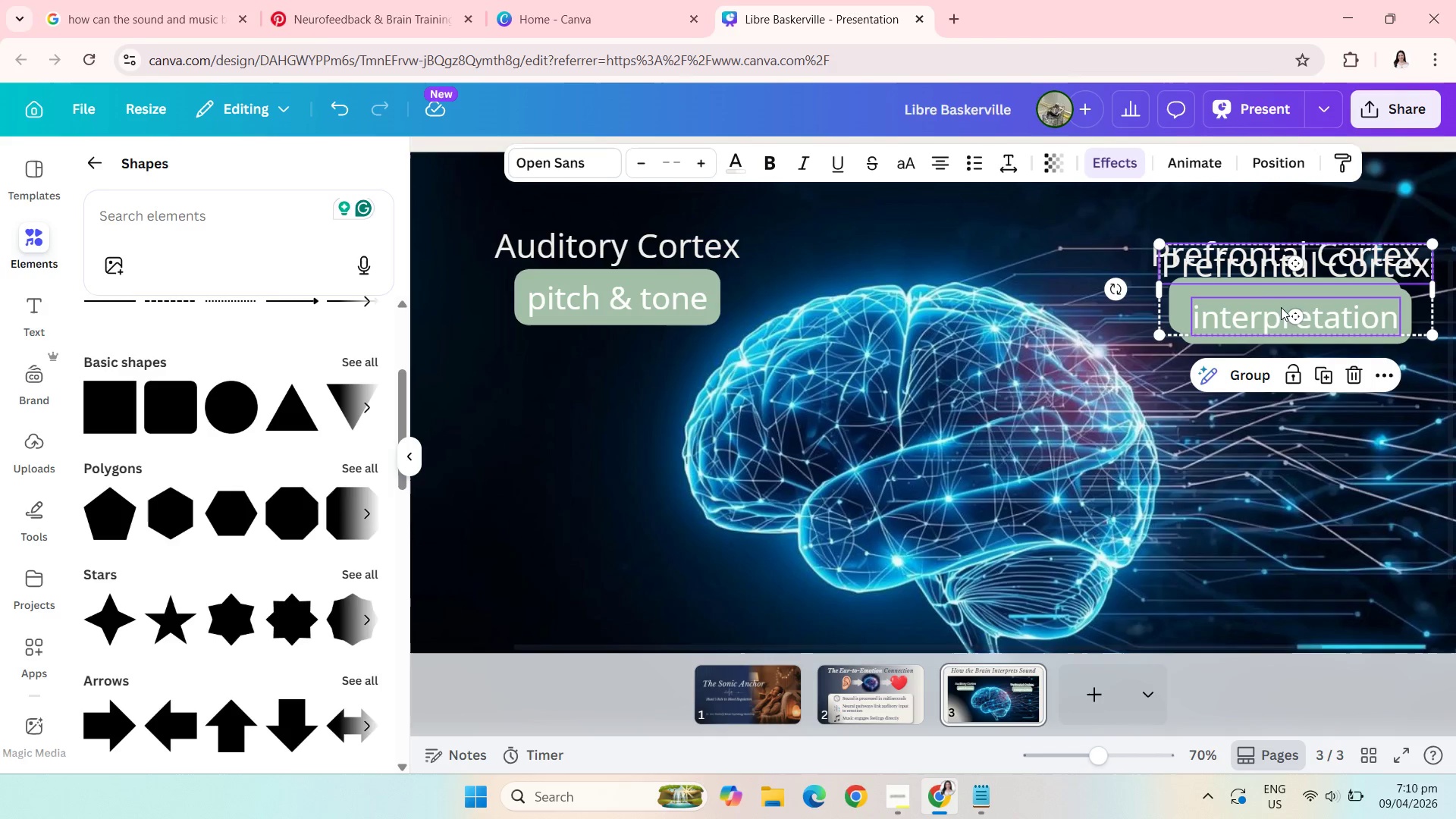 
left_click_drag(start_coordinate=[1281, 306], to_coordinate=[1291, 577])
 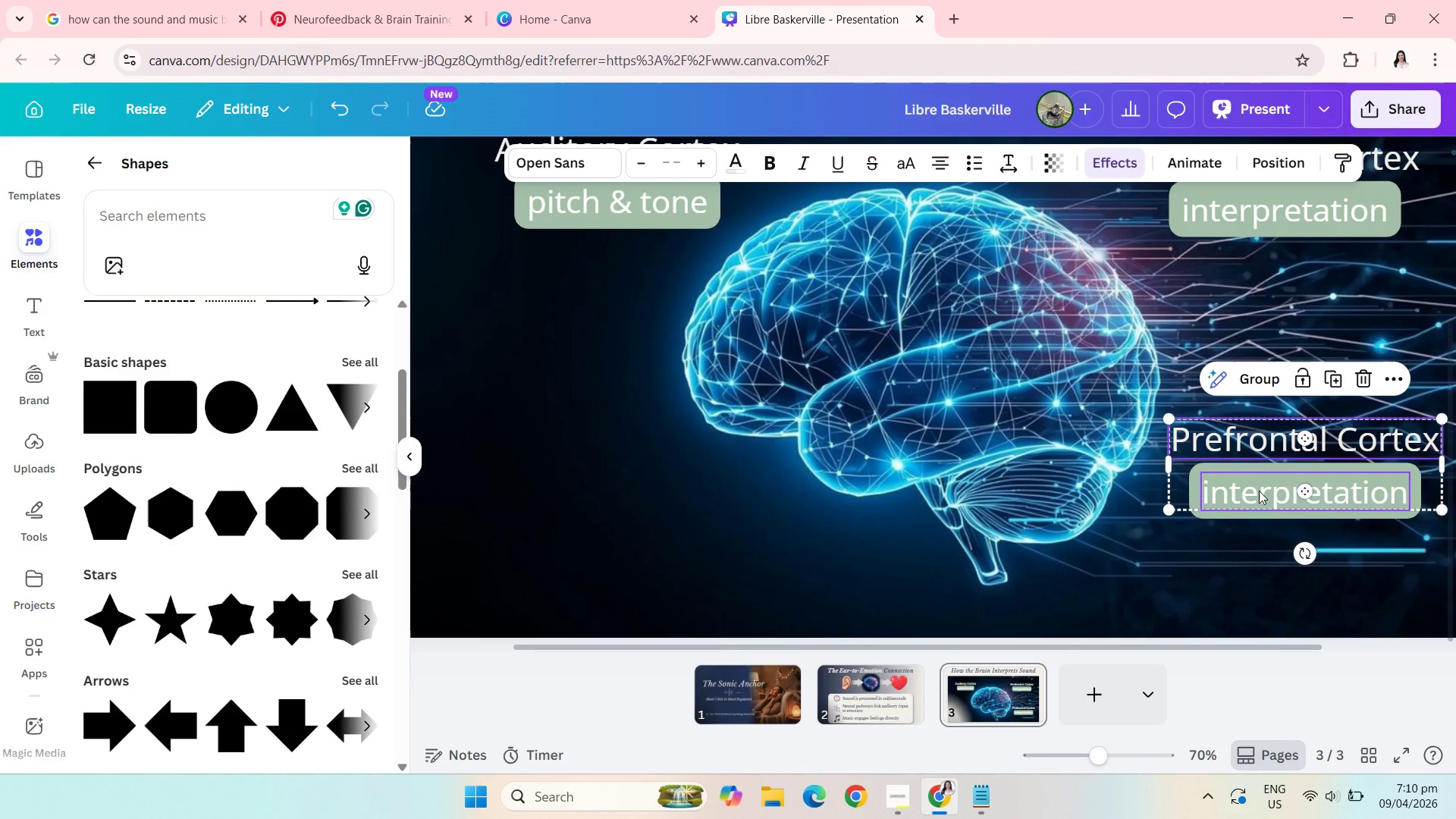 
left_click_drag(start_coordinate=[1257, 479], to_coordinate=[1254, 540])
 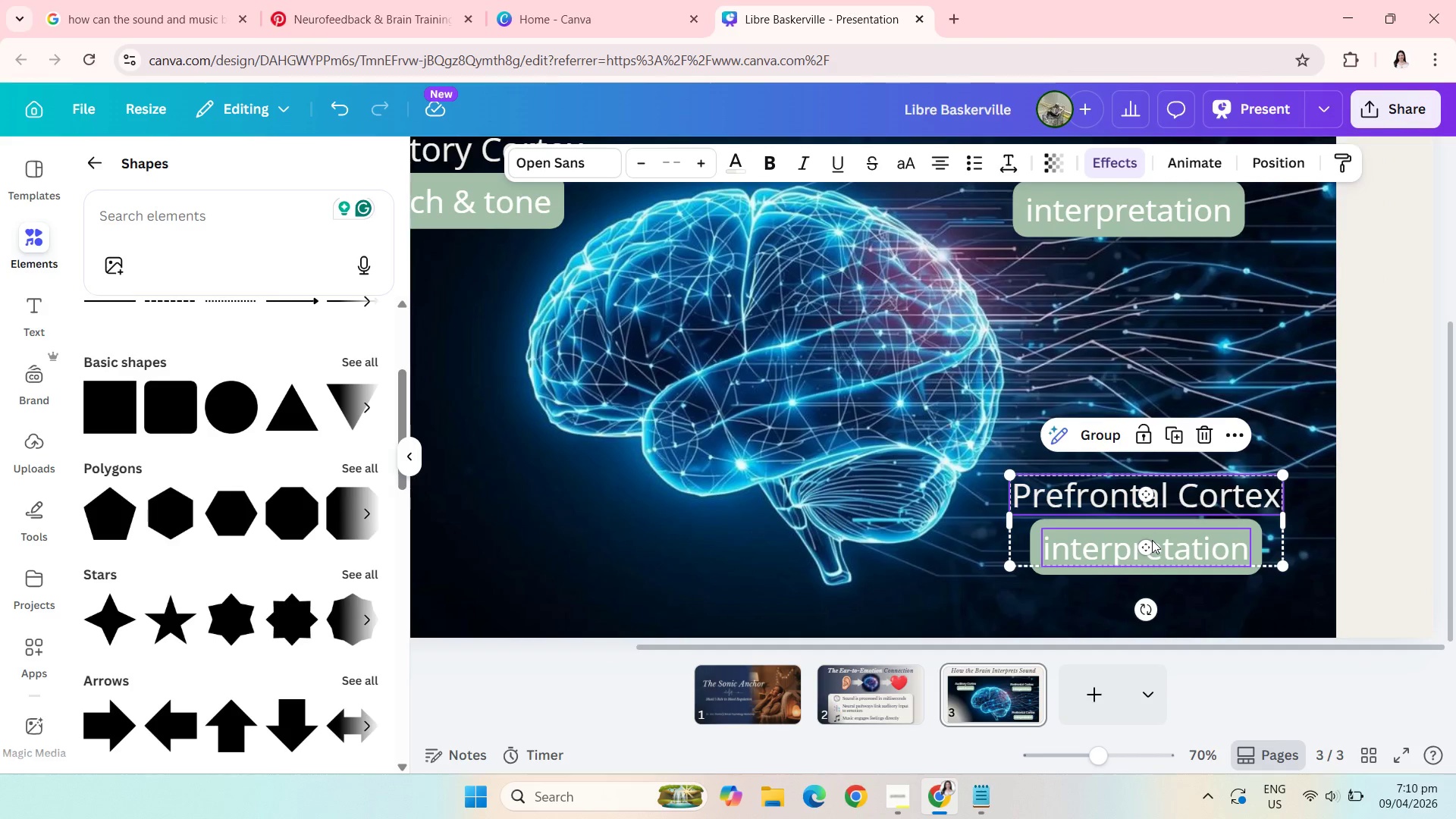 
left_click([1414, 466])
 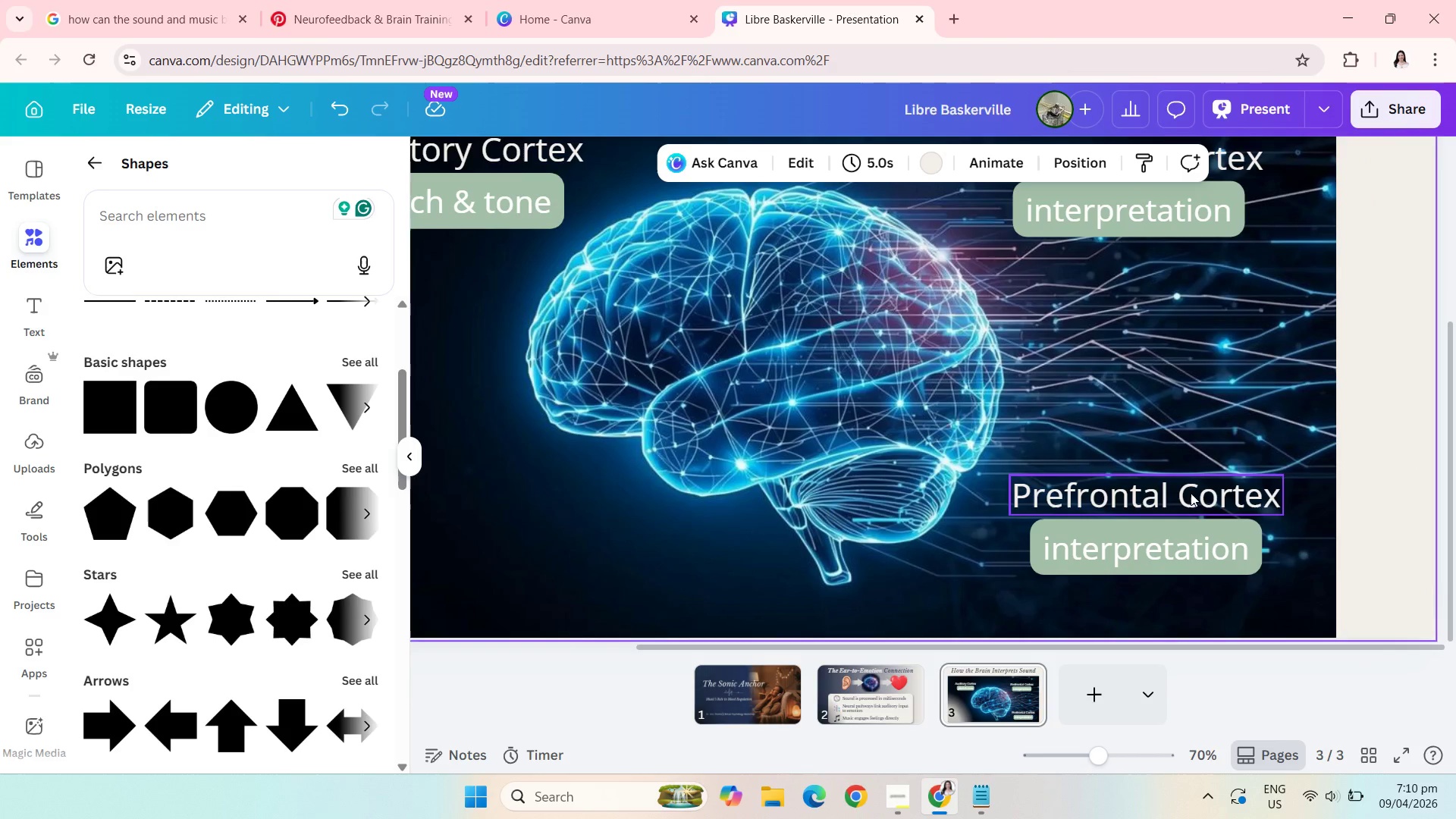 
left_click([1183, 495])
 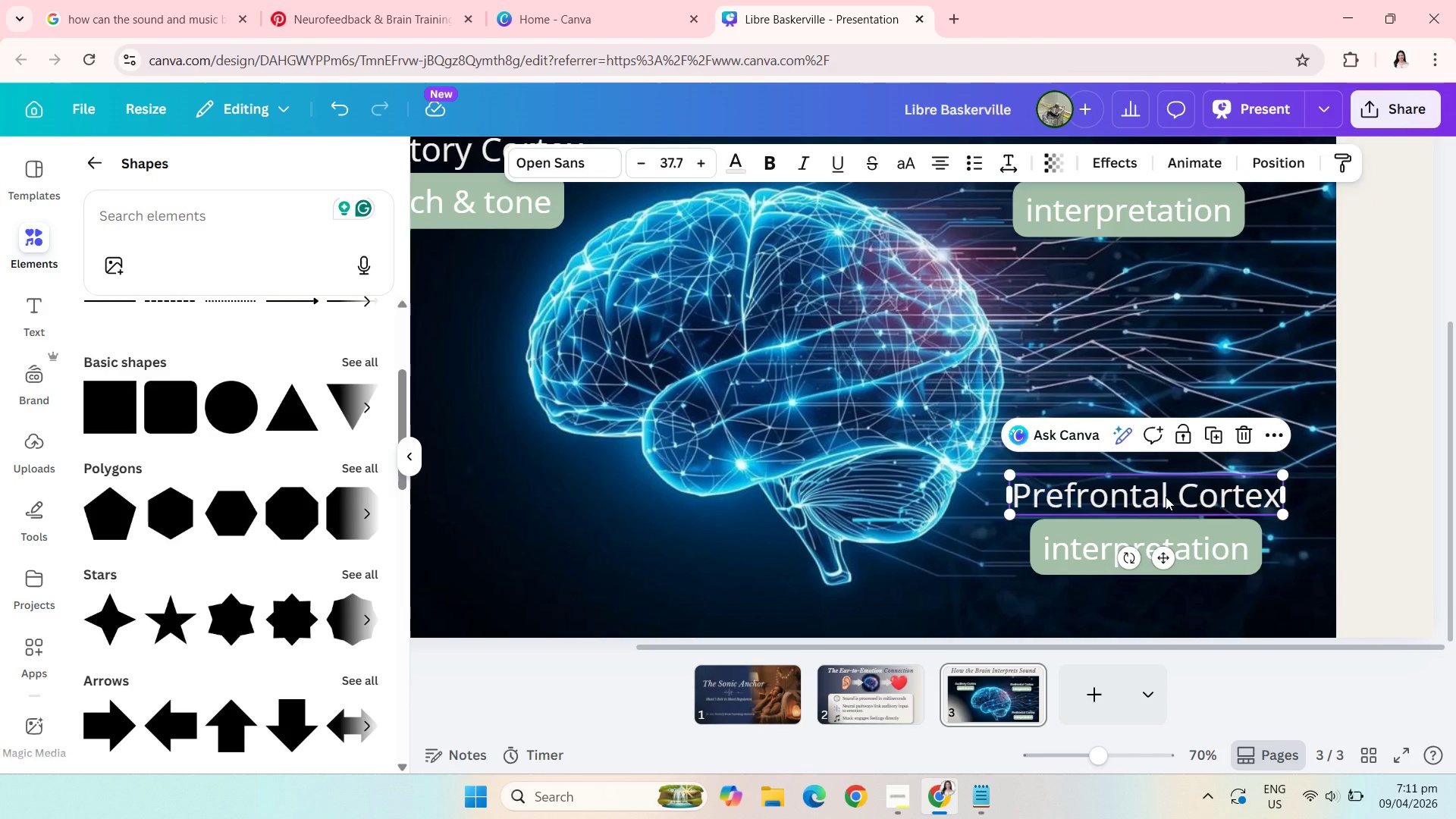 
left_click([1166, 497])
 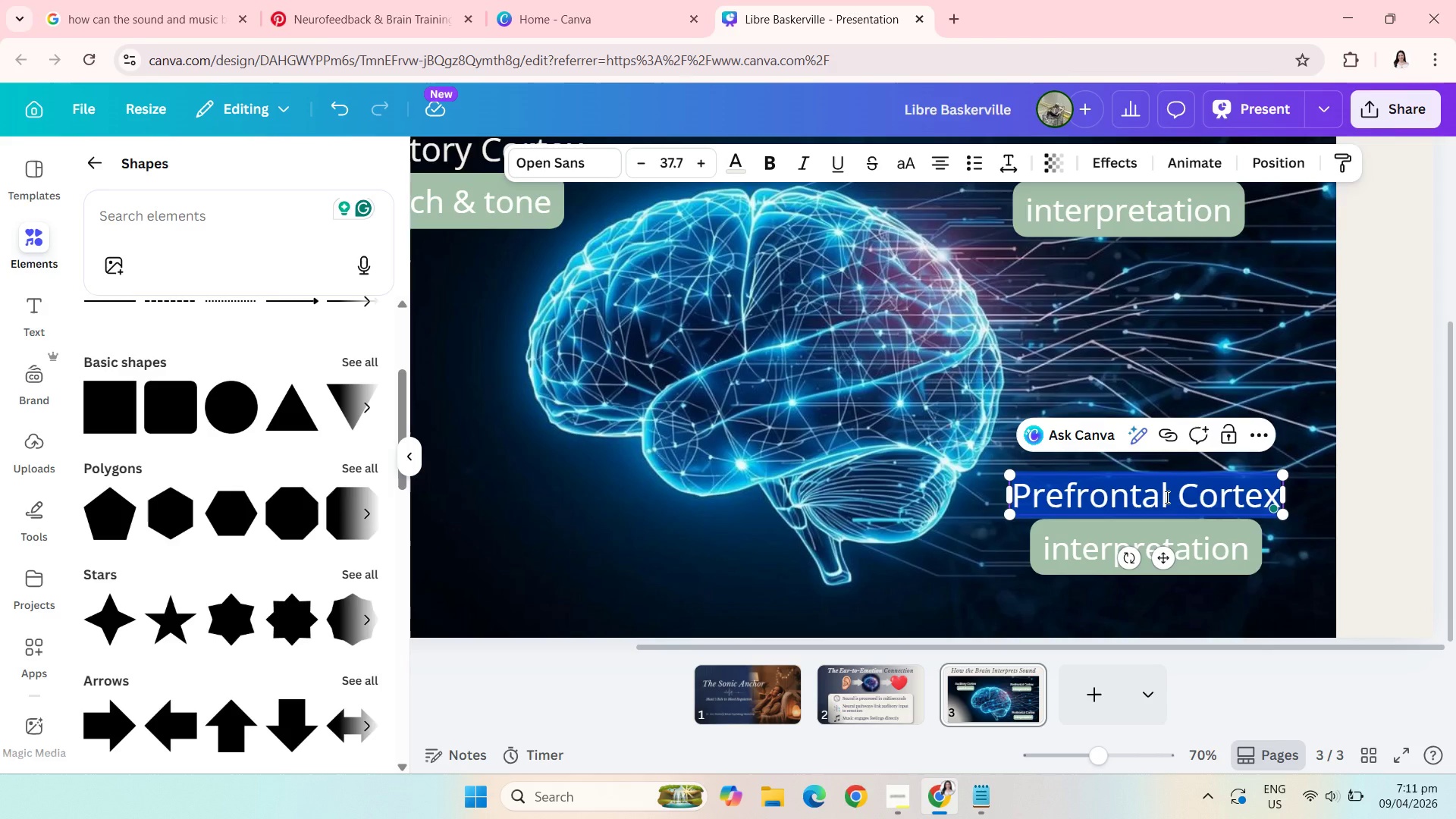 
left_click([1166, 497])
 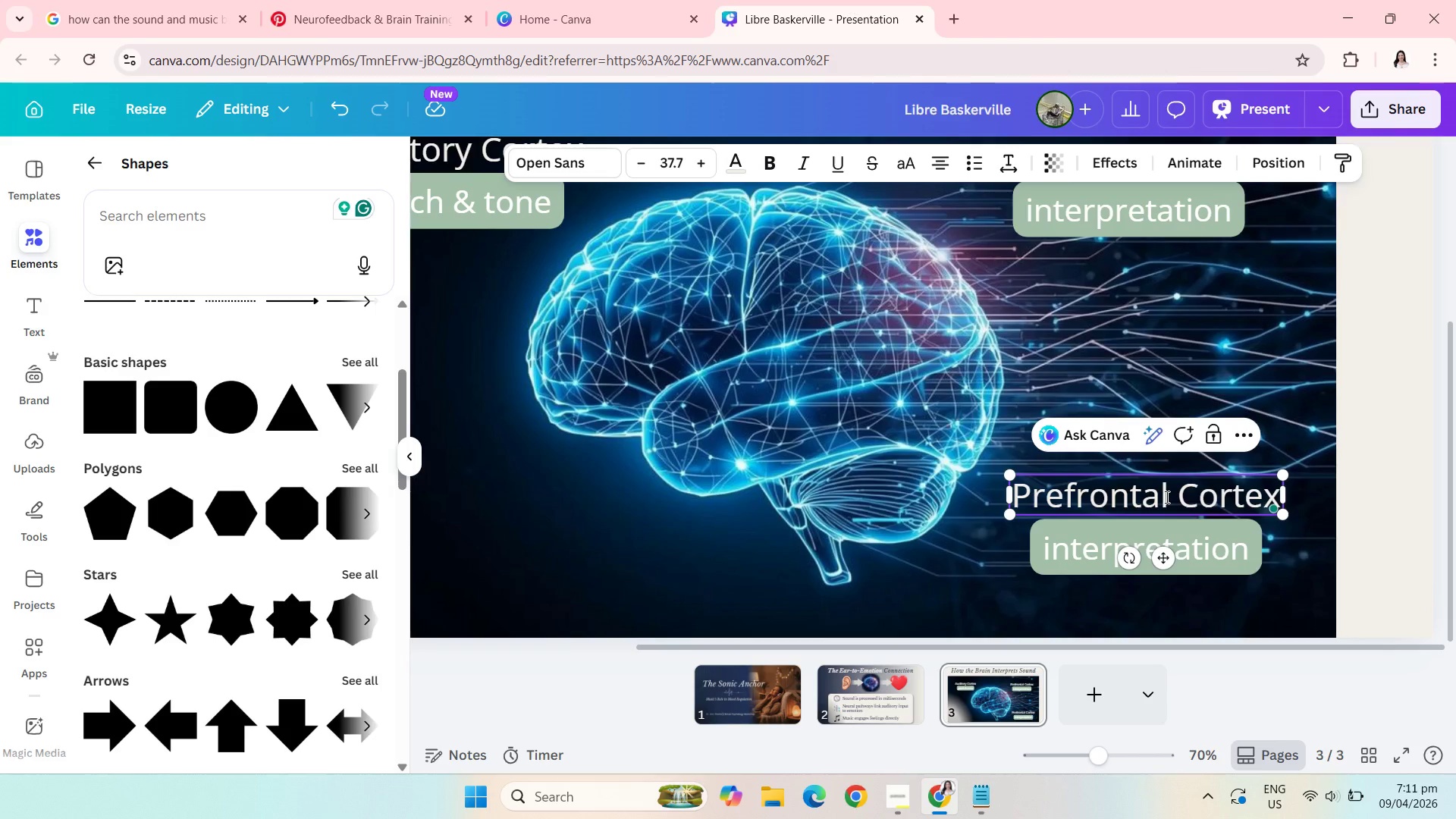 
hold_key(key=Backspace, duration=1.12)
 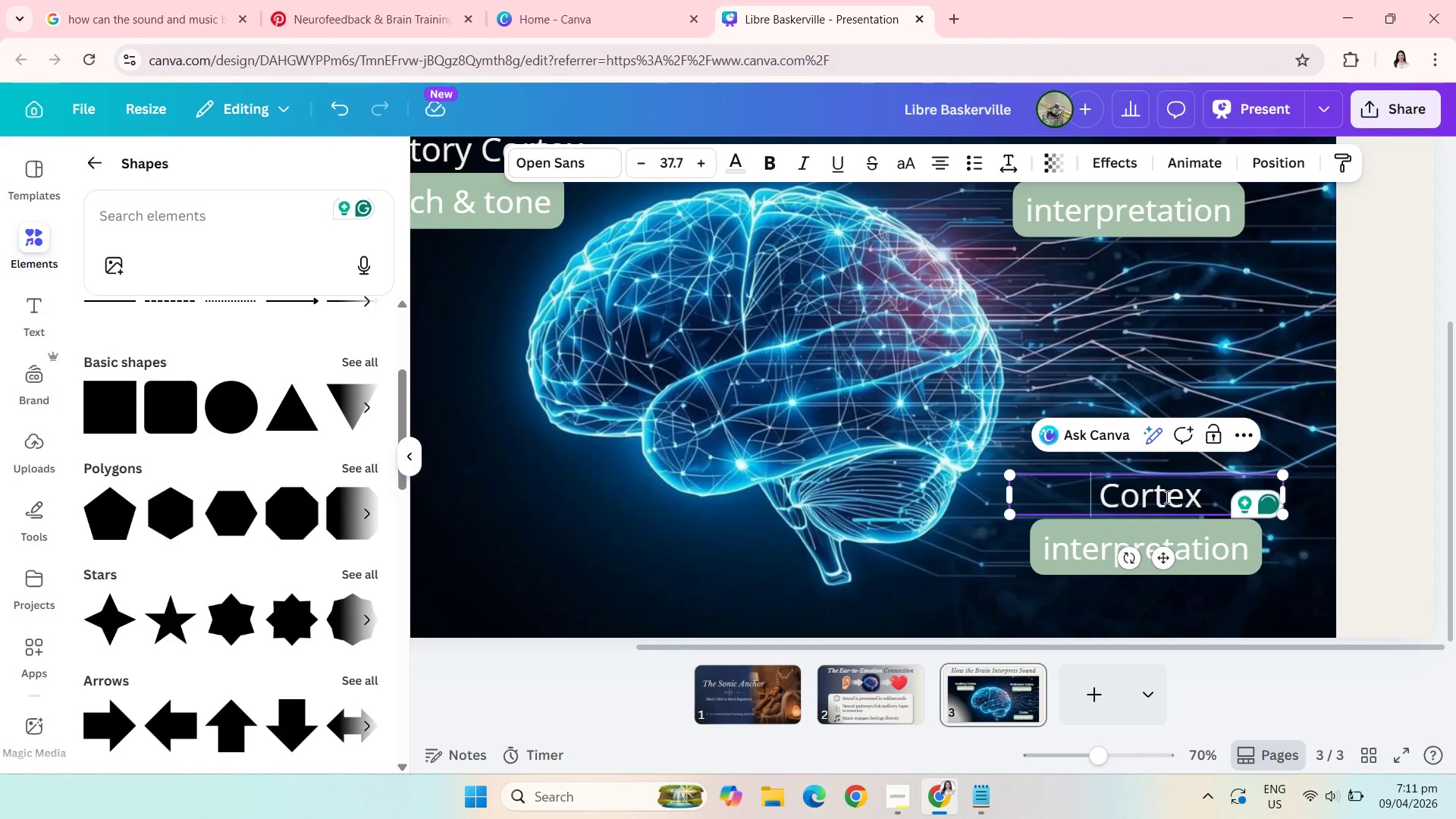 
key(ArrowRight)
 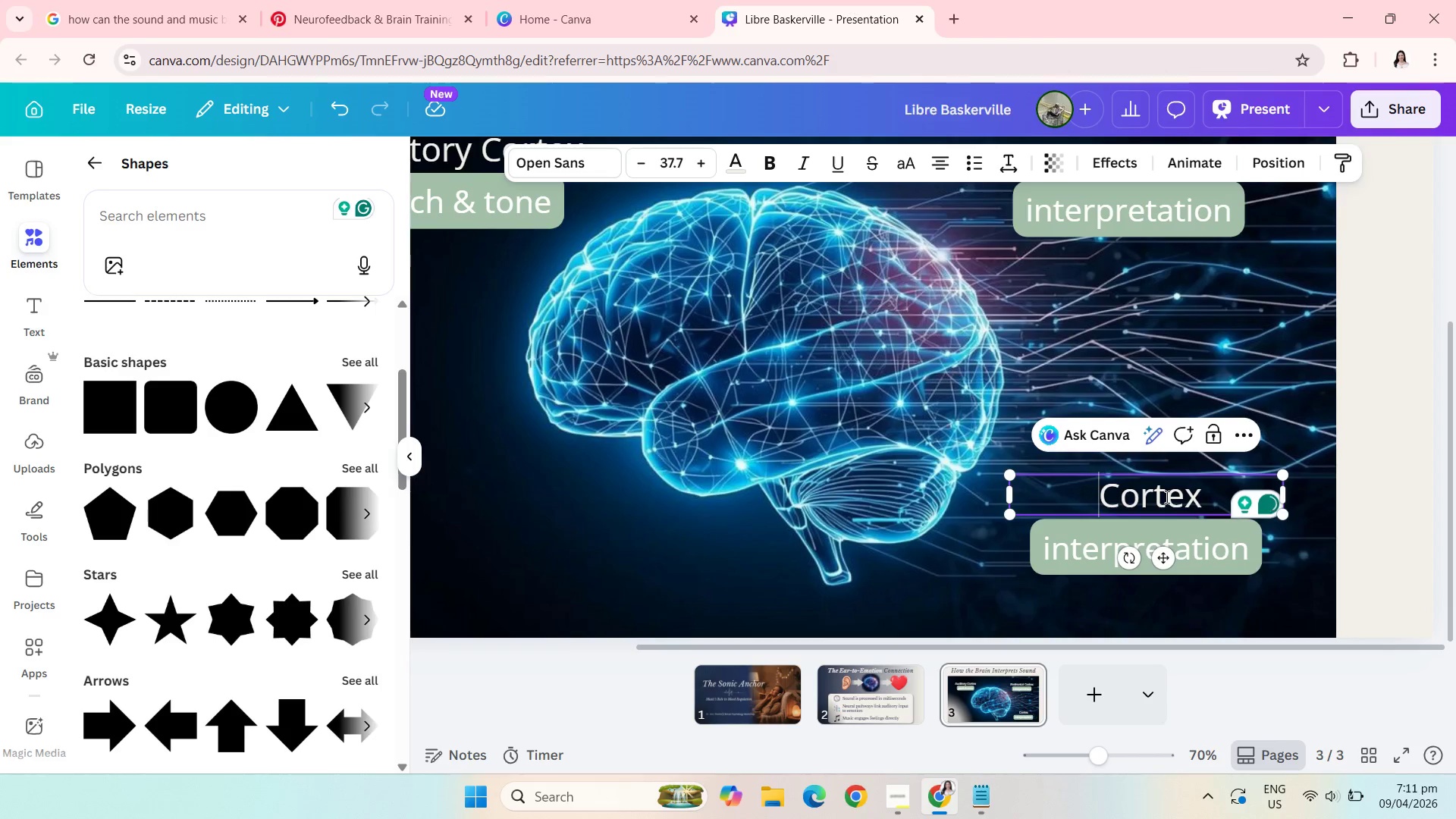 
key(ArrowRight)
 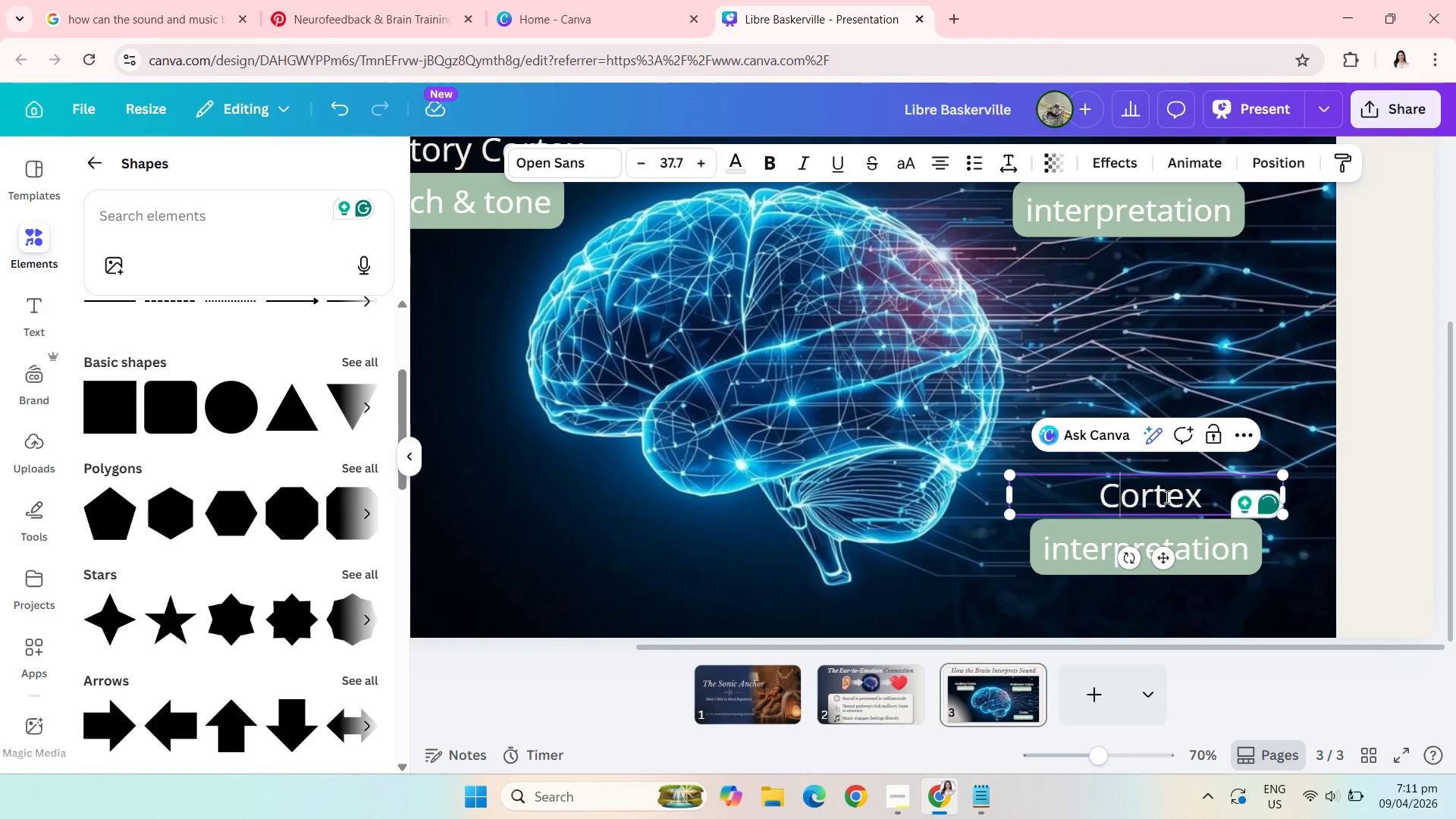 
key(ArrowRight)
 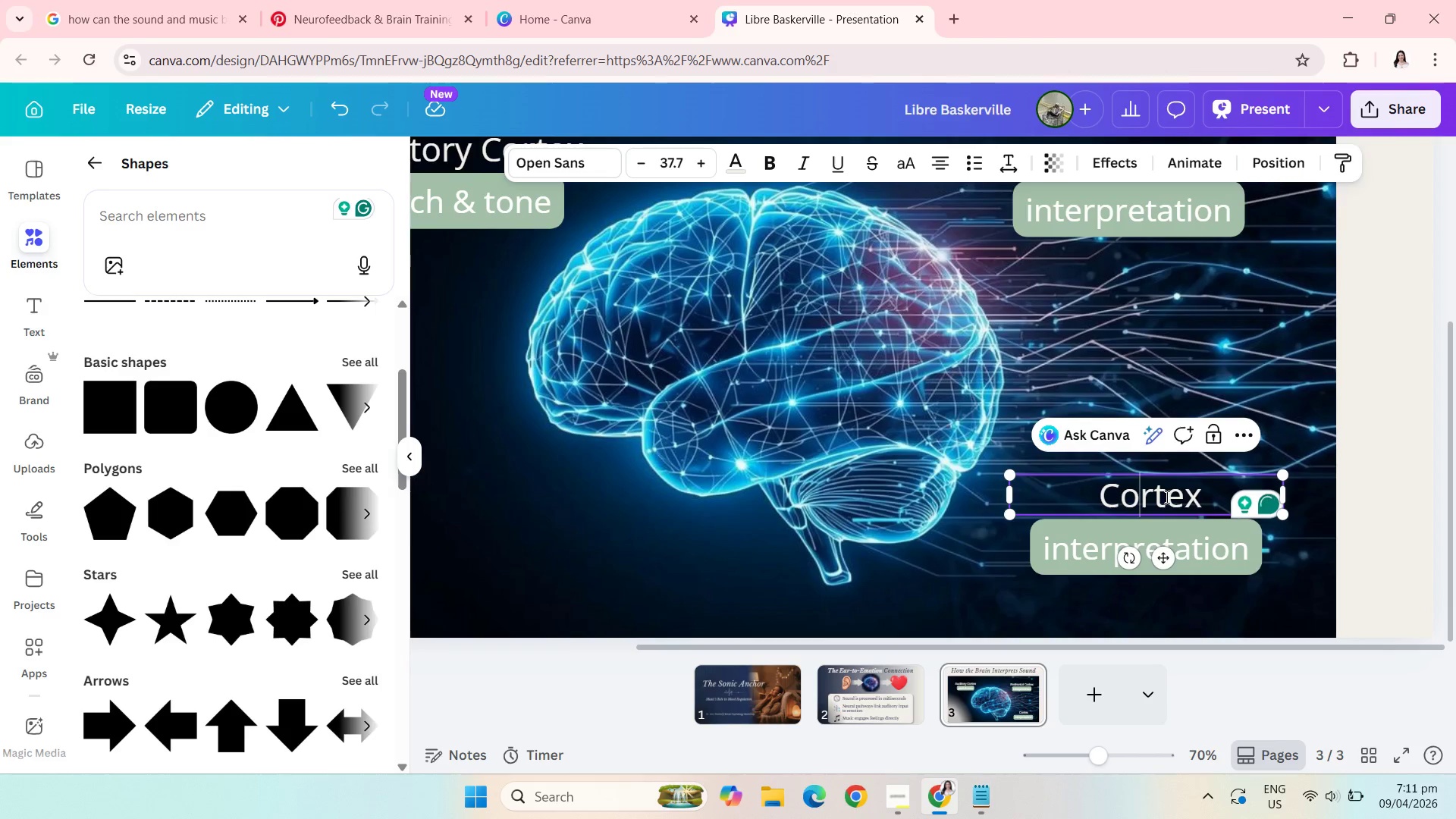 
key(ArrowRight)
 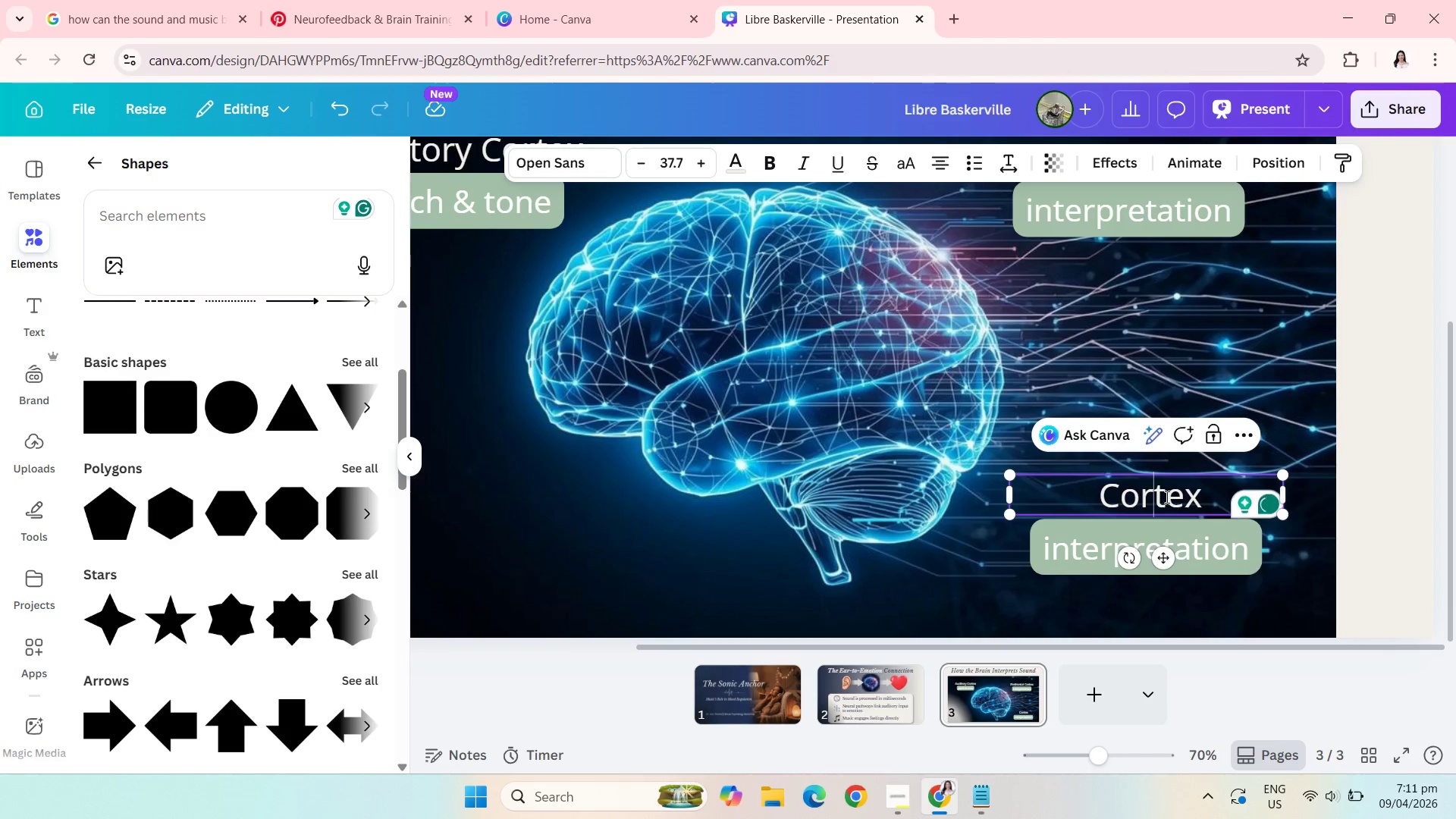 
key(ArrowRight)
 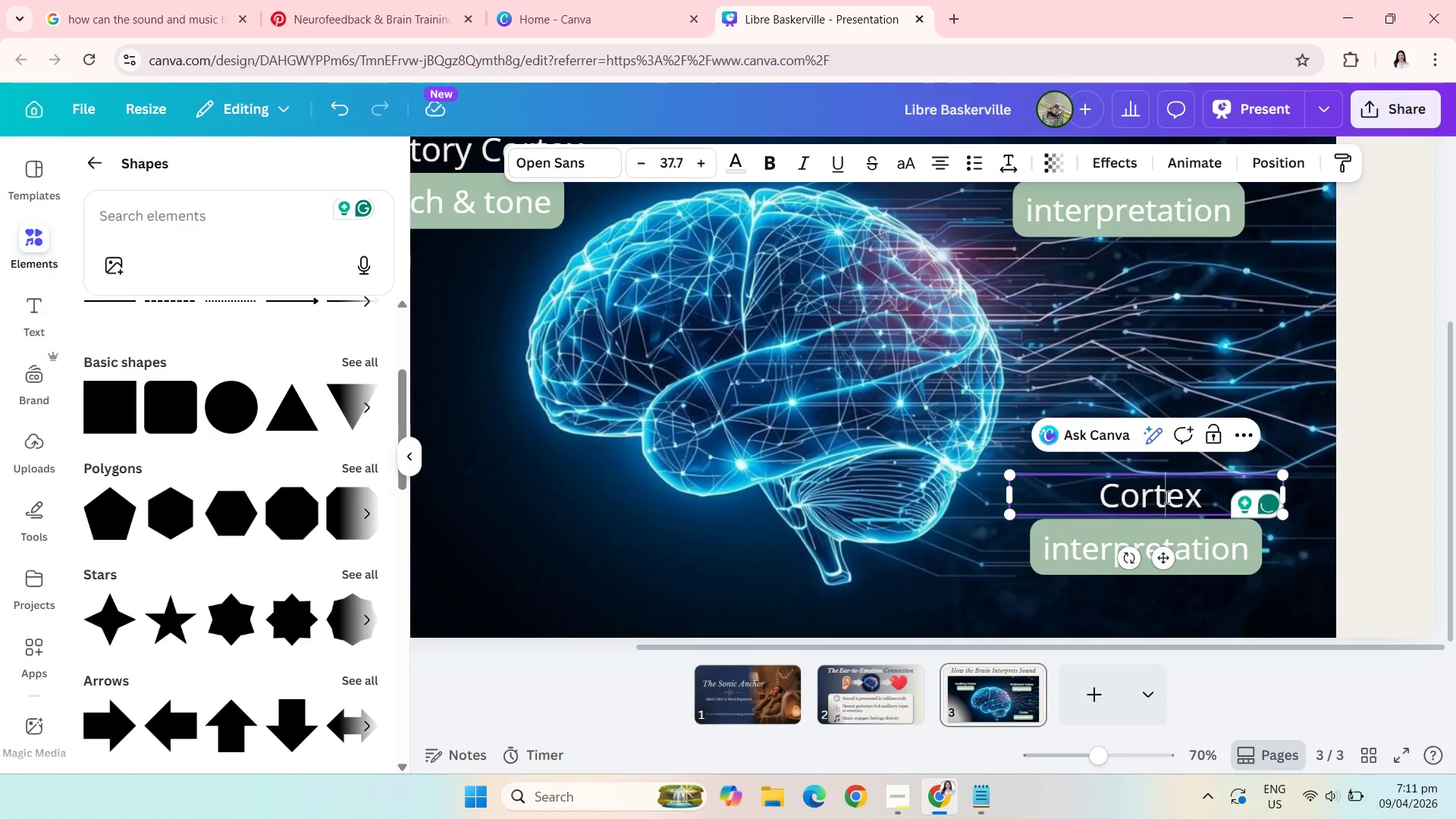 
key(ArrowRight)
 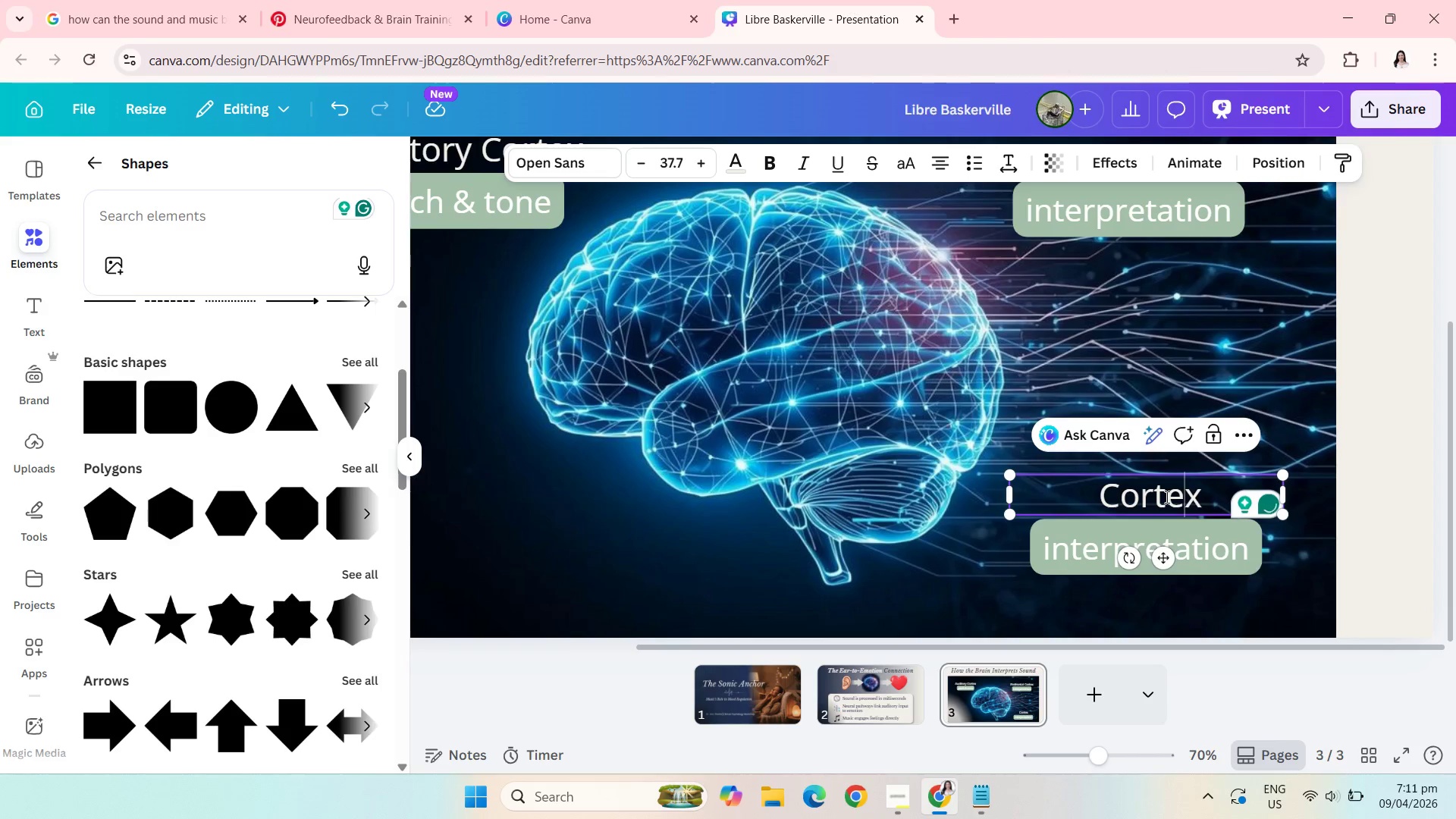 
key(ArrowRight)
 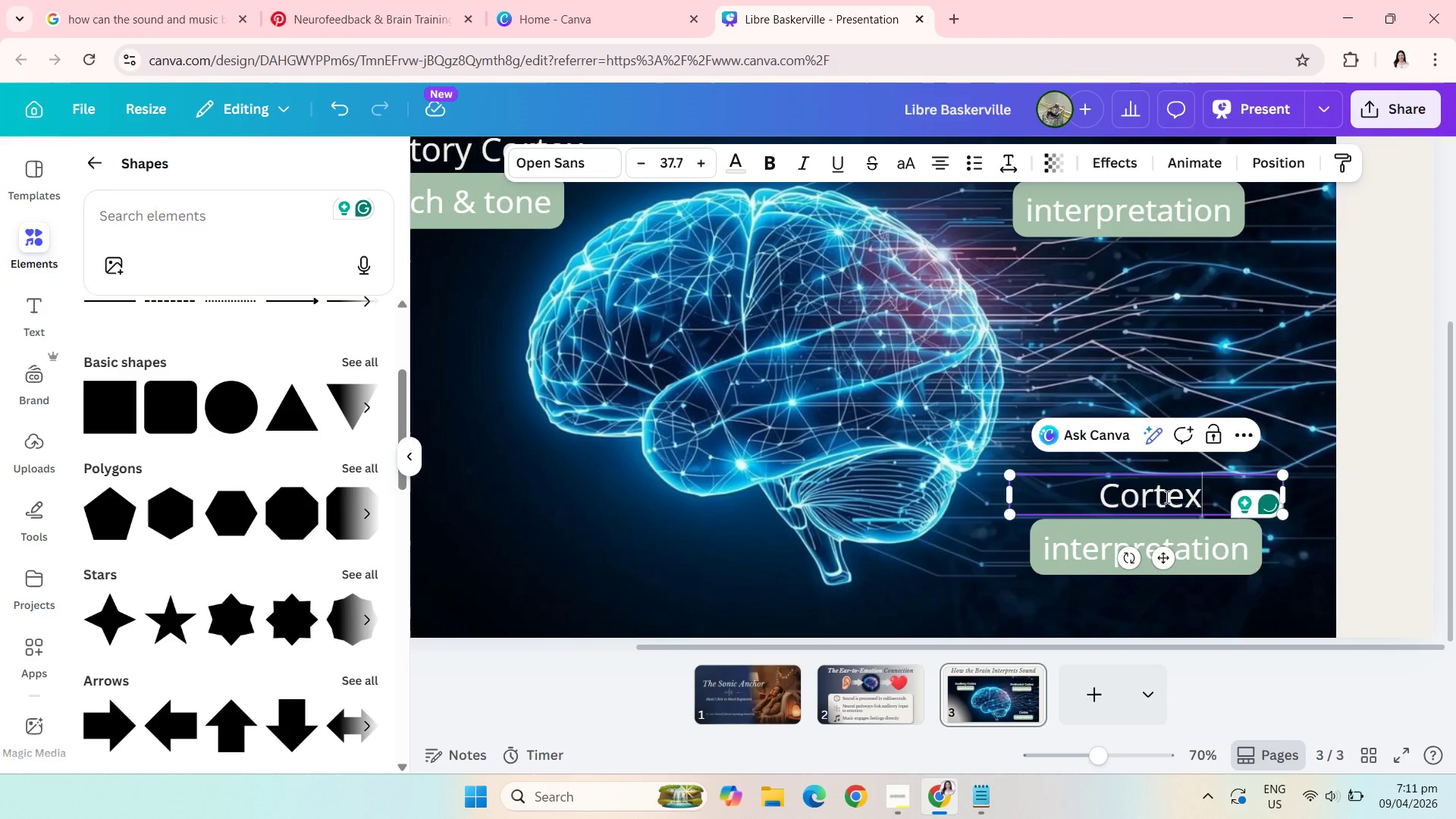 
key(Backspace)
key(Backspace)
key(Backspace)
key(Backspace)
key(Backspace)
key(Backspace)
type(Limv)
key(Backspace)
type(bic Systerm)
key(Backspace)
key(Backspace)
type(m)
 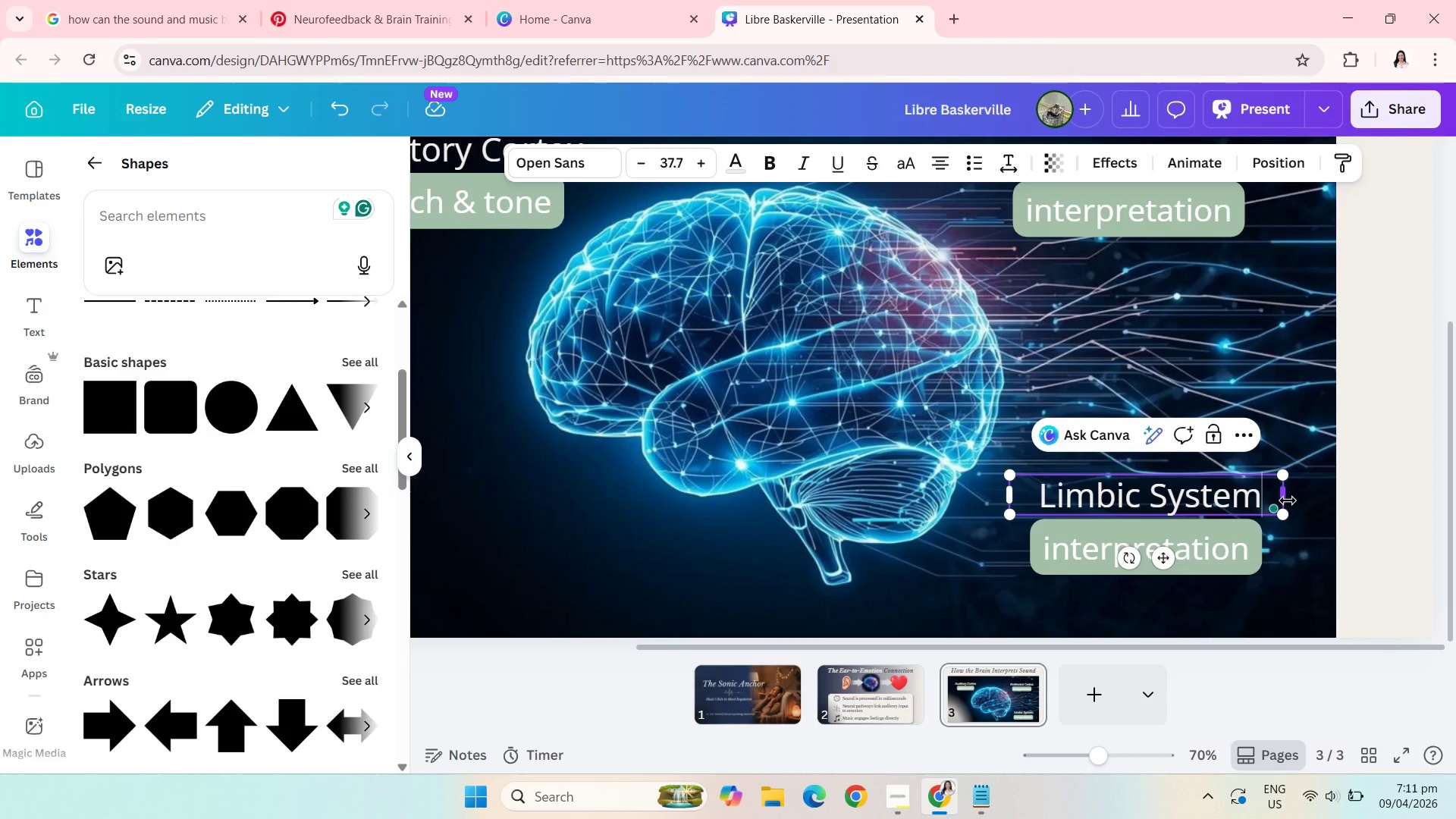 
left_click_drag(start_coordinate=[1288, 500], to_coordinate=[1247, 496])
 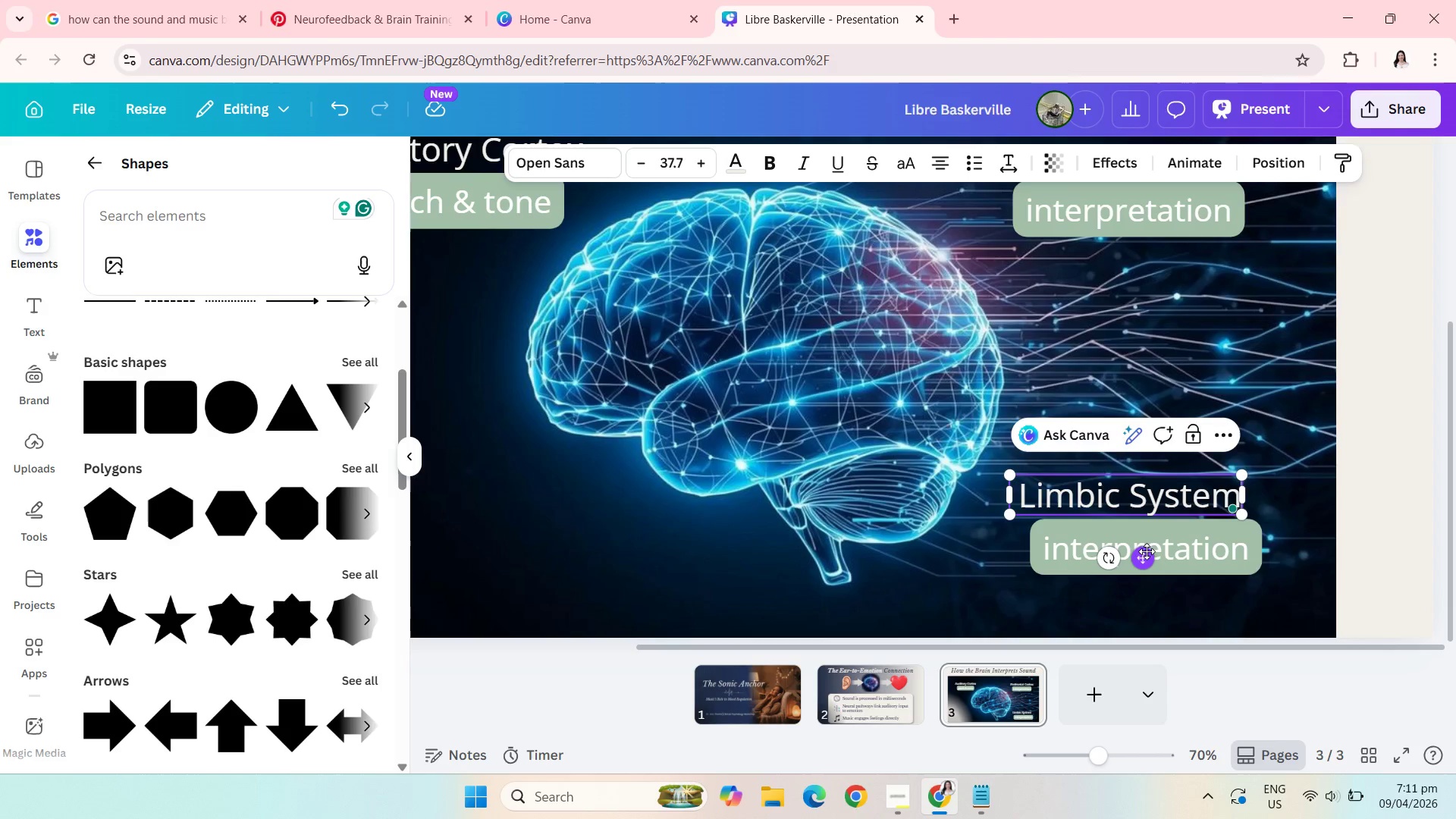 
left_click_drag(start_coordinate=[1147, 552], to_coordinate=[1166, 551])
 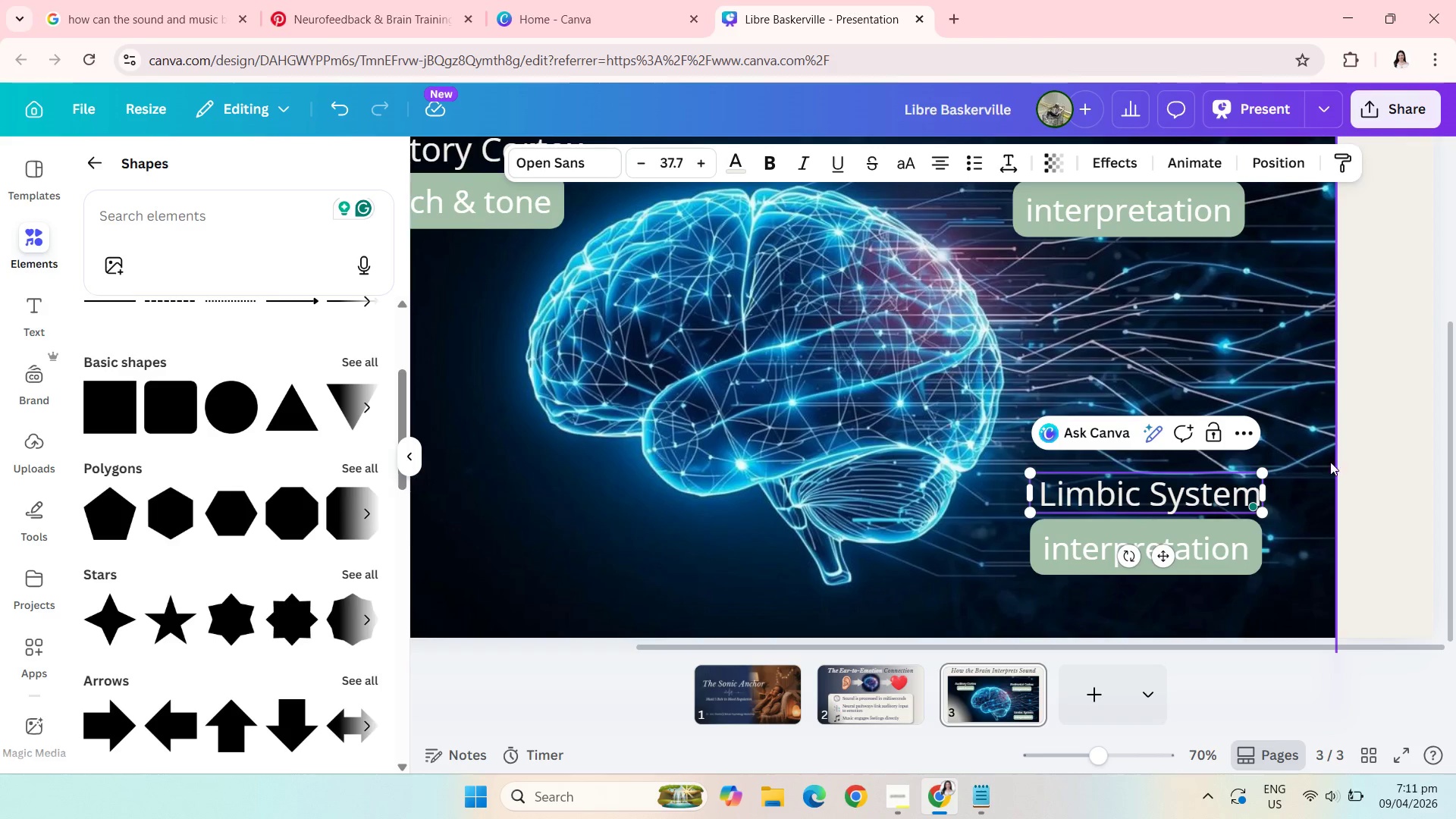 
left_click([1409, 436])
 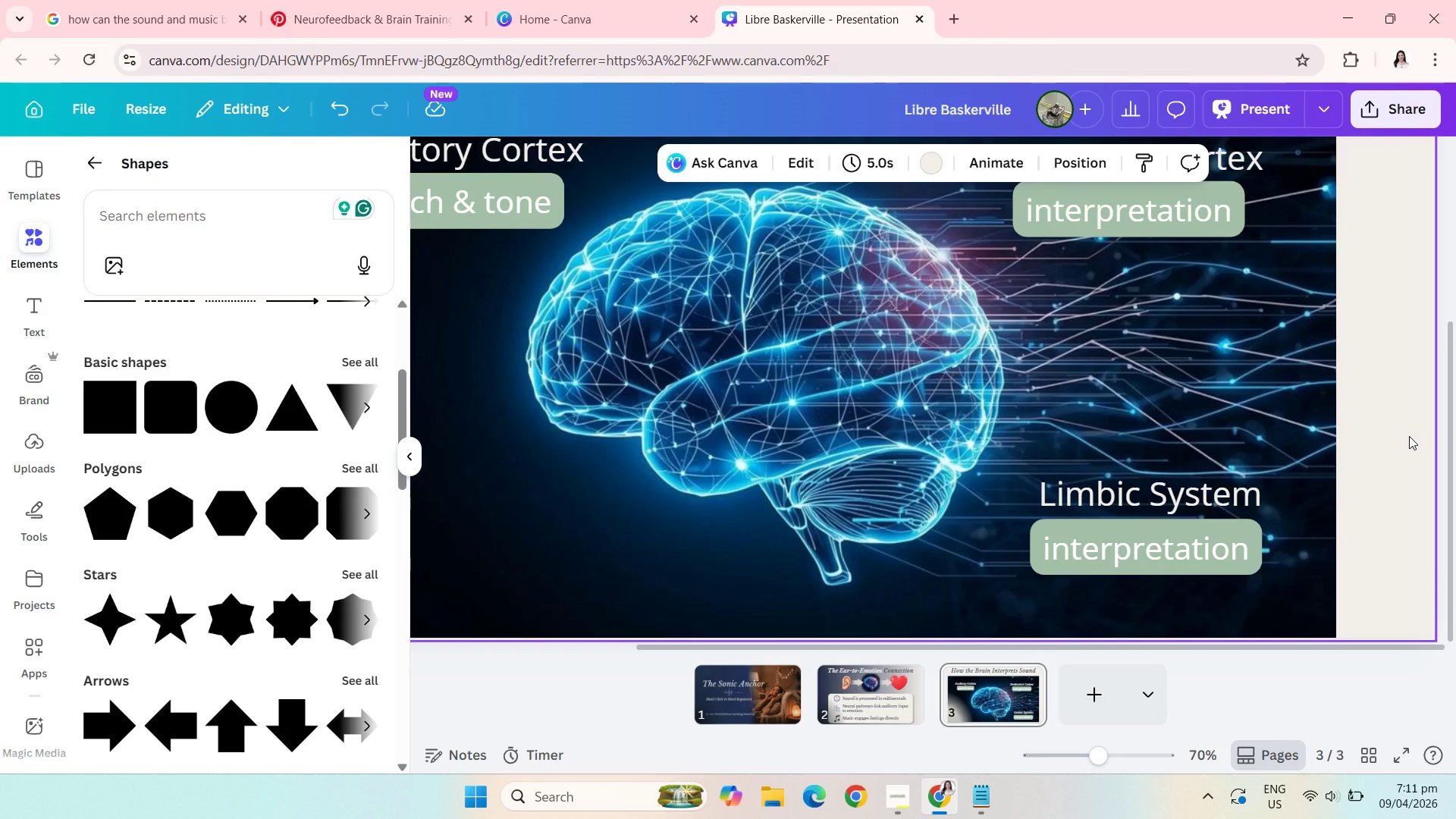 
left_click([1194, 544])
 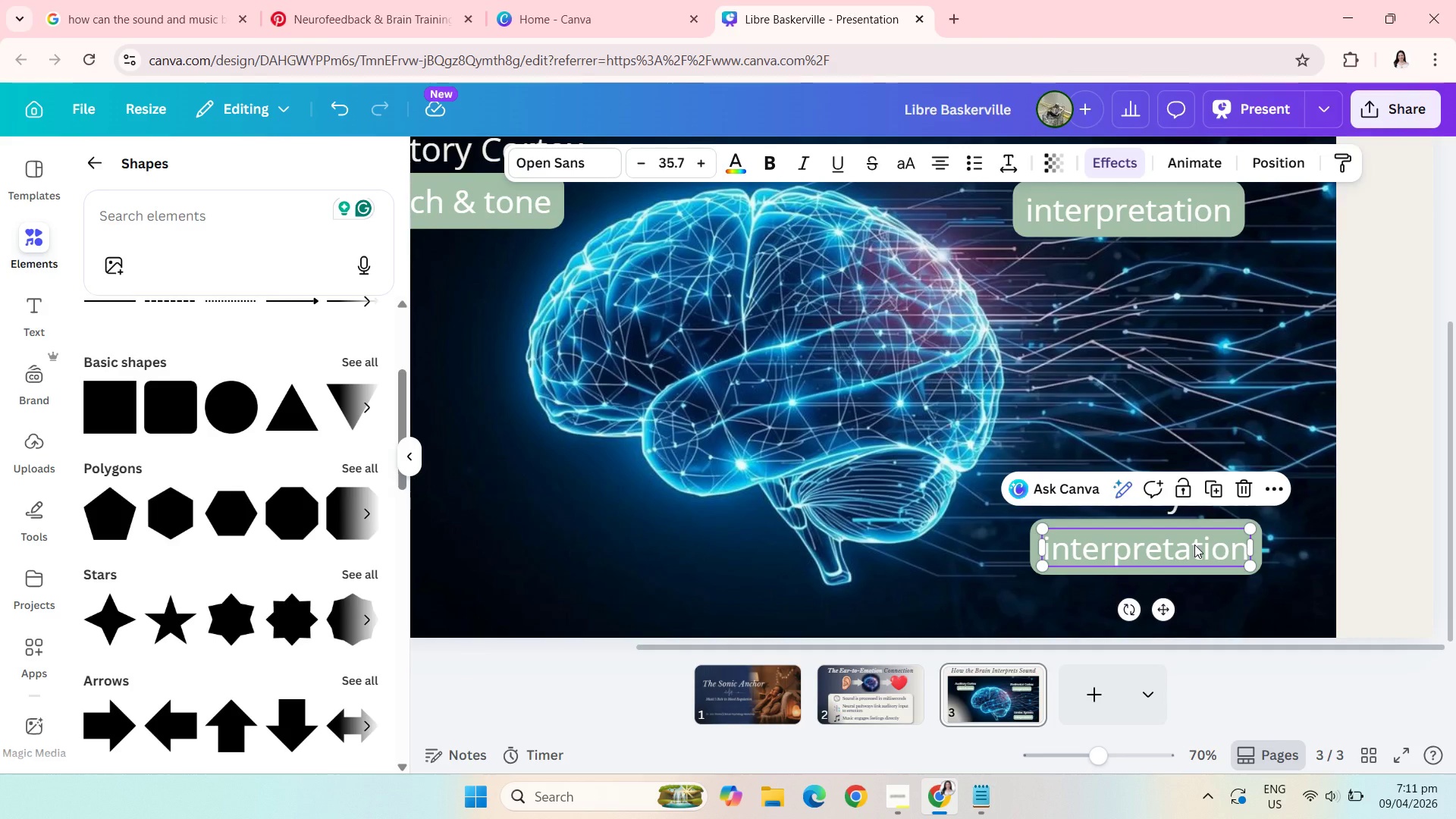 
left_click([1194, 544])
 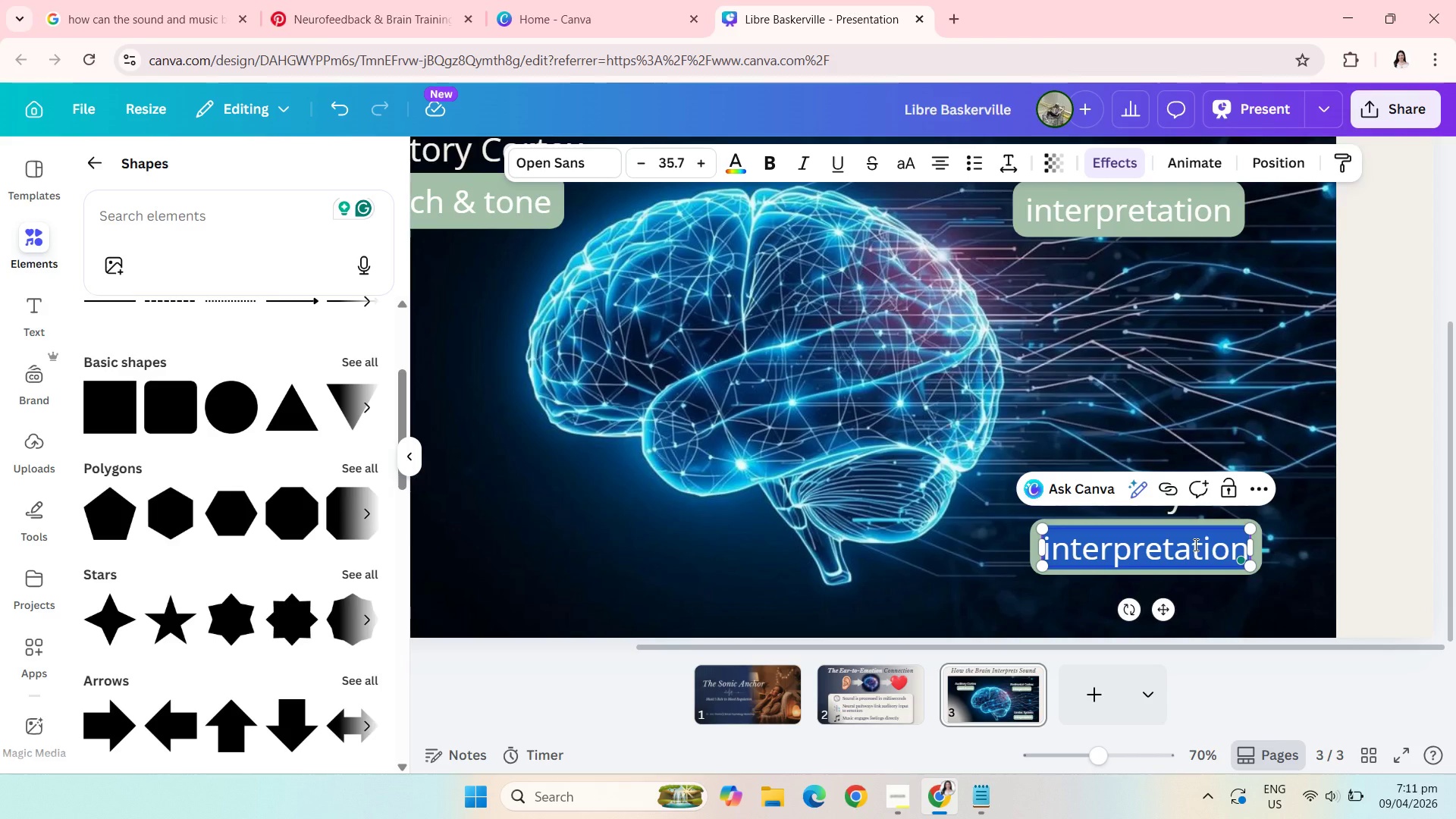 
type(emotional tagging)
 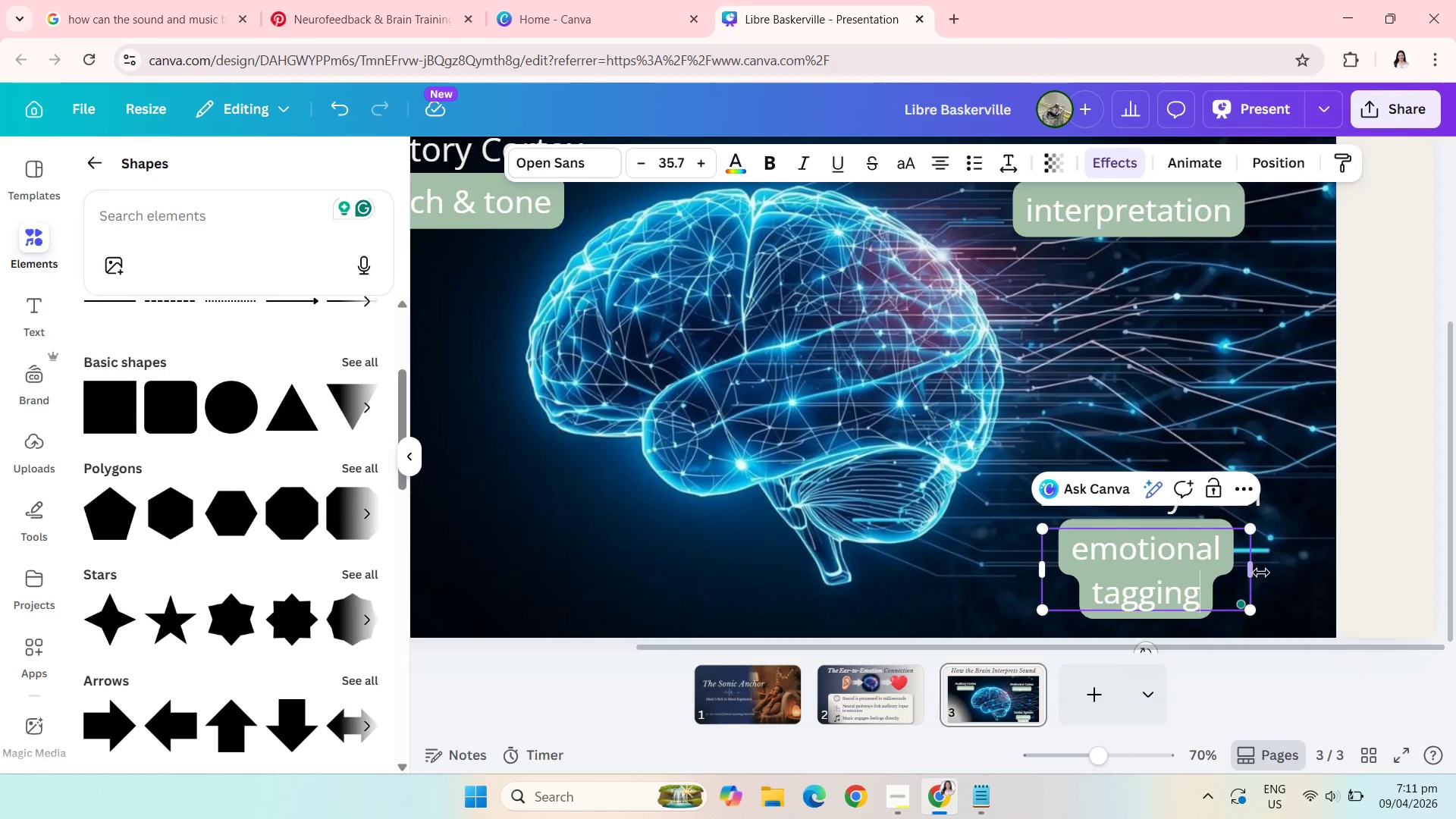 
left_click_drag(start_coordinate=[1257, 572], to_coordinate=[1320, 570])
 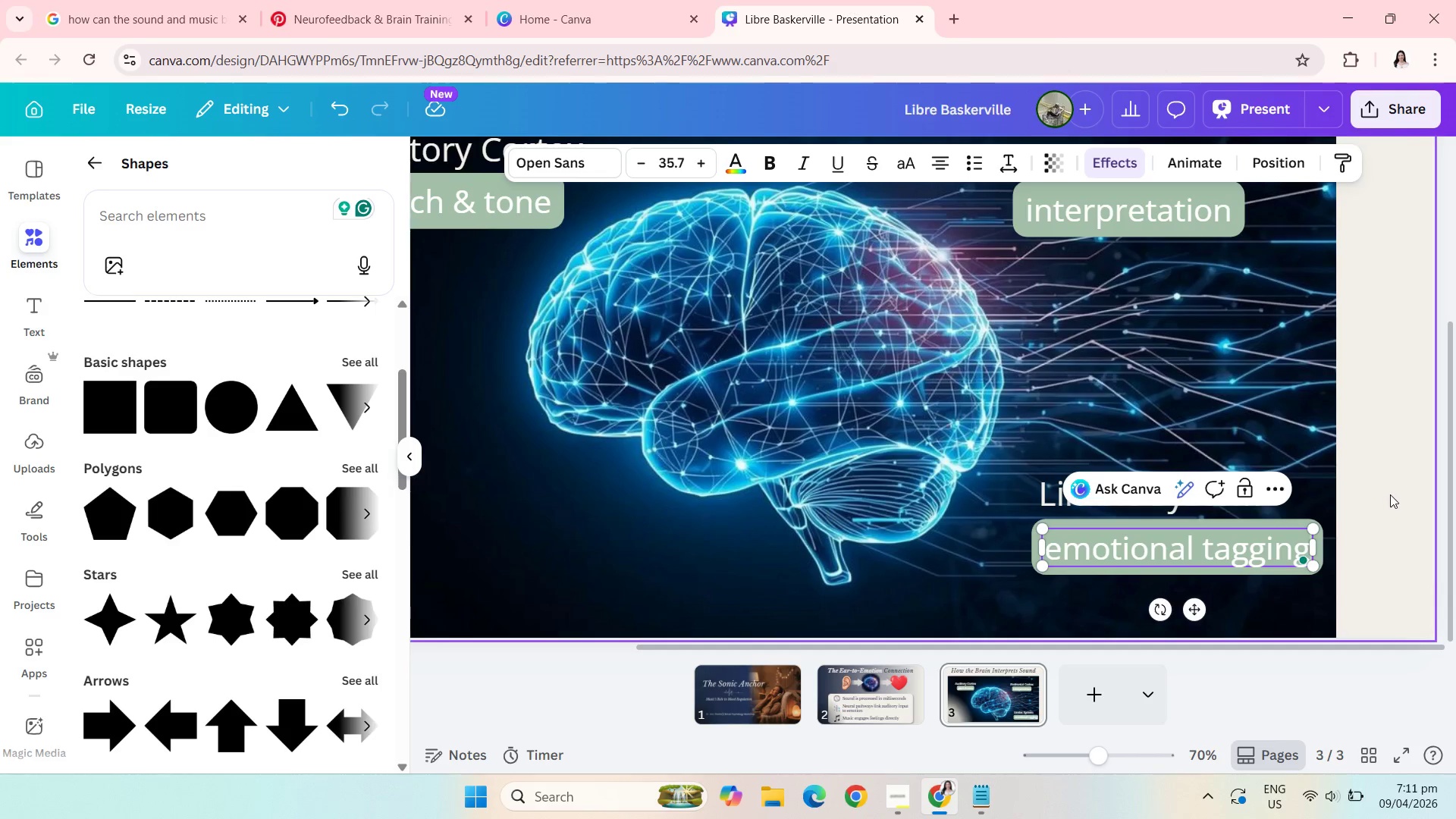 
left_click([1396, 486])
 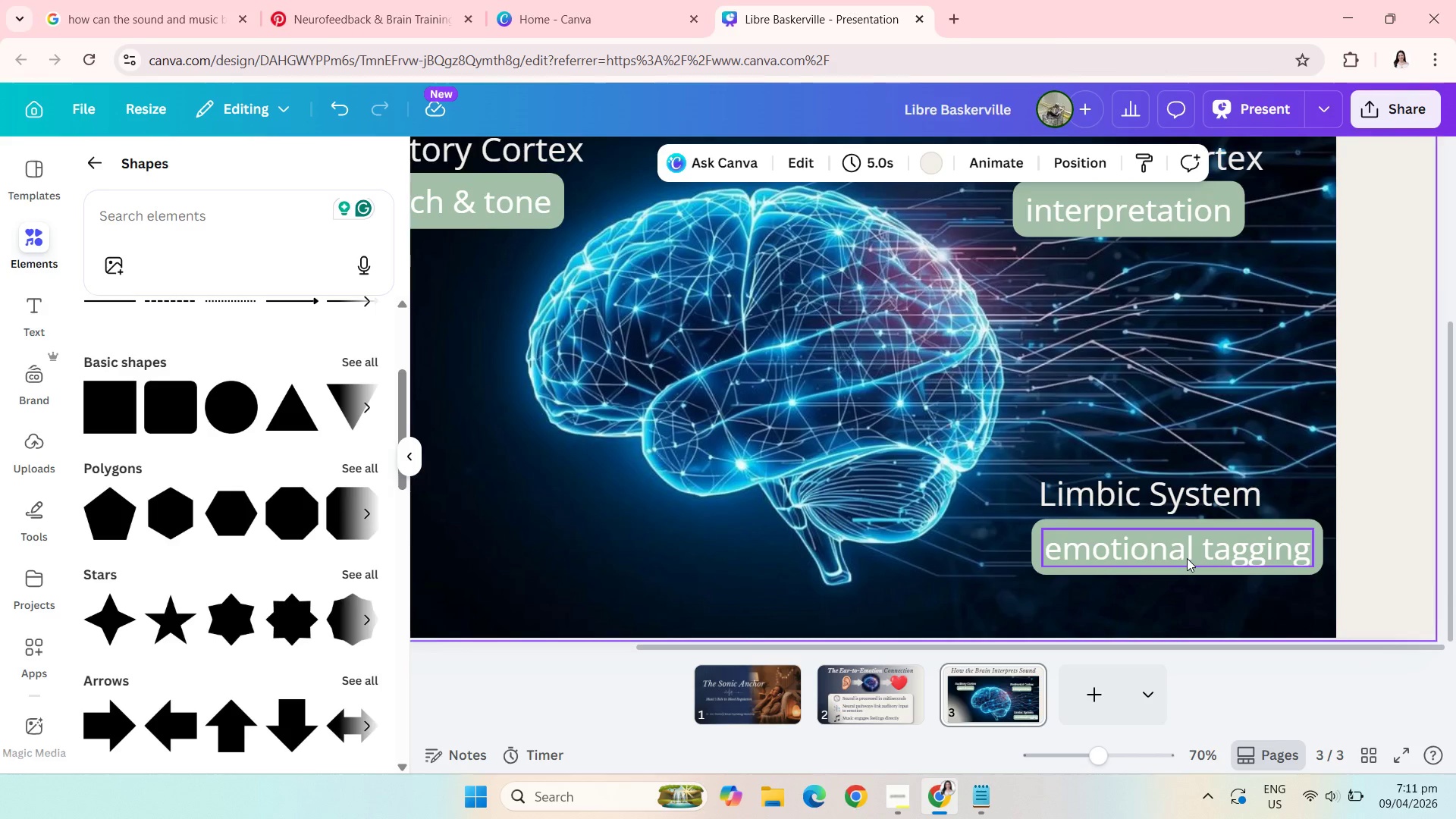 
left_click_drag(start_coordinate=[1187, 558], to_coordinate=[1159, 563])
 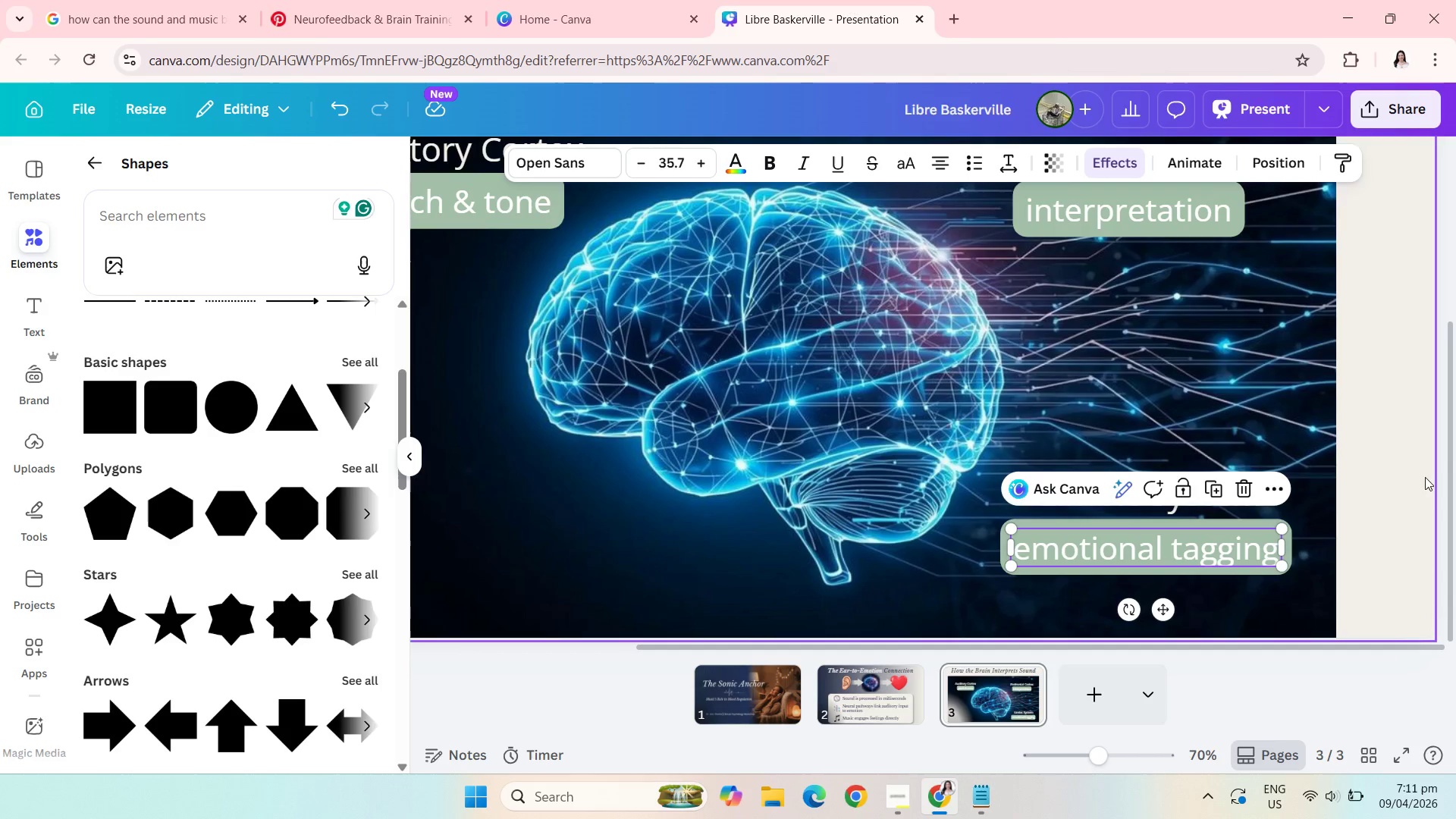 
left_click([1412, 483])
 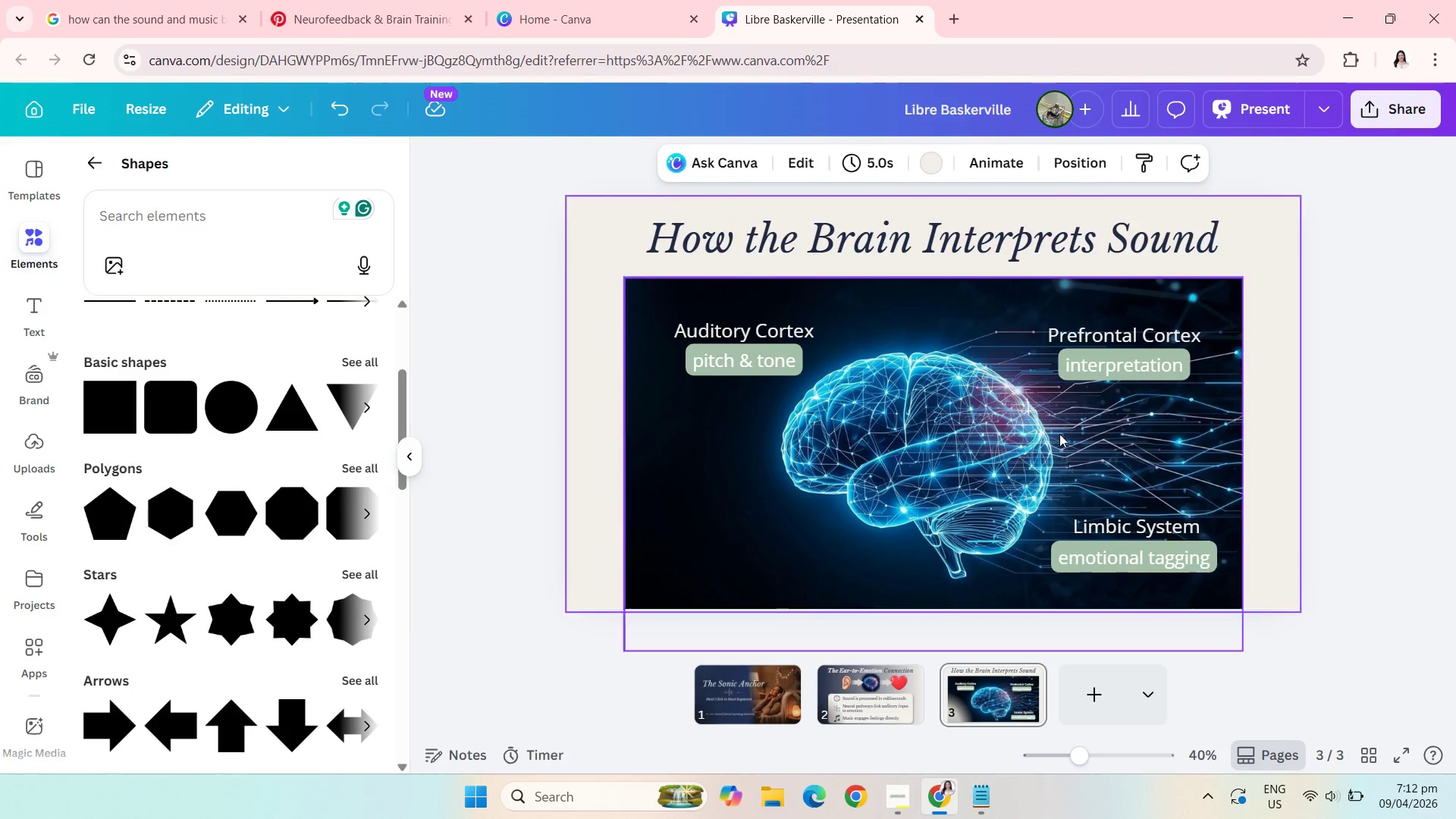 
left_click([548, 325])
 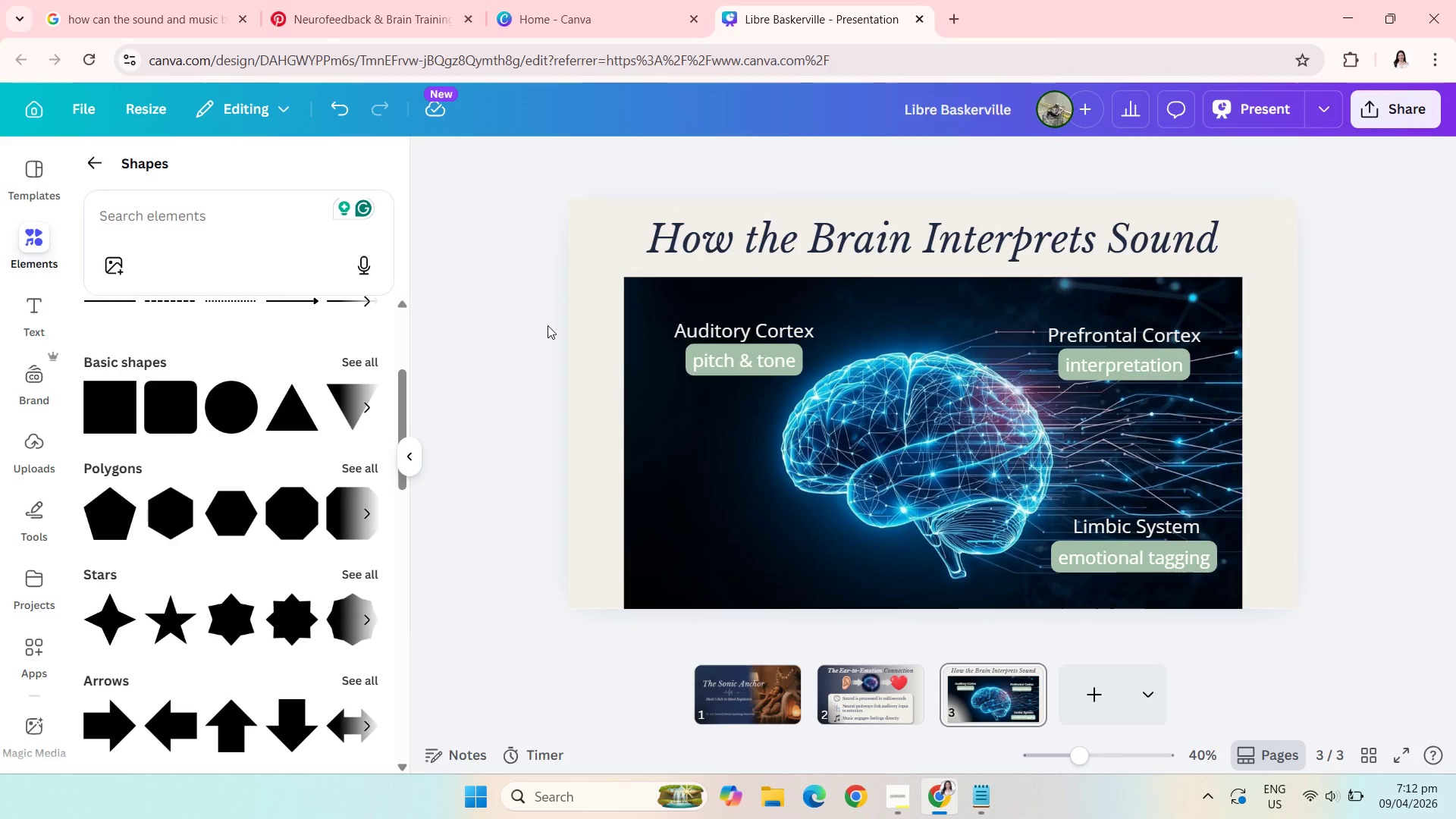 
wait(15.47)
 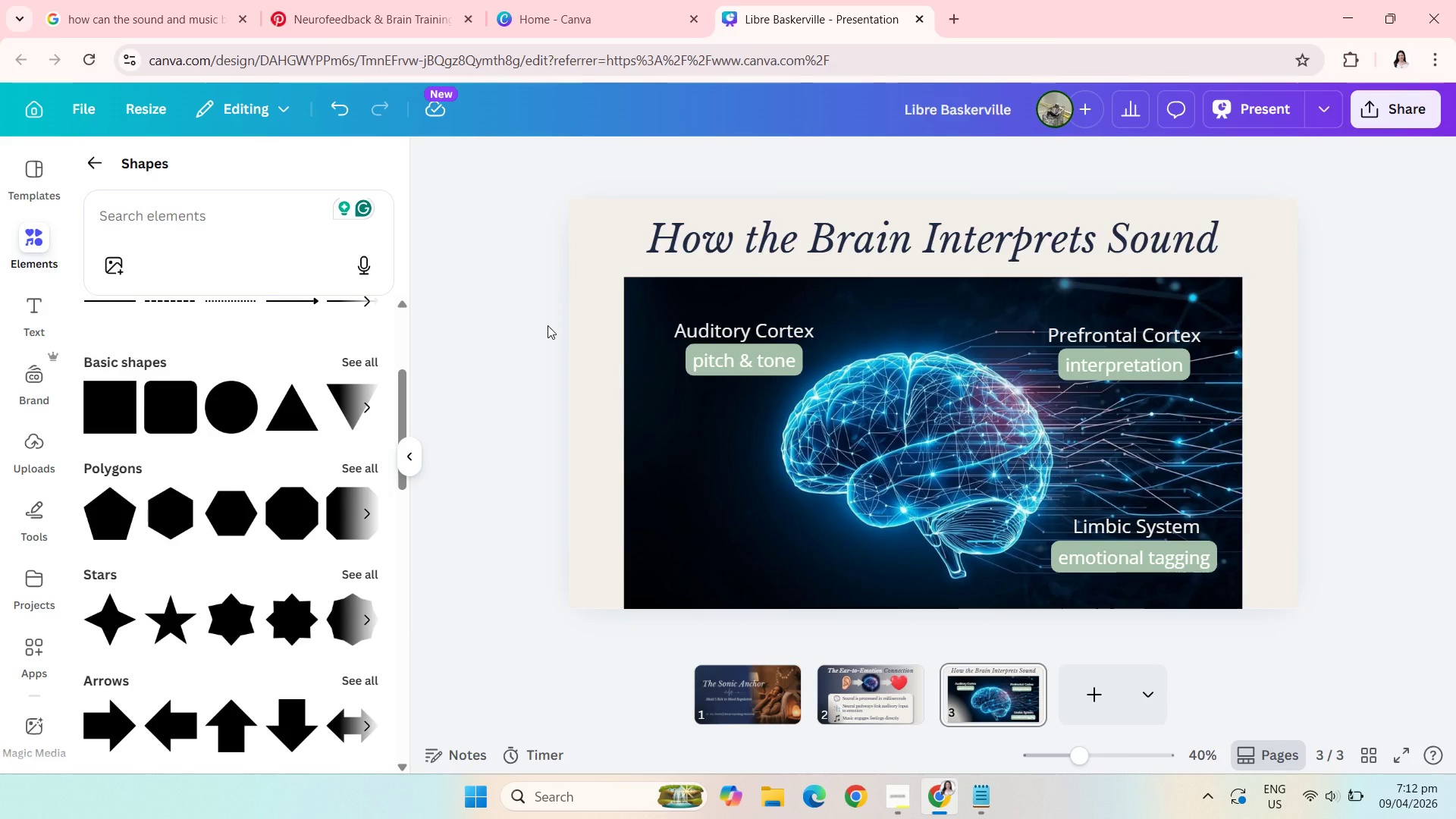 
left_click([665, 428])
 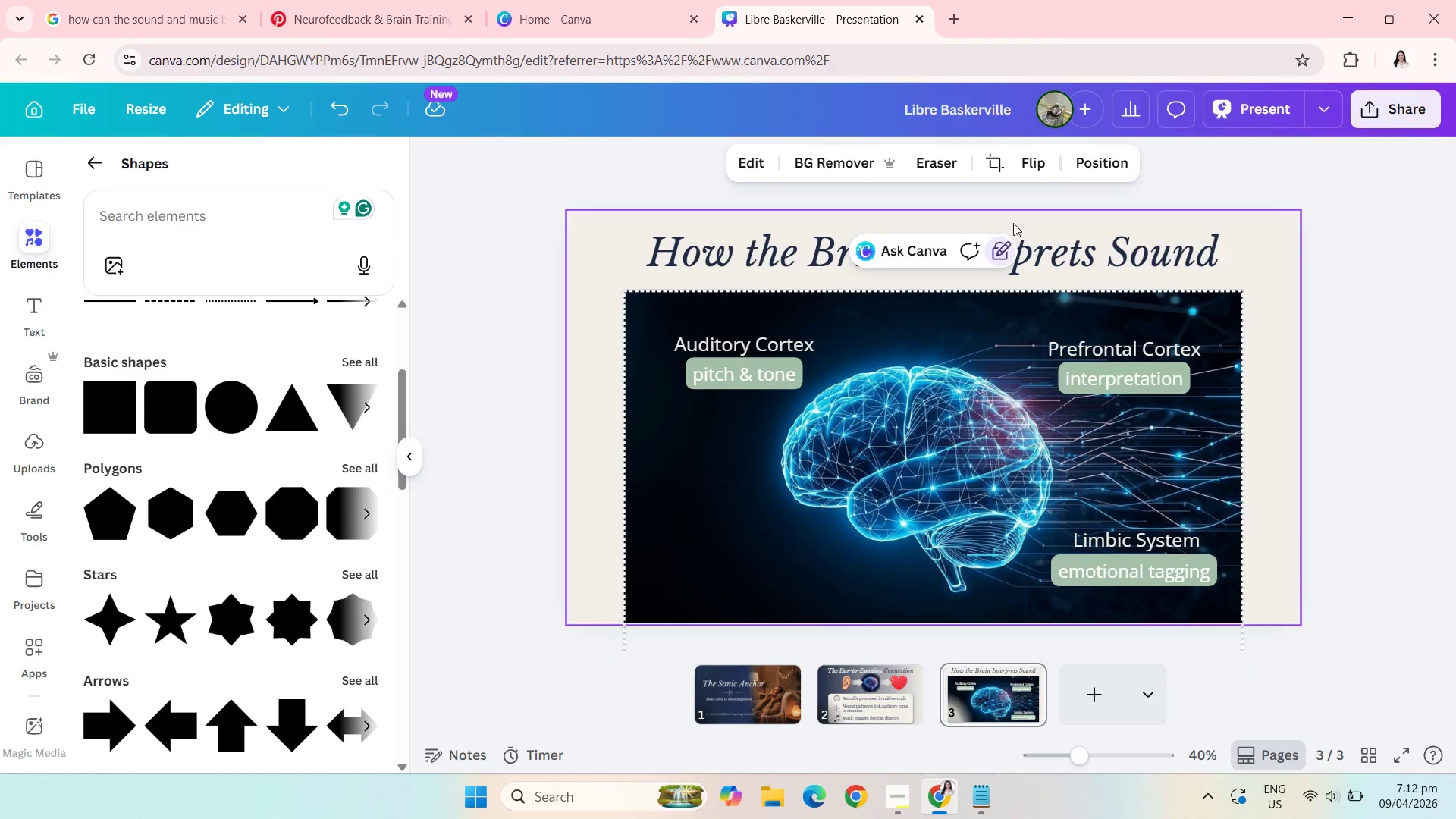 
left_click([469, 259])
 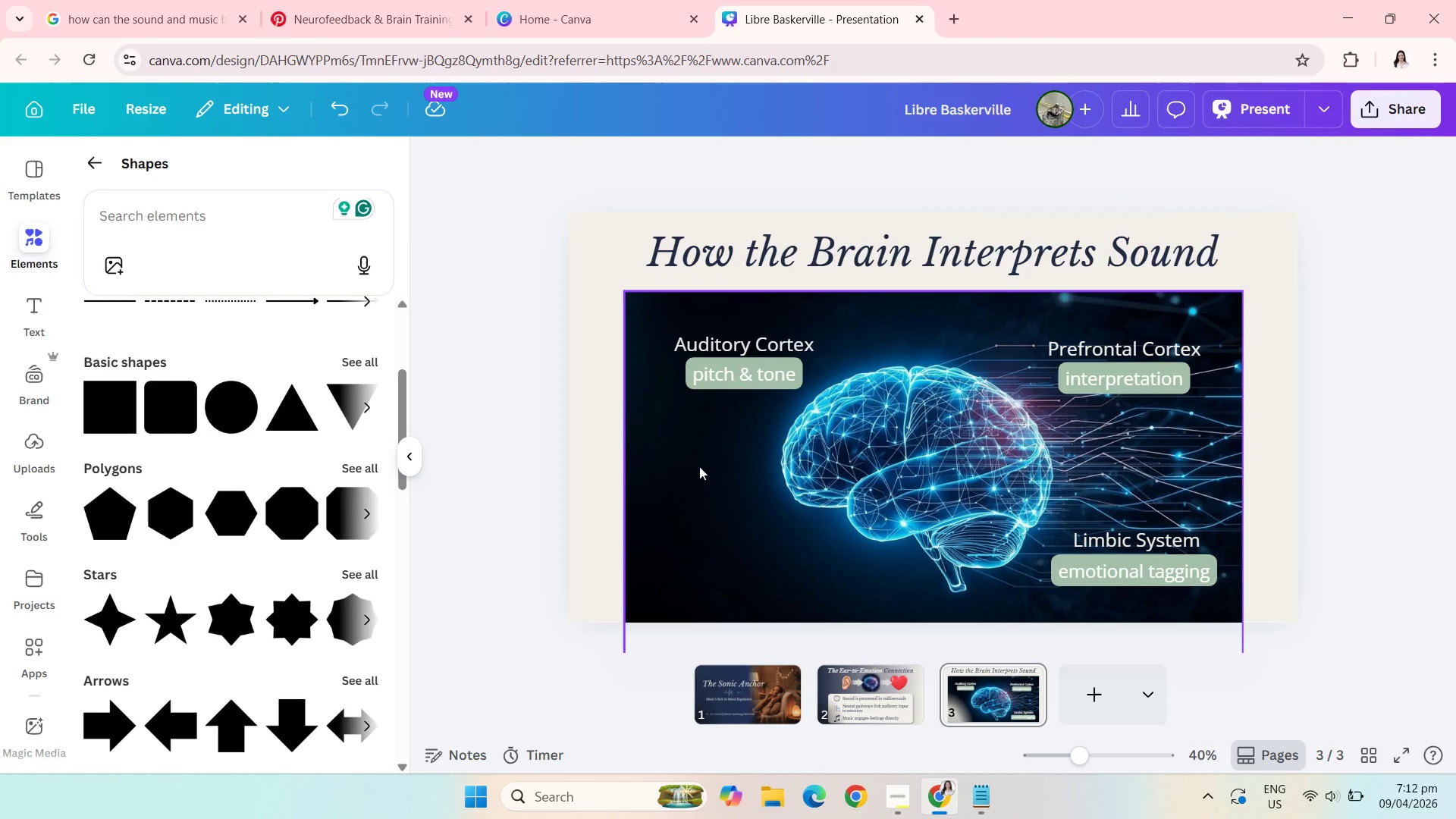 
left_click([700, 468])
 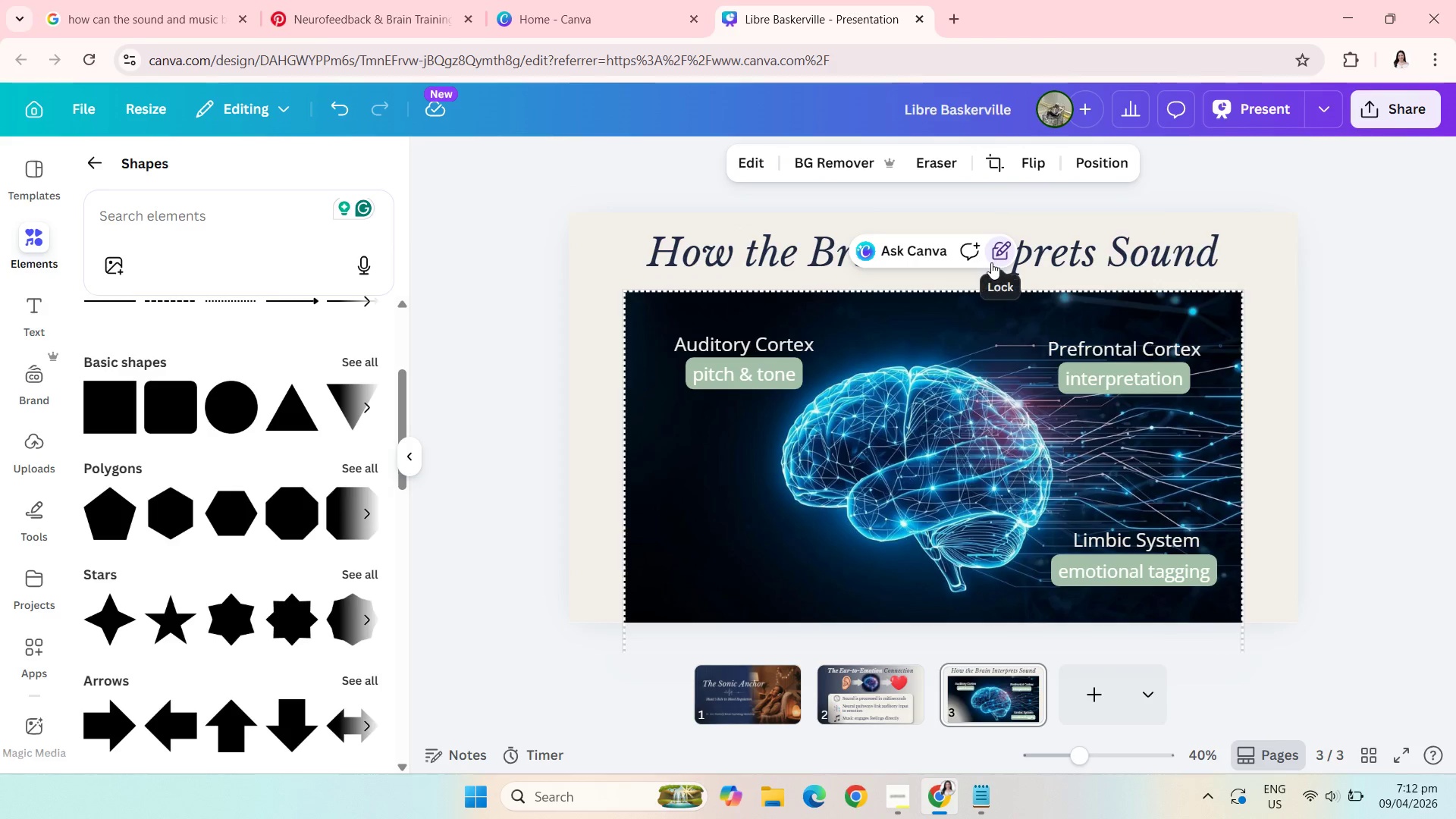 
left_click([995, 256])
 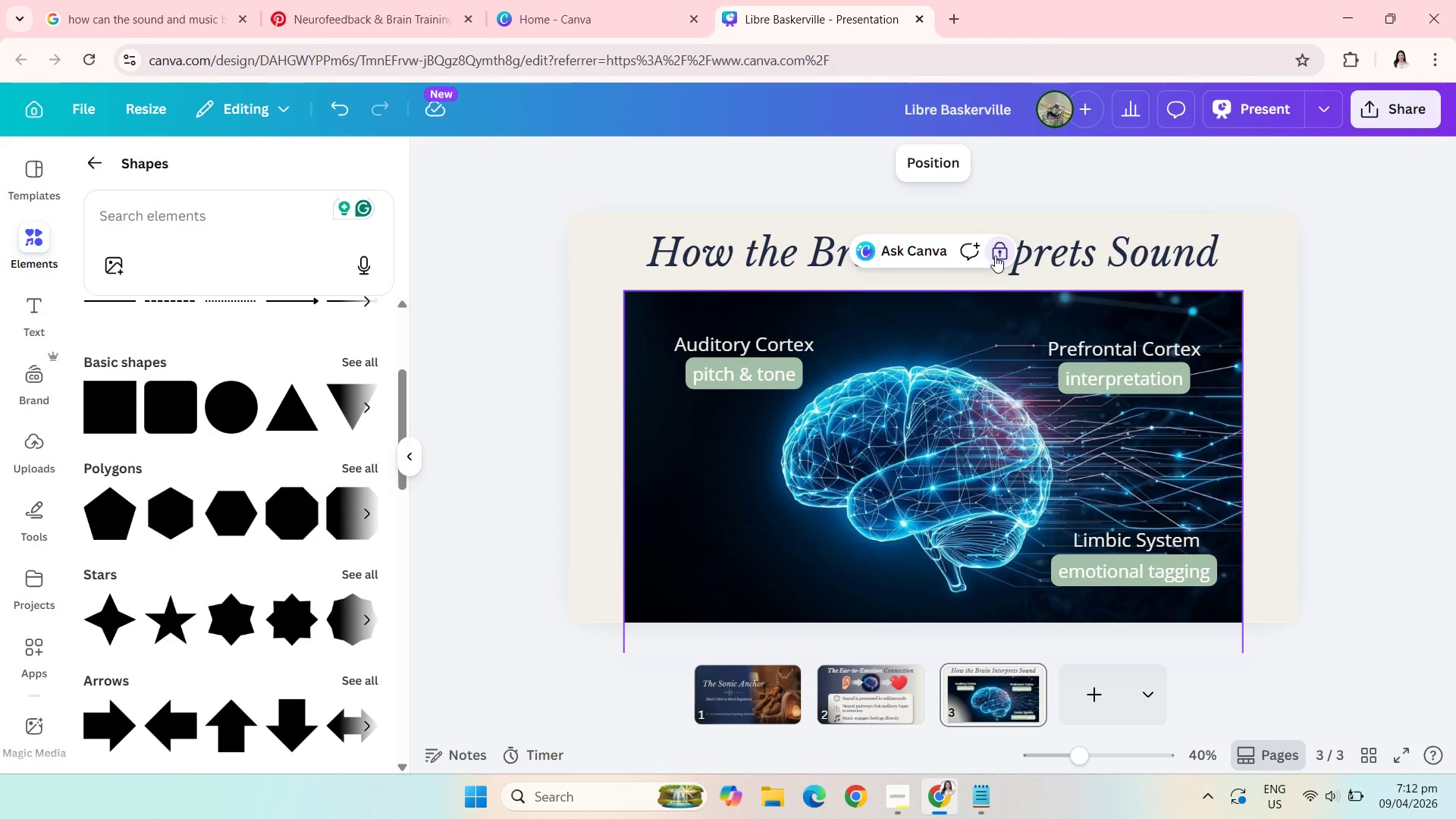 
wait(17.38)
 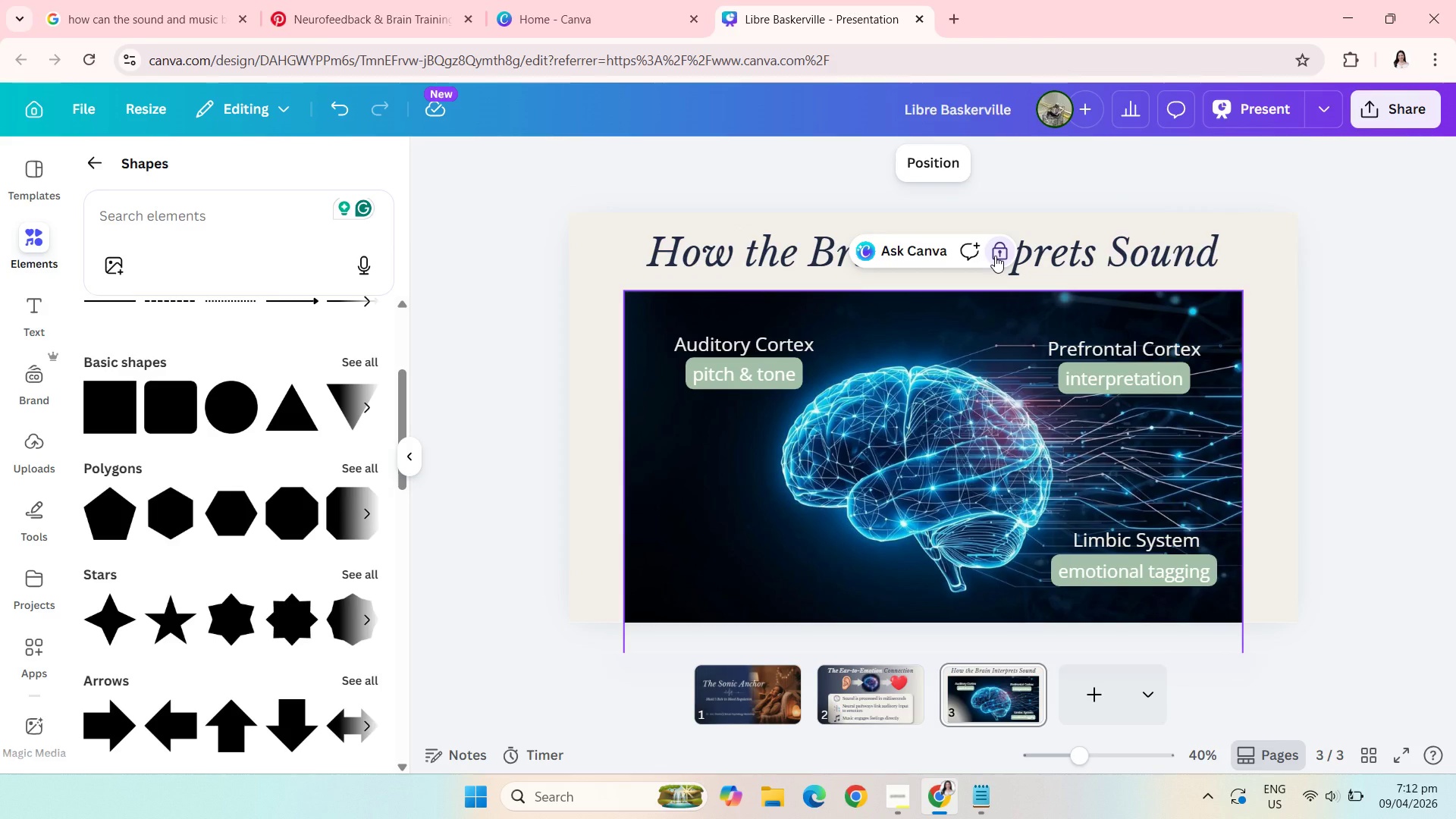 
left_click([997, 258])
 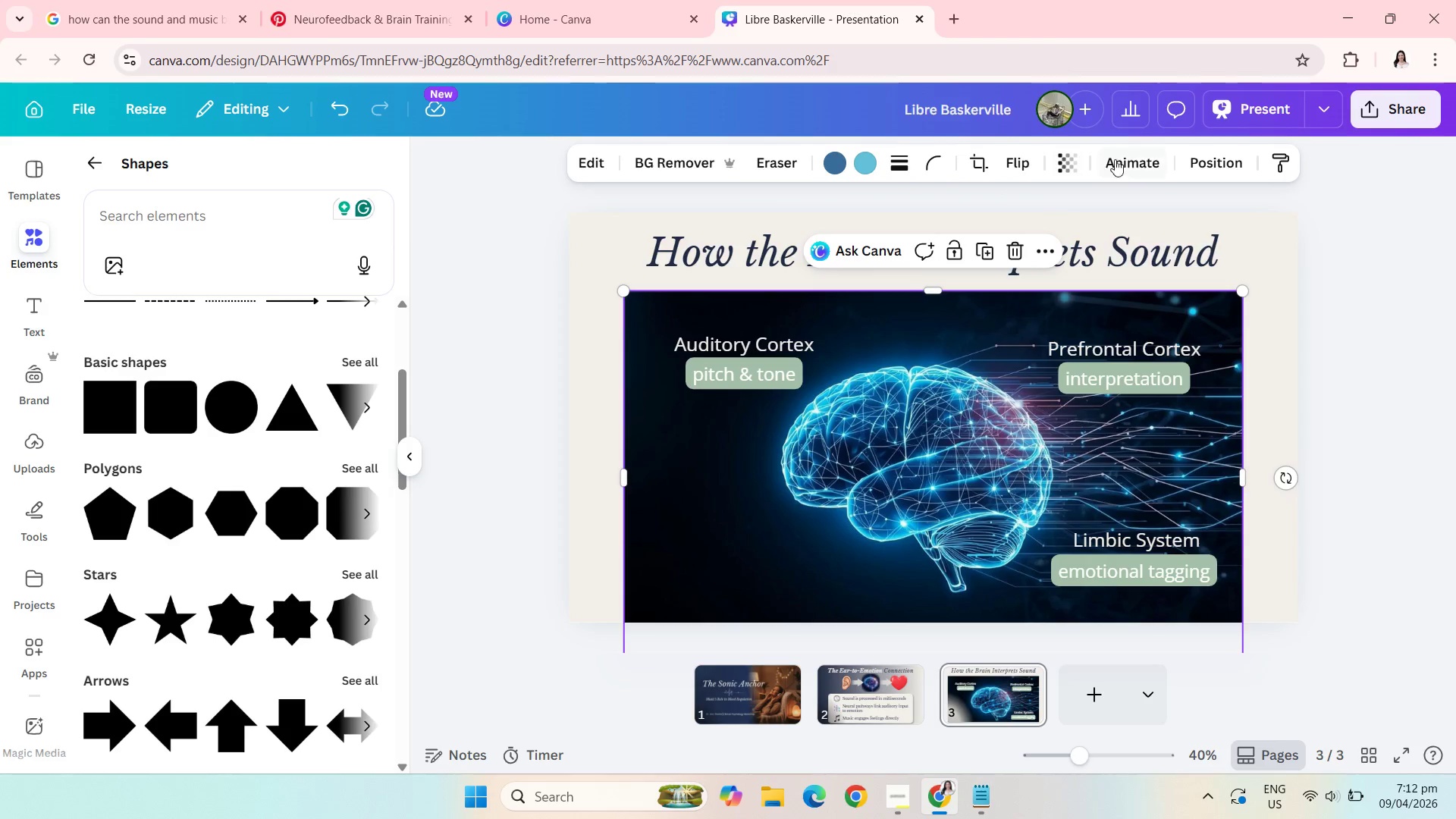 
mouse_move([1050, 162])
 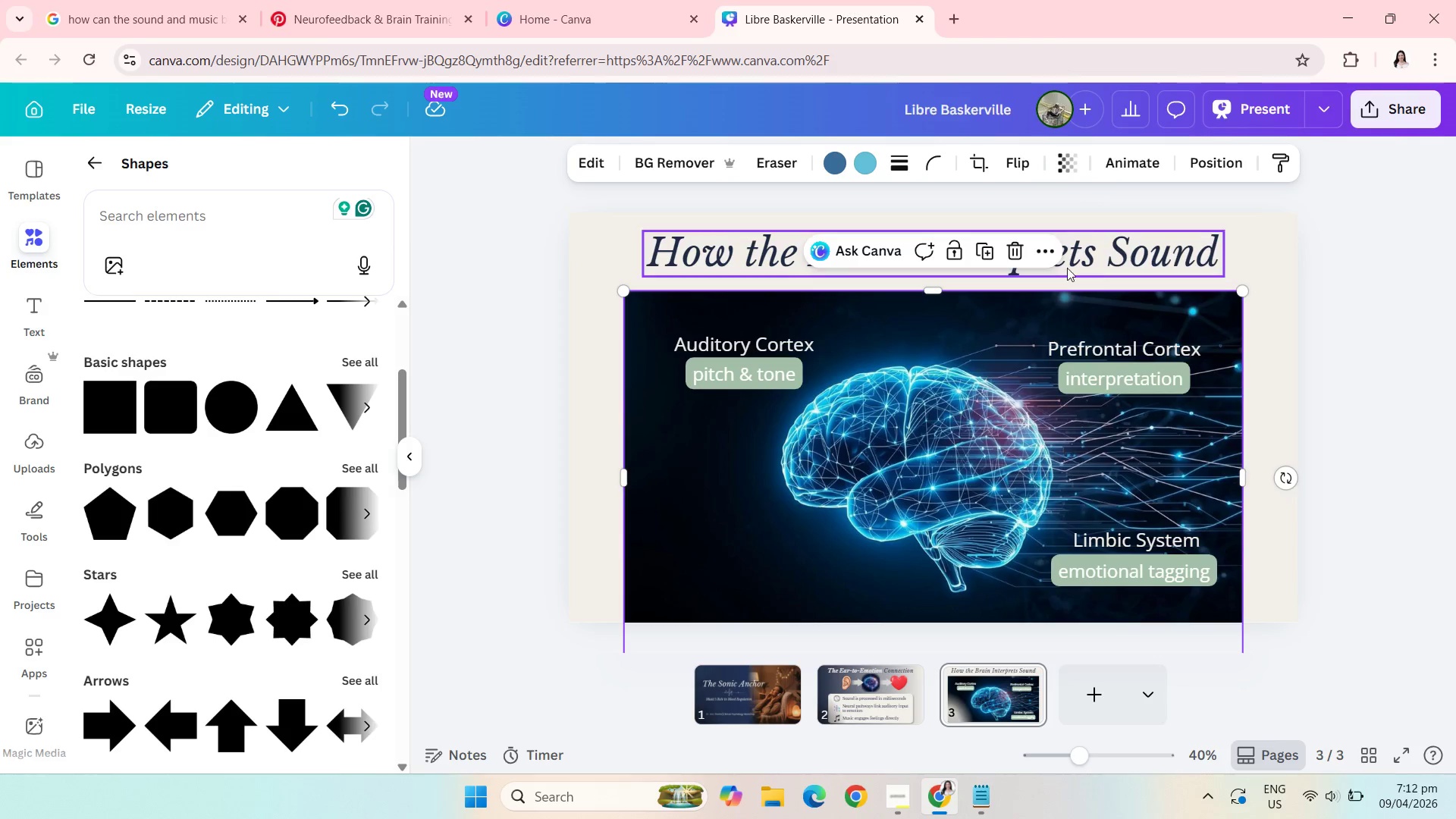 
left_click([1045, 247])
 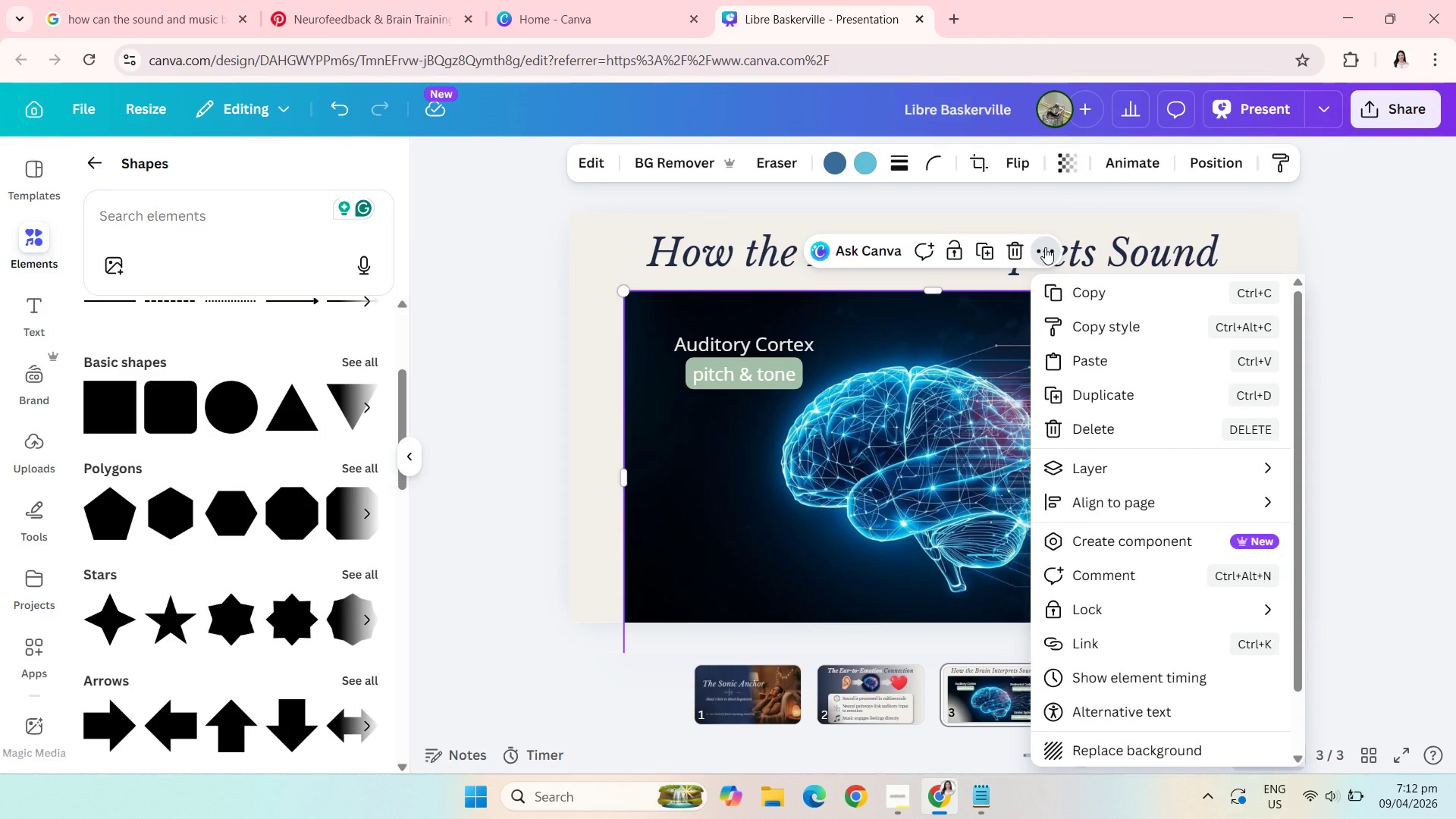 
wait(14.2)
 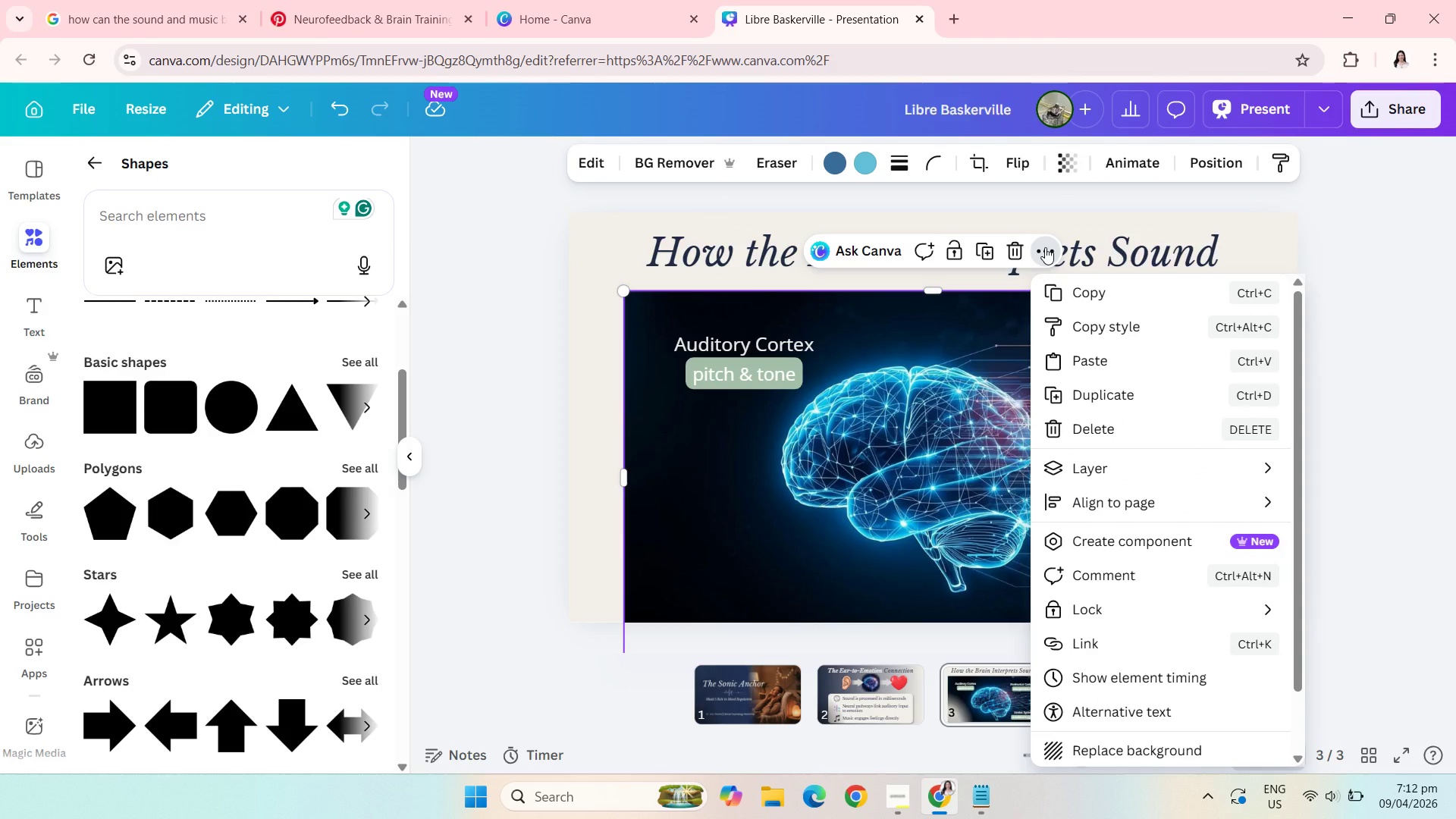 
left_click([472, 276])
 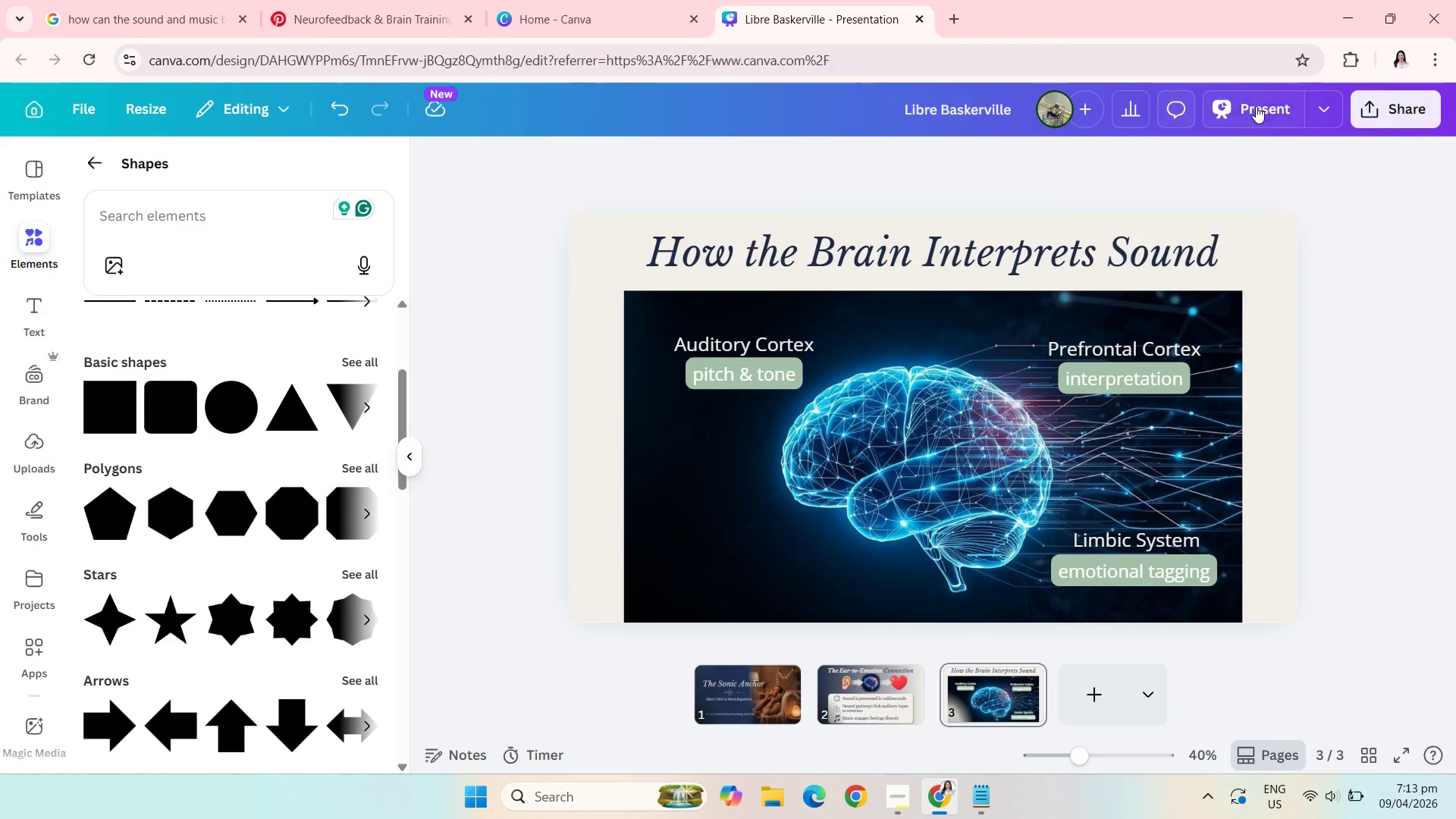 
left_click([1266, 108])
 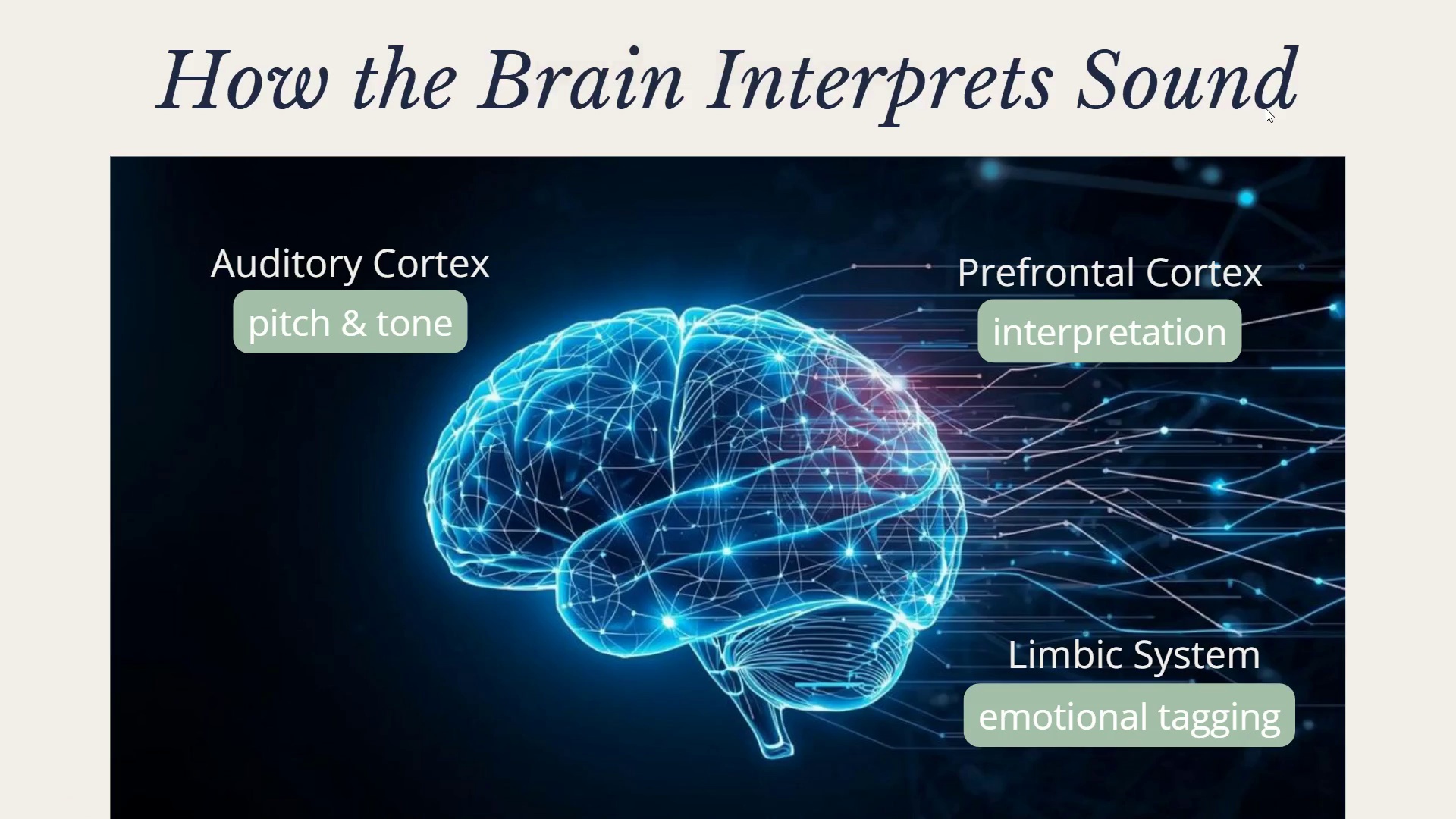 
wait(6.3)
 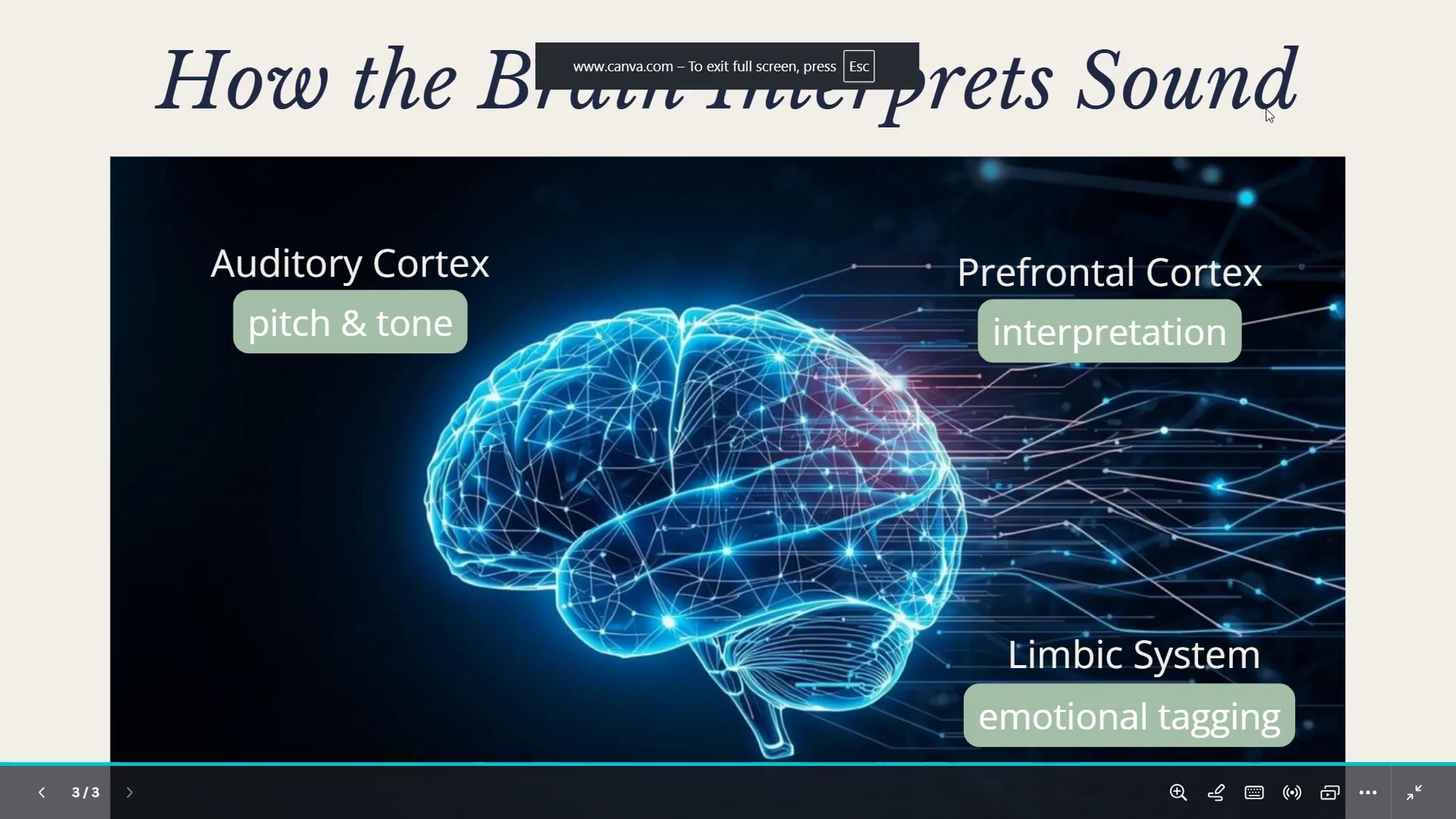 
key(ArrowLeft)
 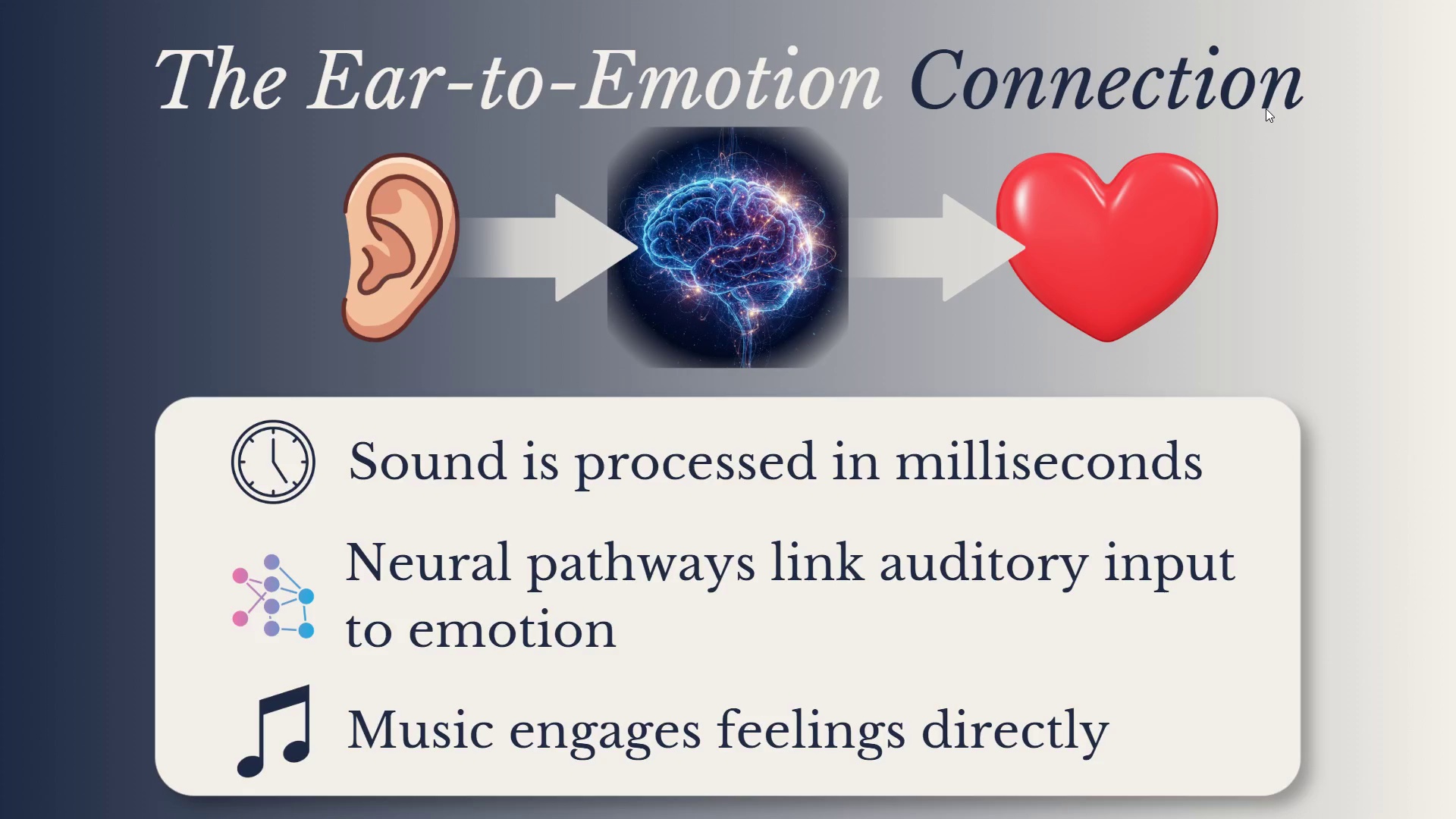 
wait(5.7)
 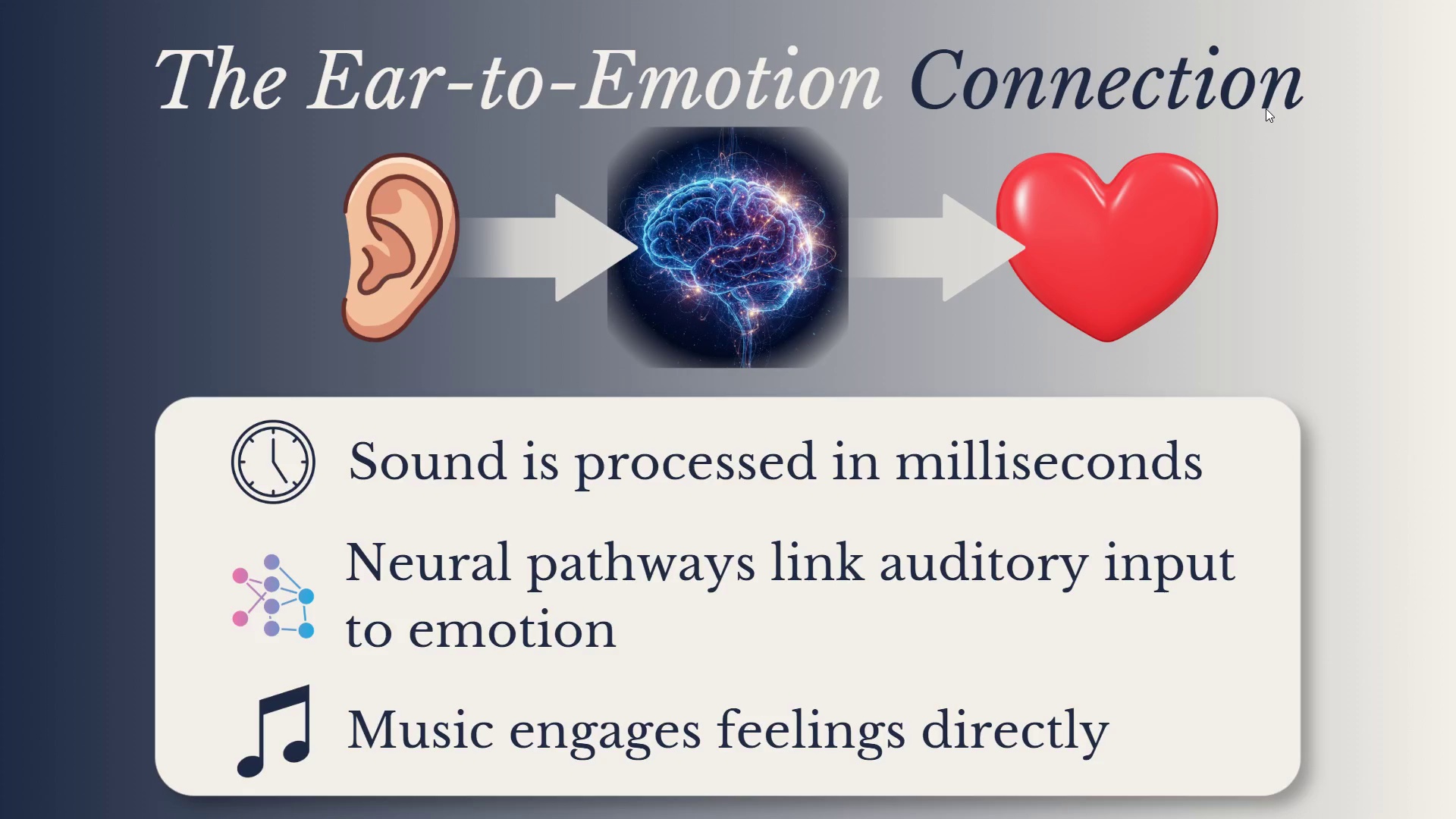 
key(ArrowLeft)
 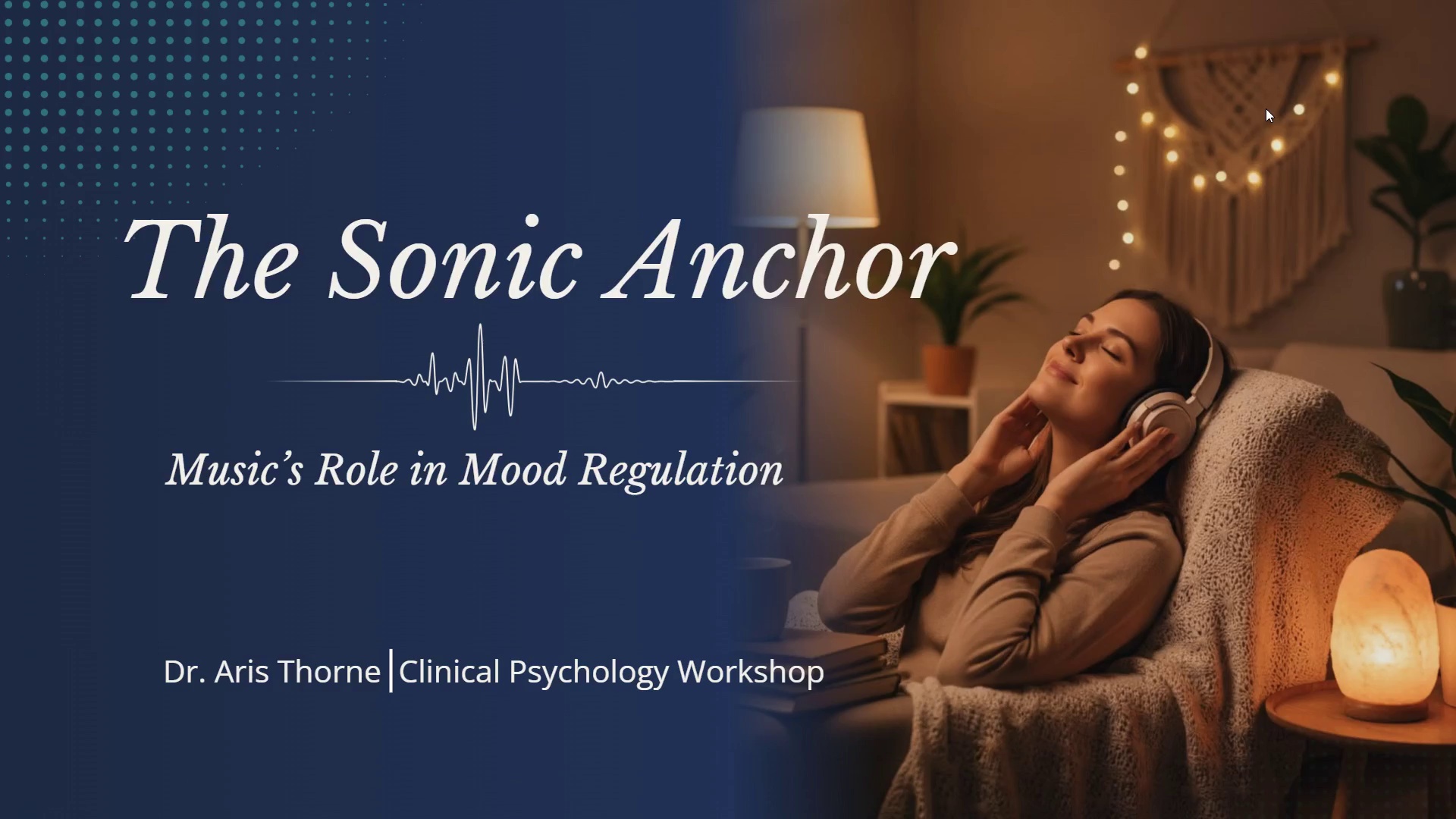 
key(ArrowRight)
 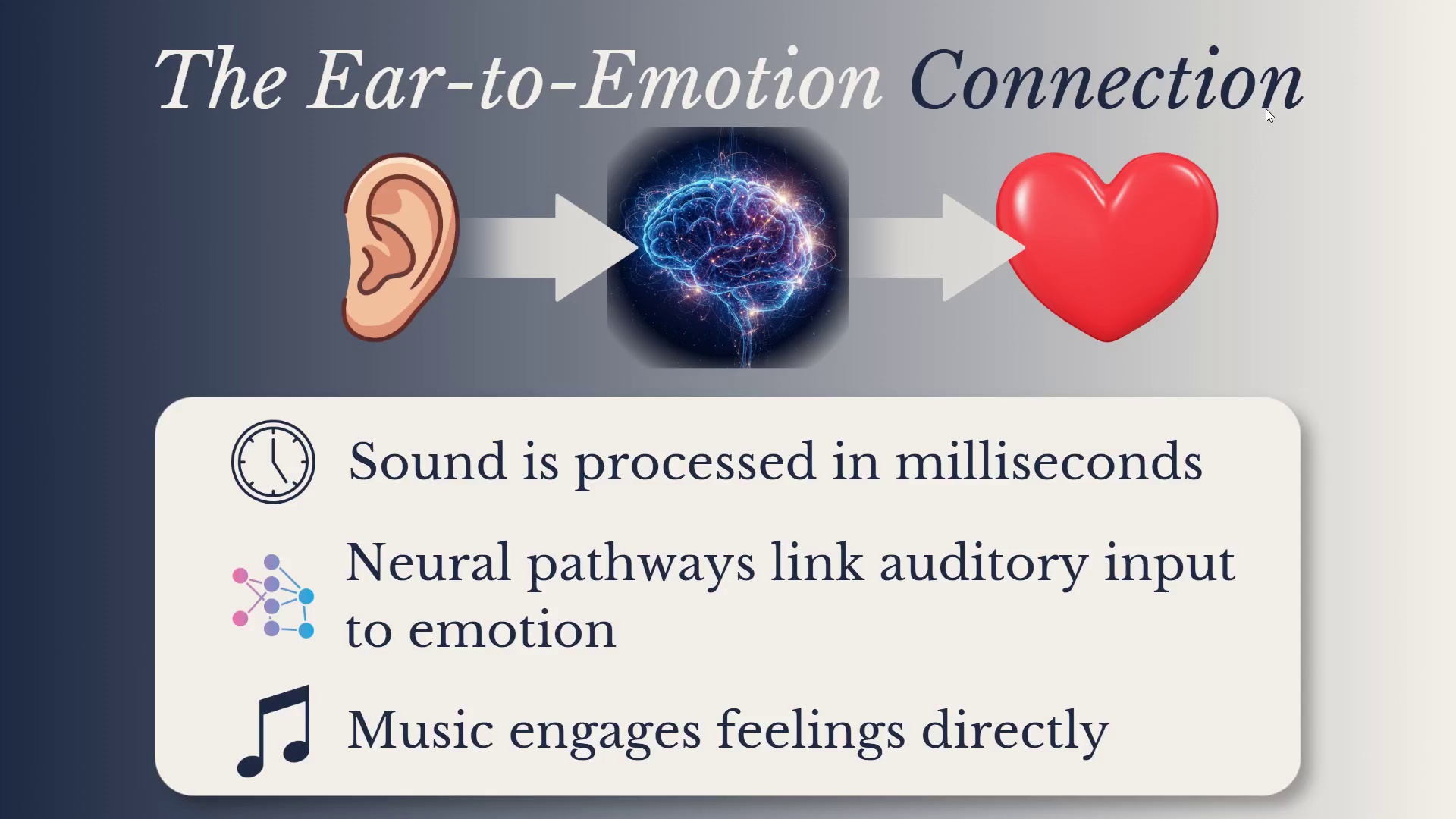 
key(ArrowRight)
 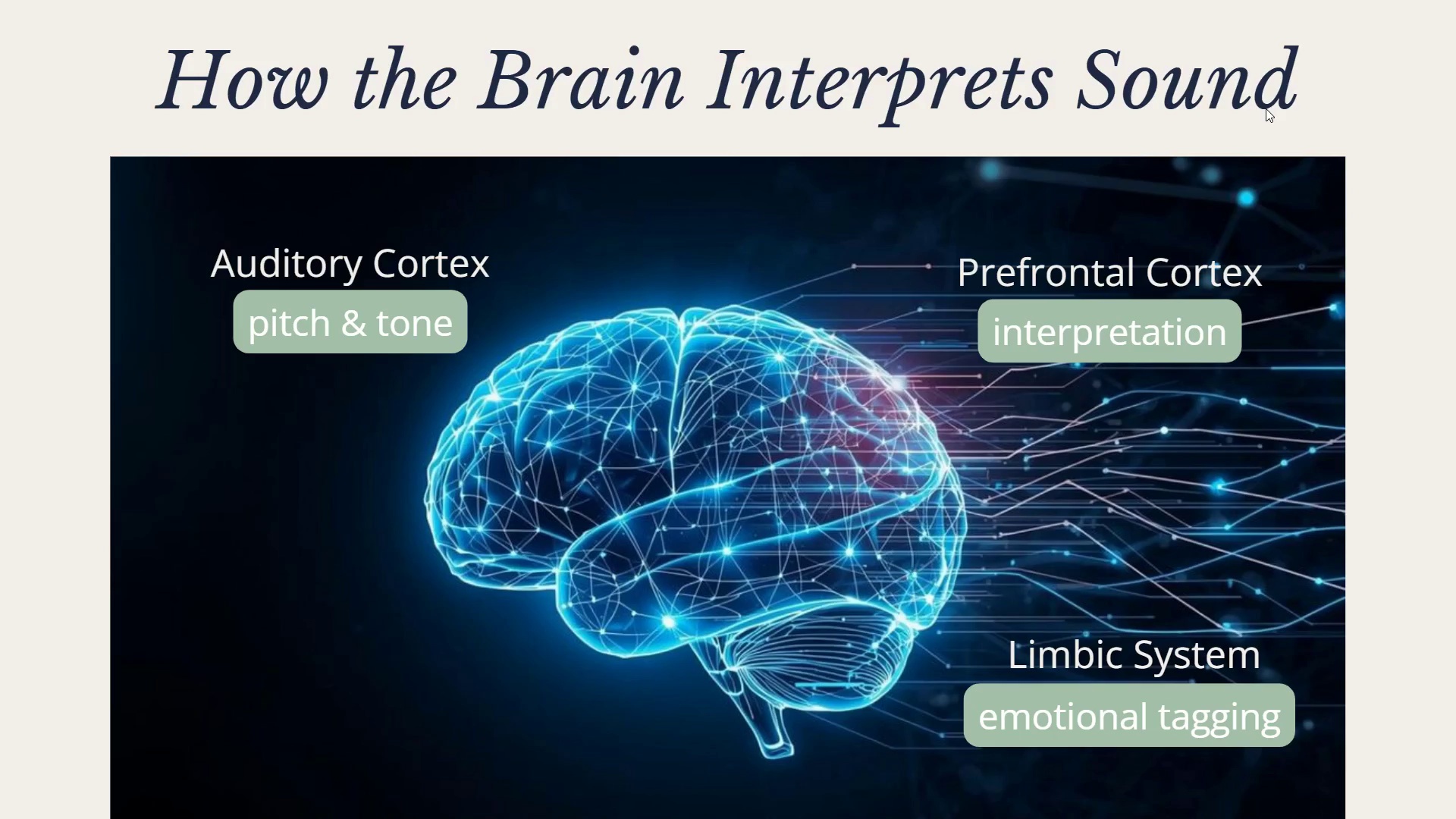 
key(ArrowLeft)
 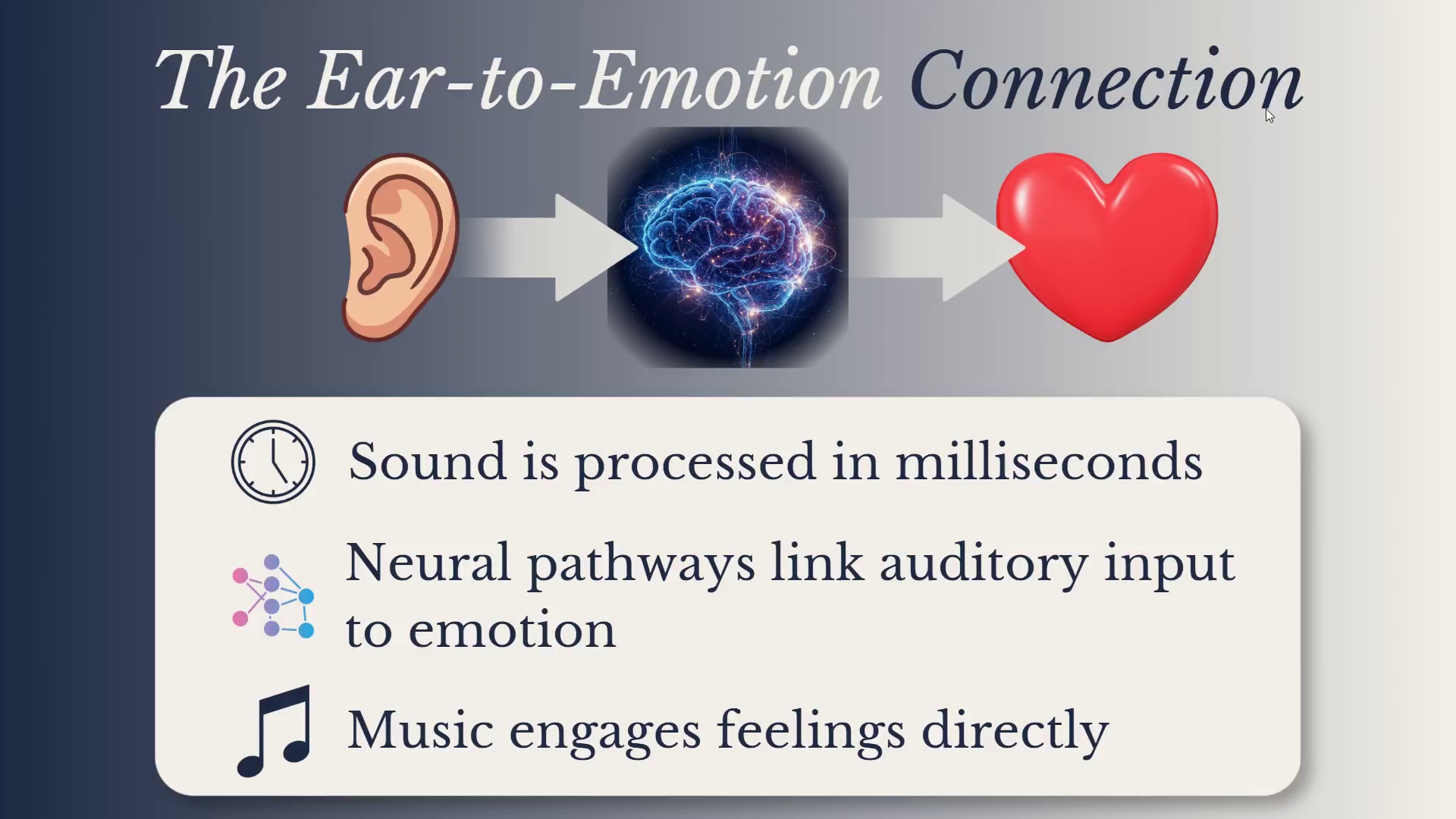 
key(ArrowLeft)
 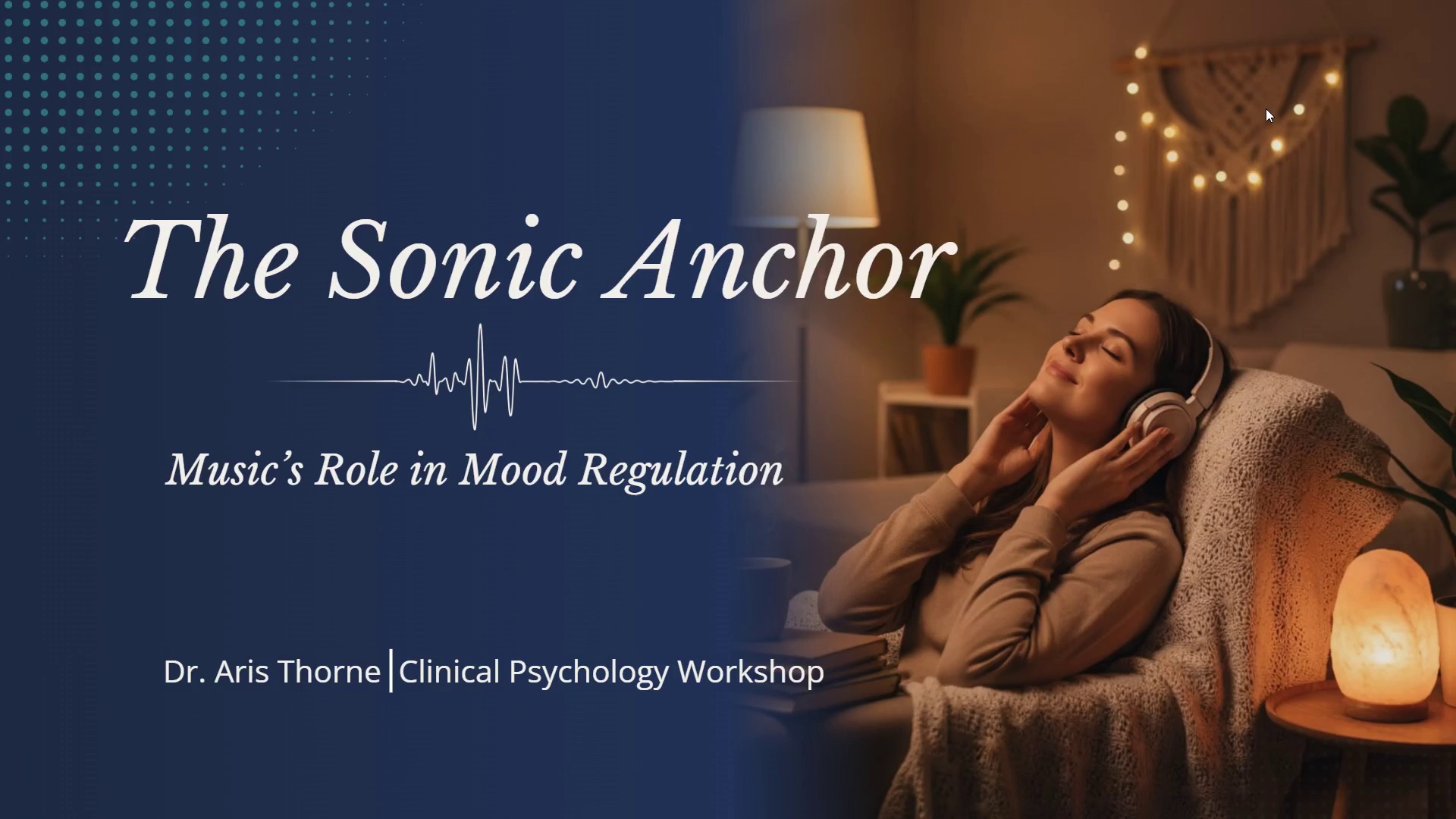 
key(ArrowRight)
 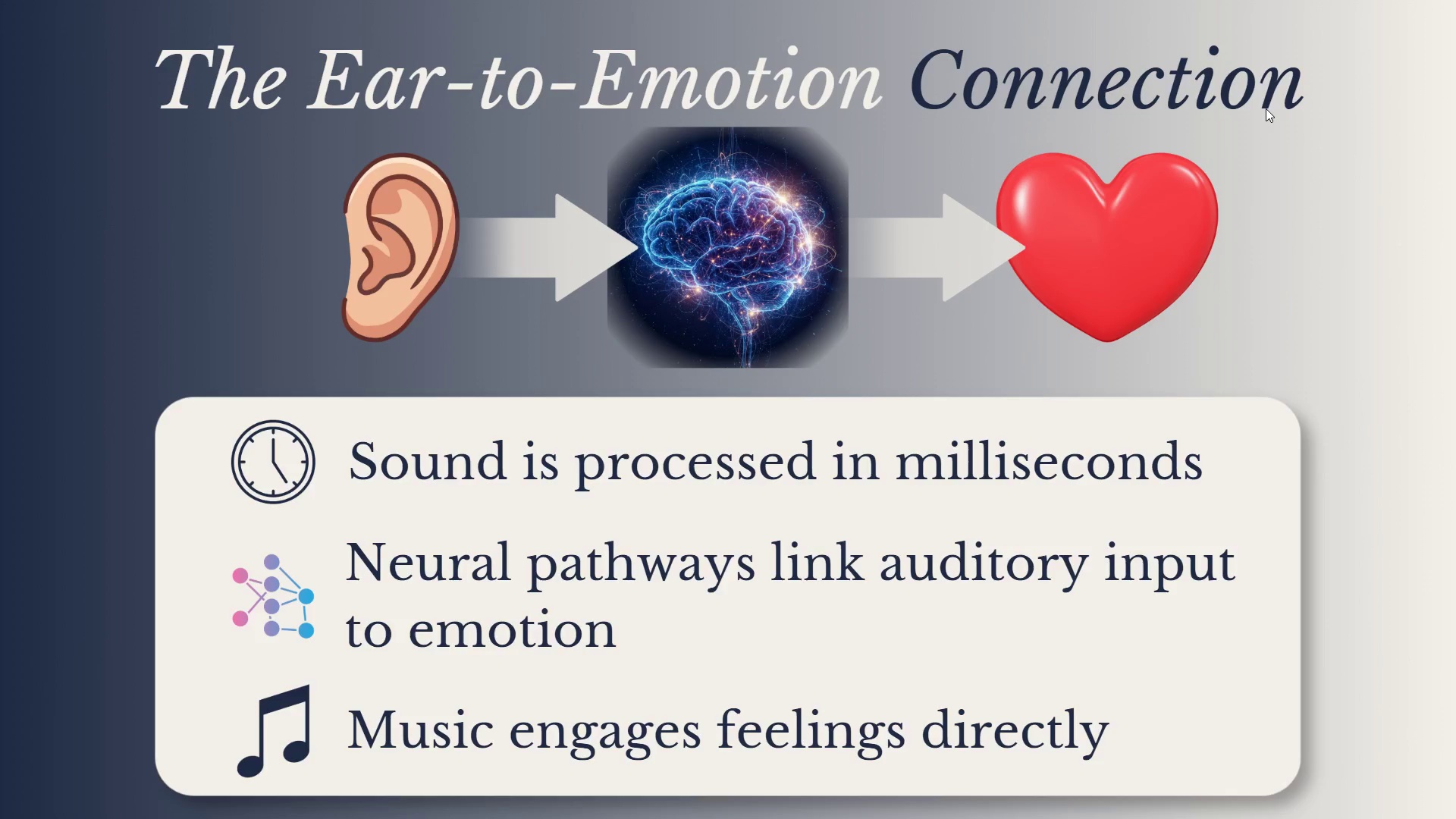 
key(ArrowRight)
 